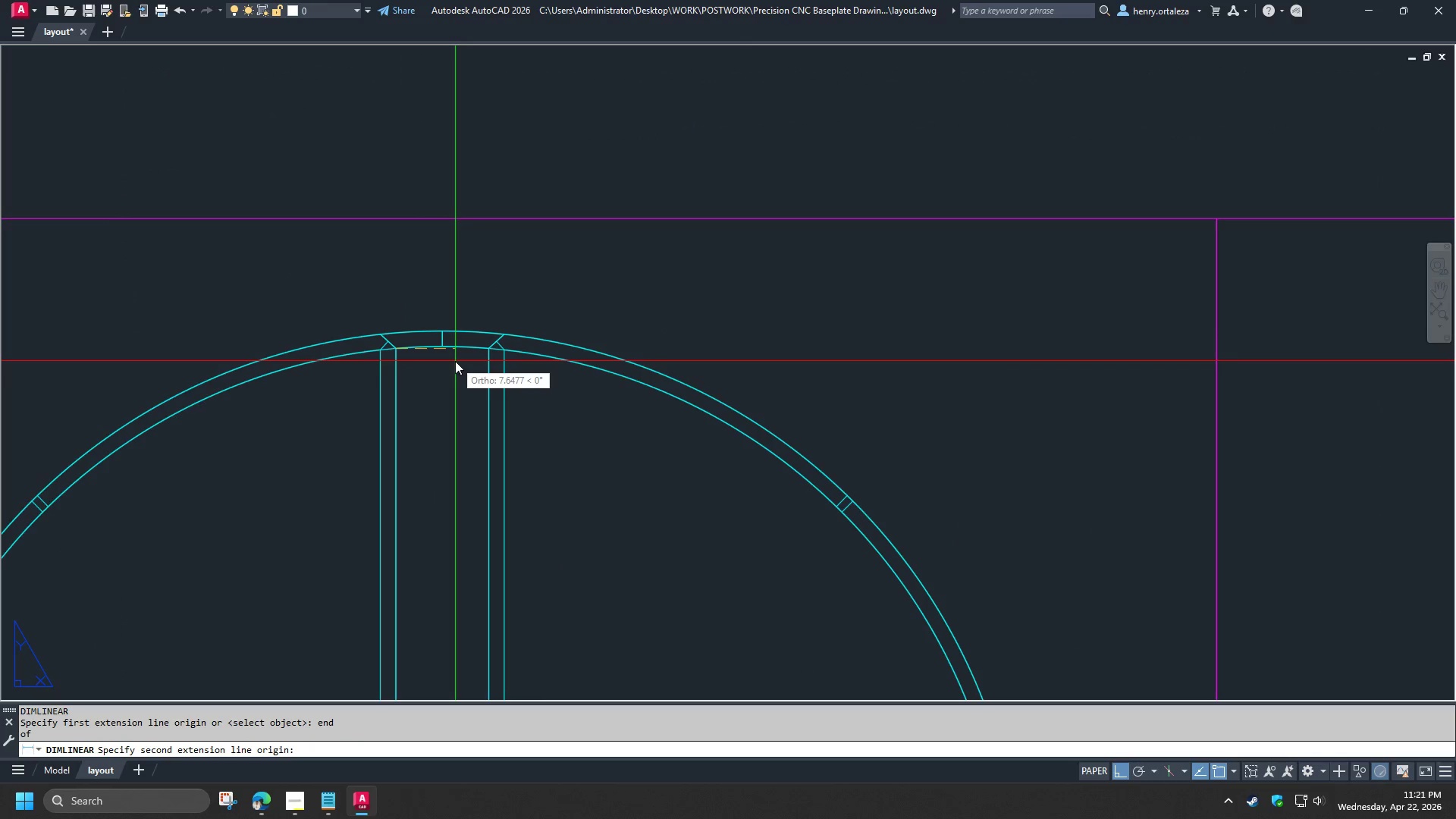 
type(end )
 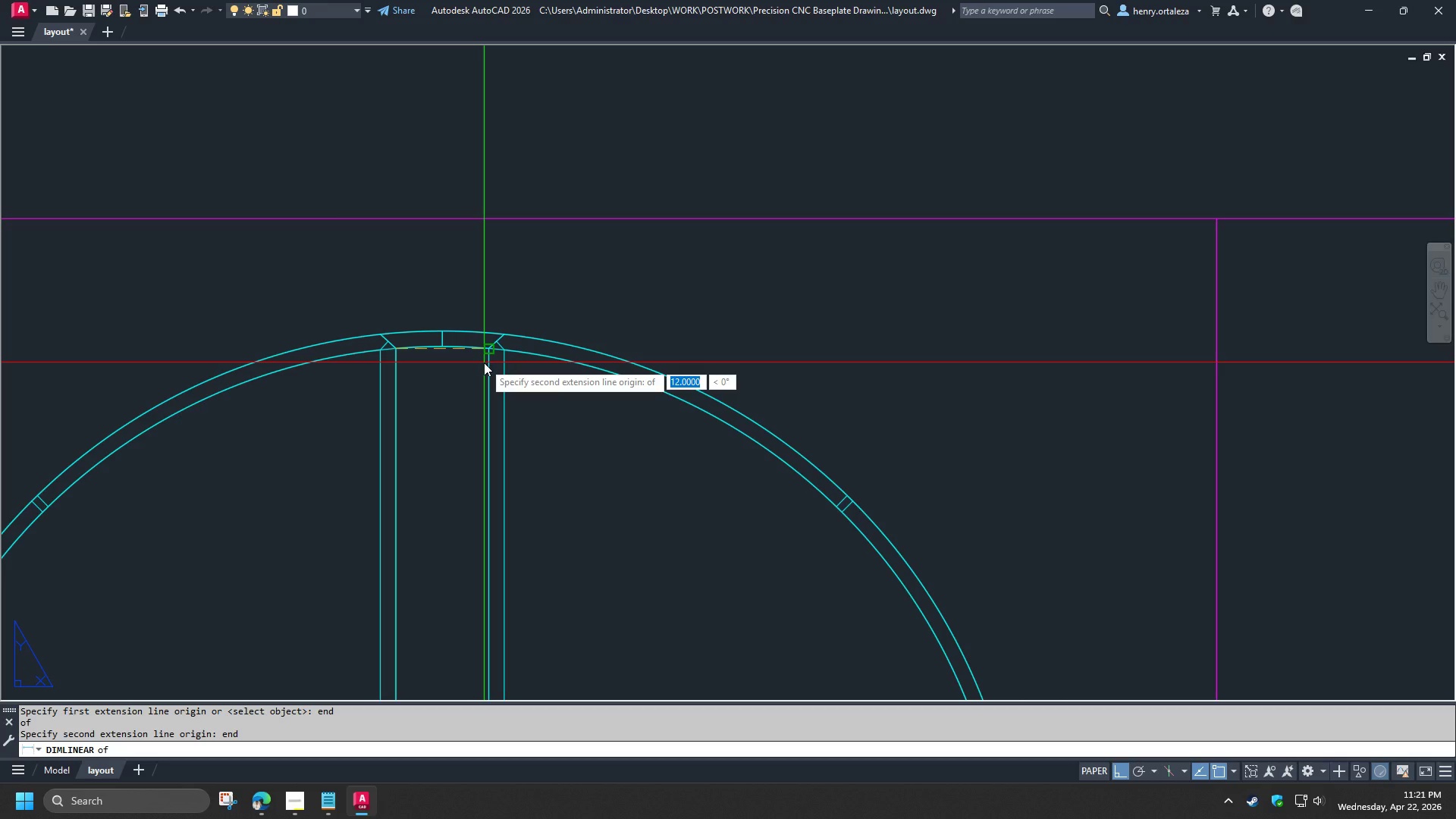 
left_click([484, 362])
 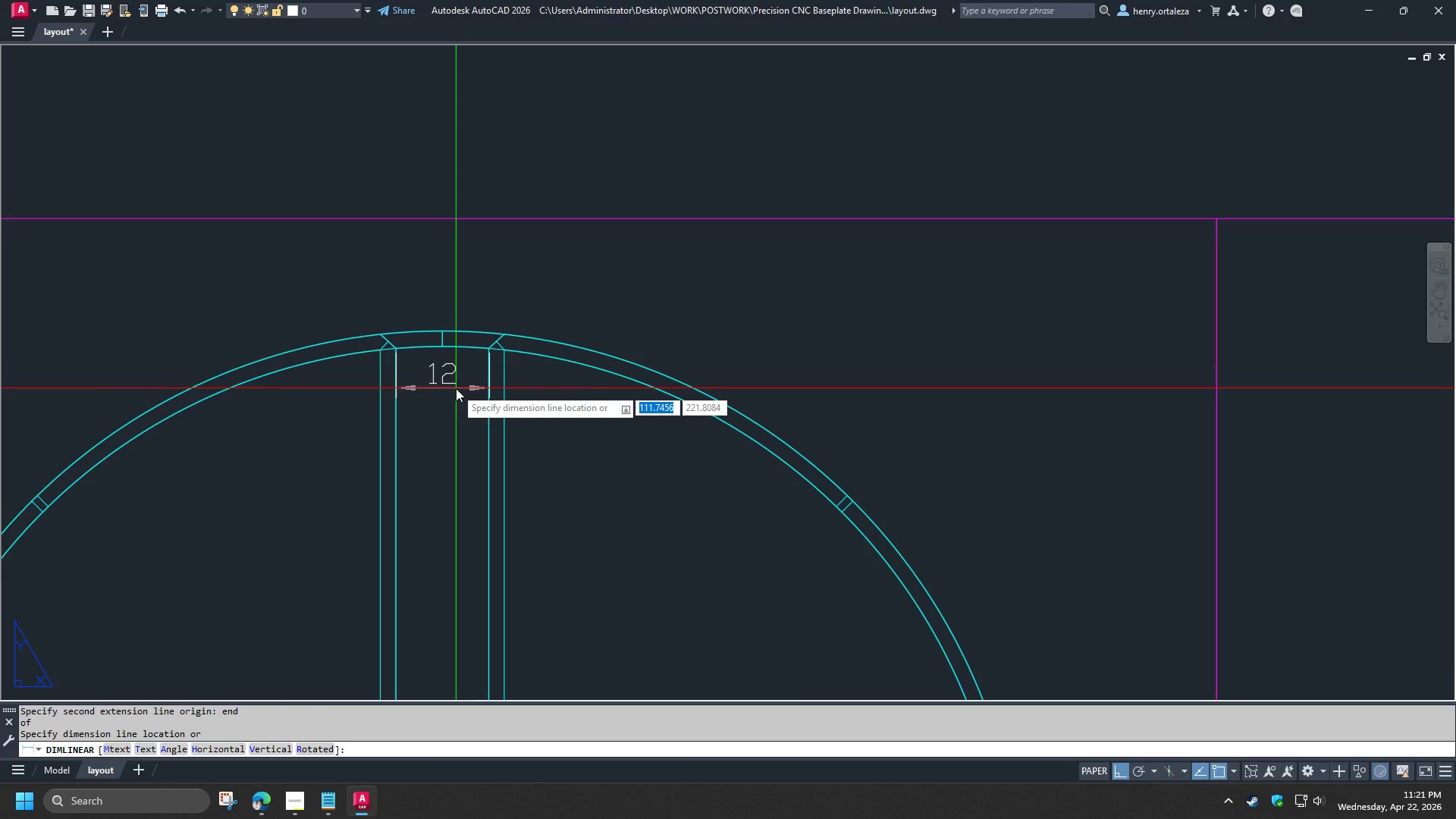 
scroll: coordinate [456, 388], scroll_direction: down, amount: 1.0
 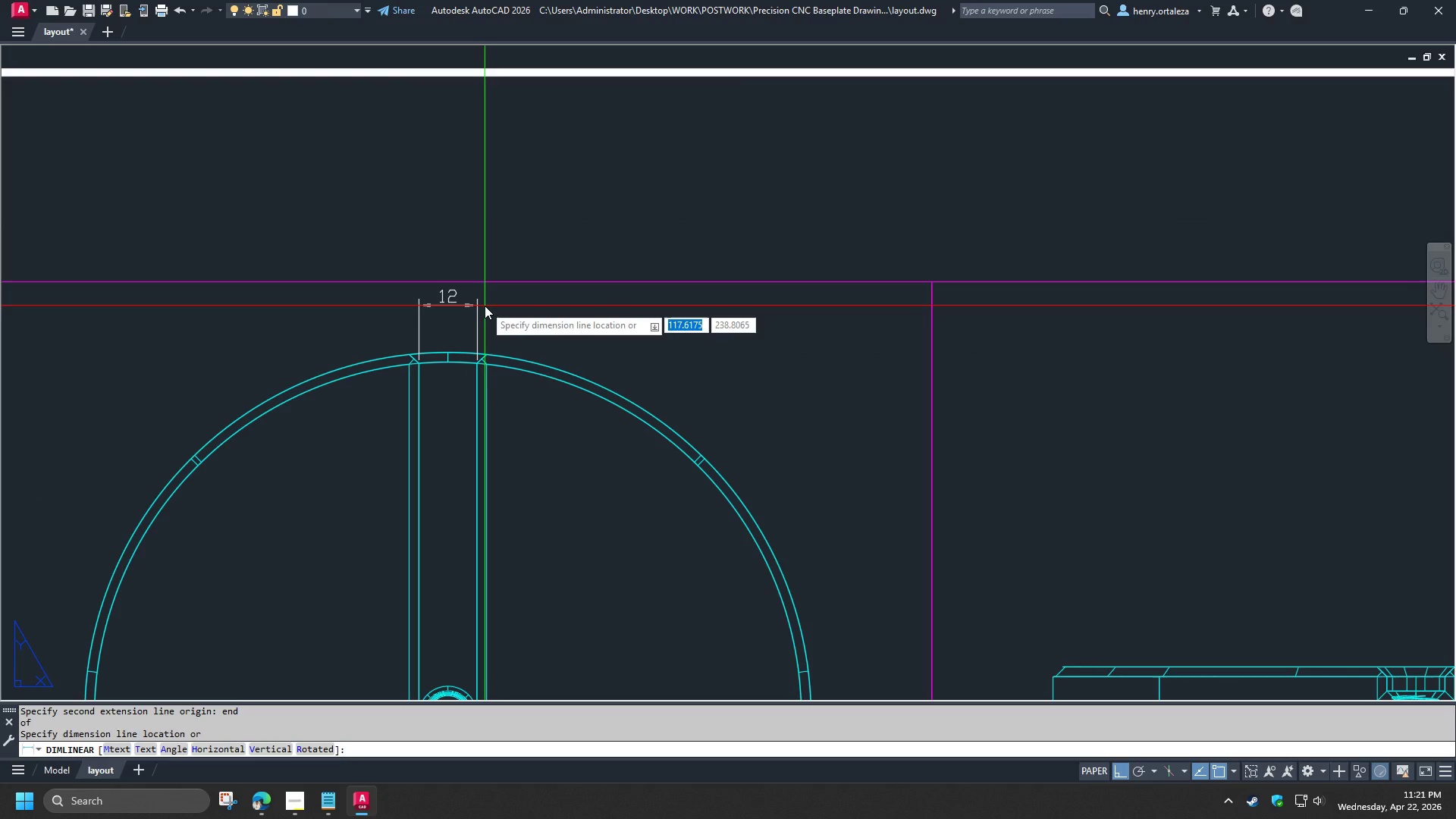 
key(Escape)
type(dim)
 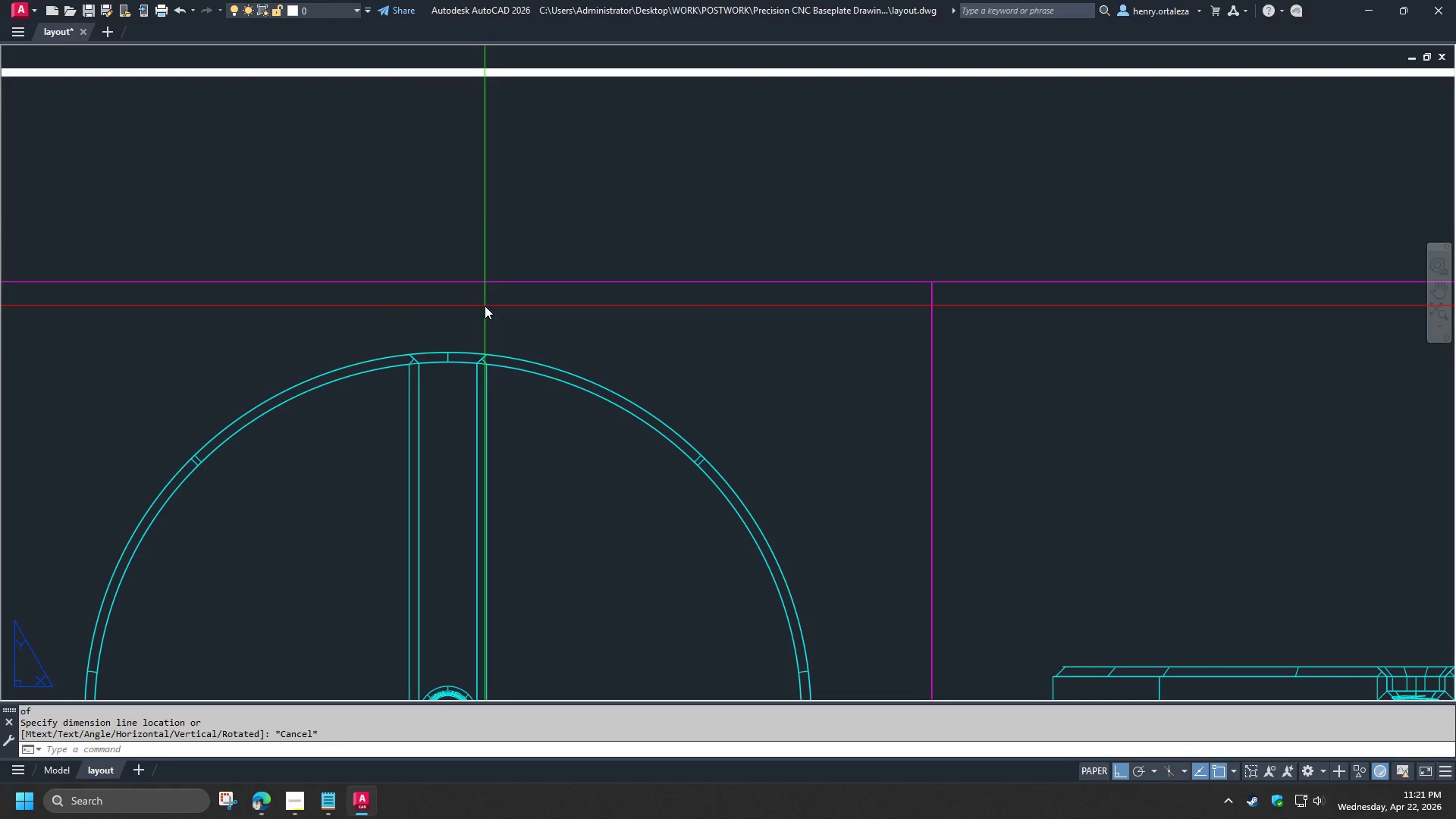 
key(Enter)
 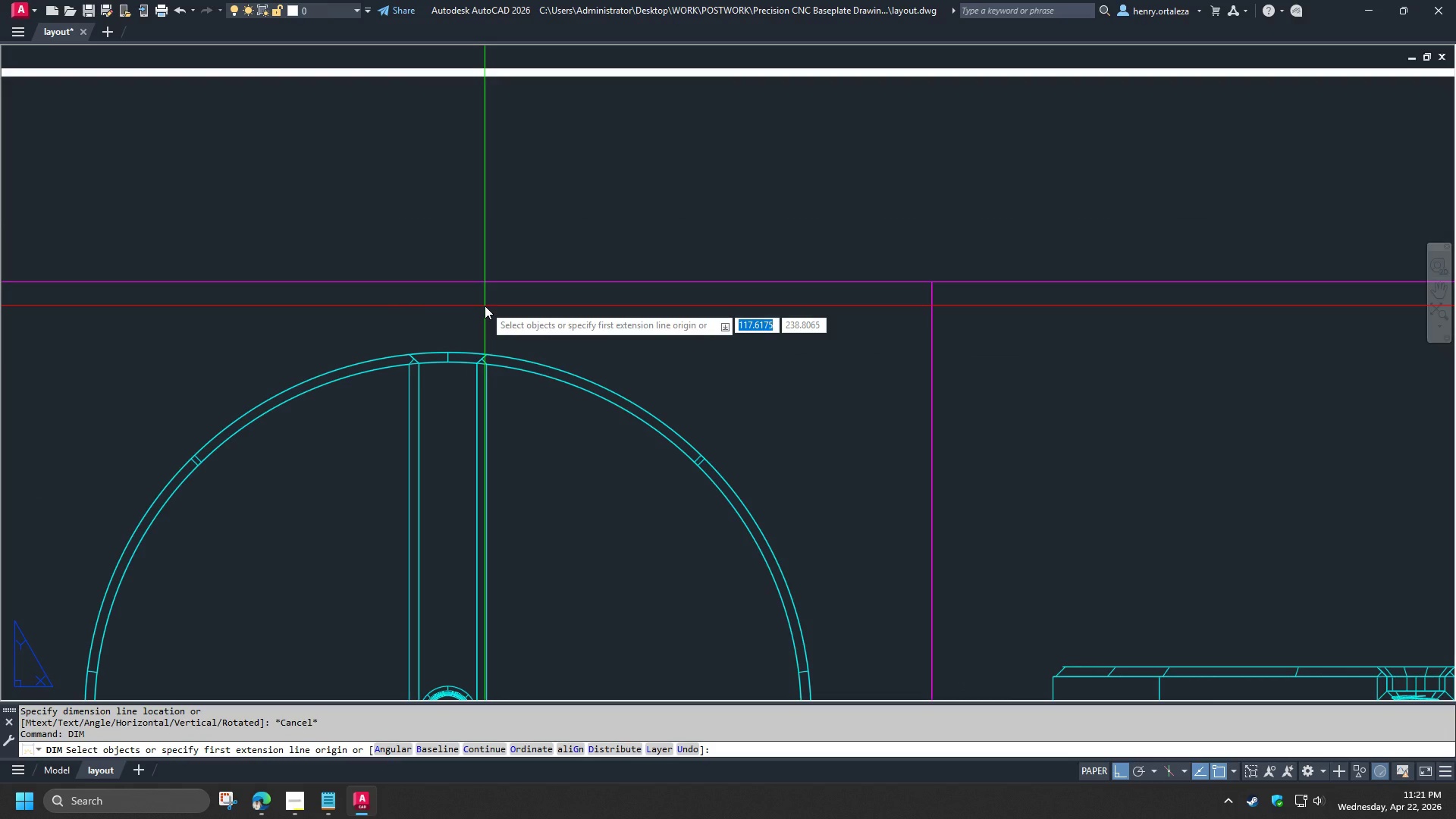 
key(Escape)
type(dimla)
 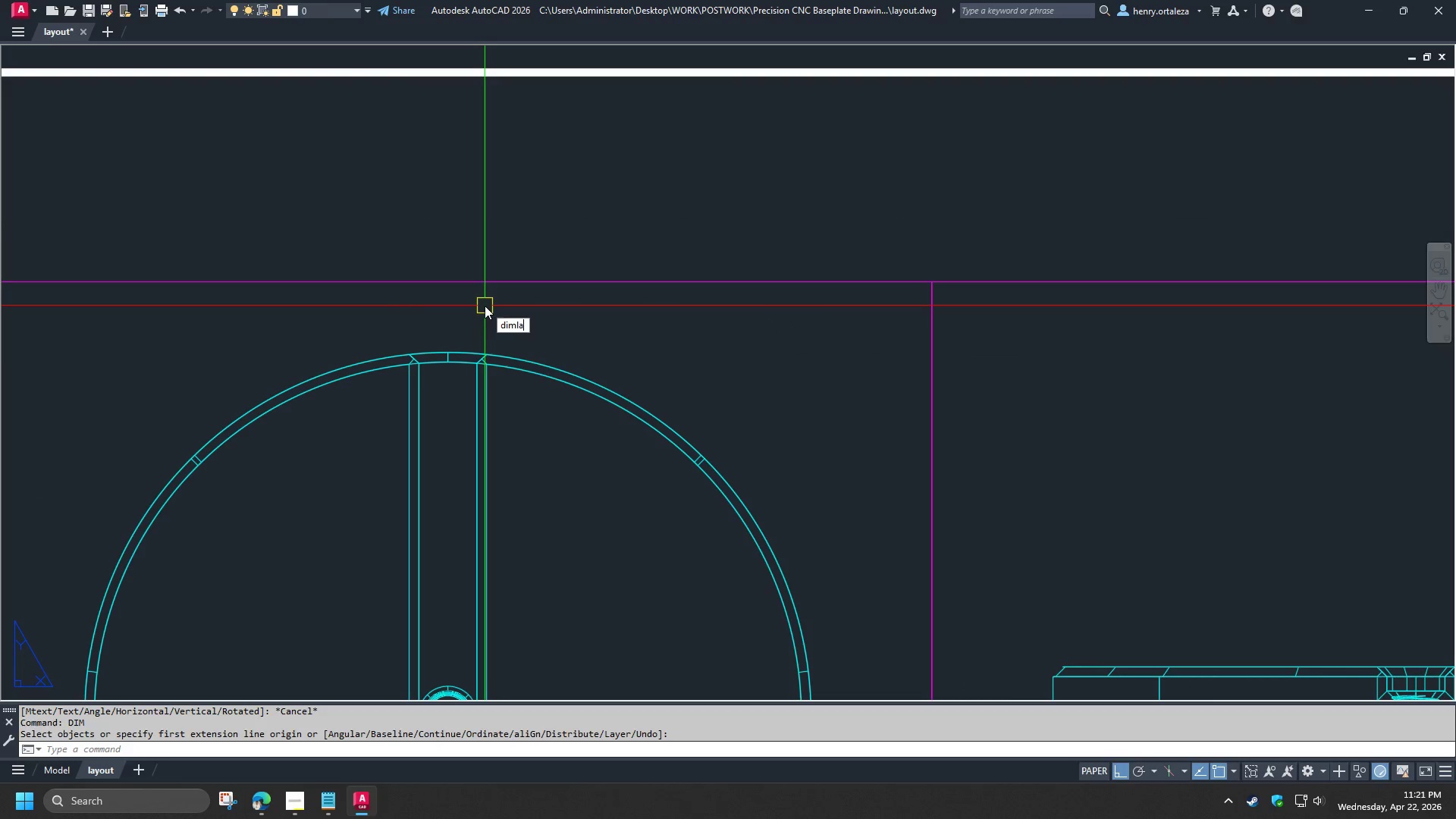 
key(Enter)
 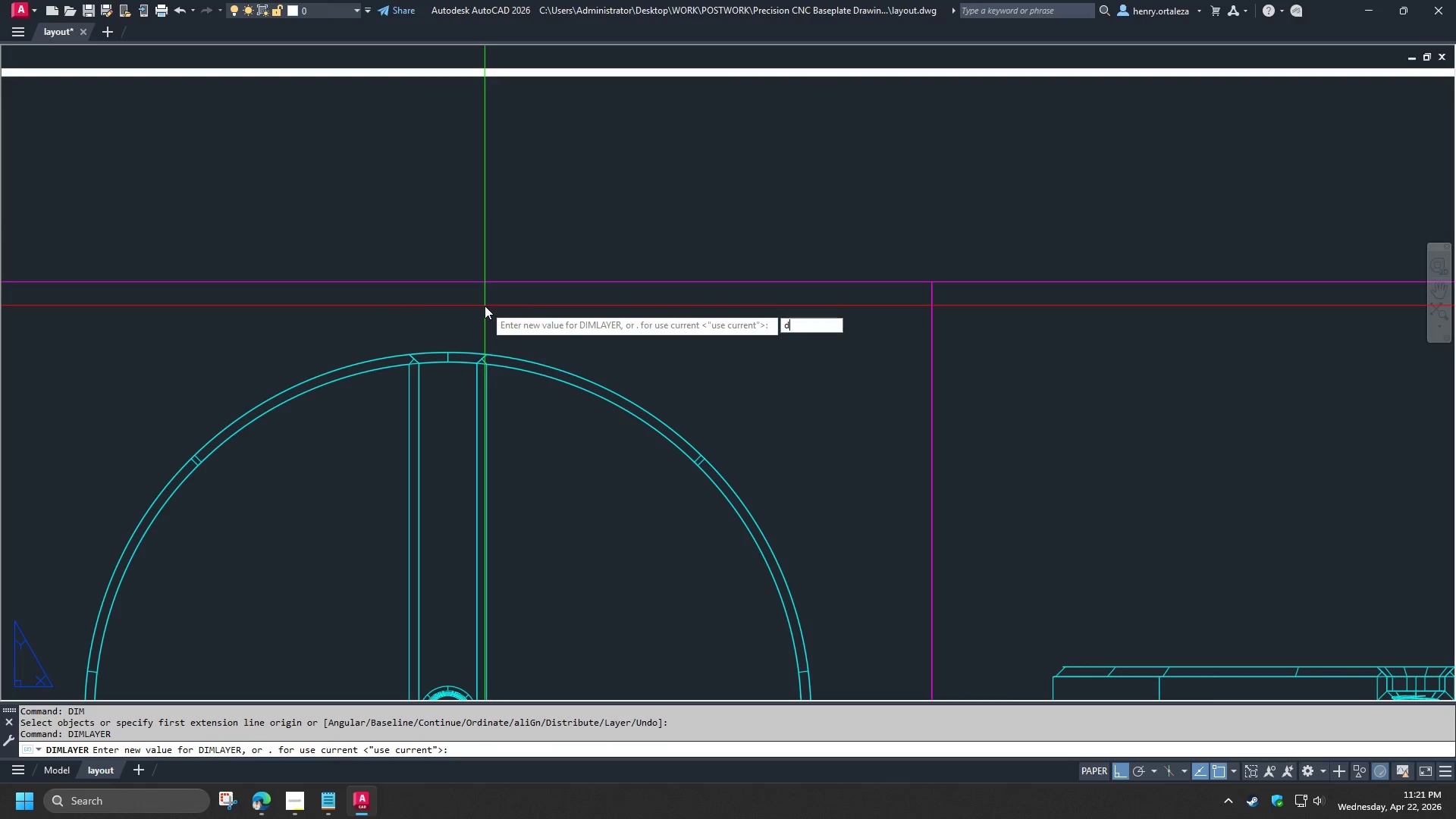 
type(dio)
key(Backspace)
type(m)
 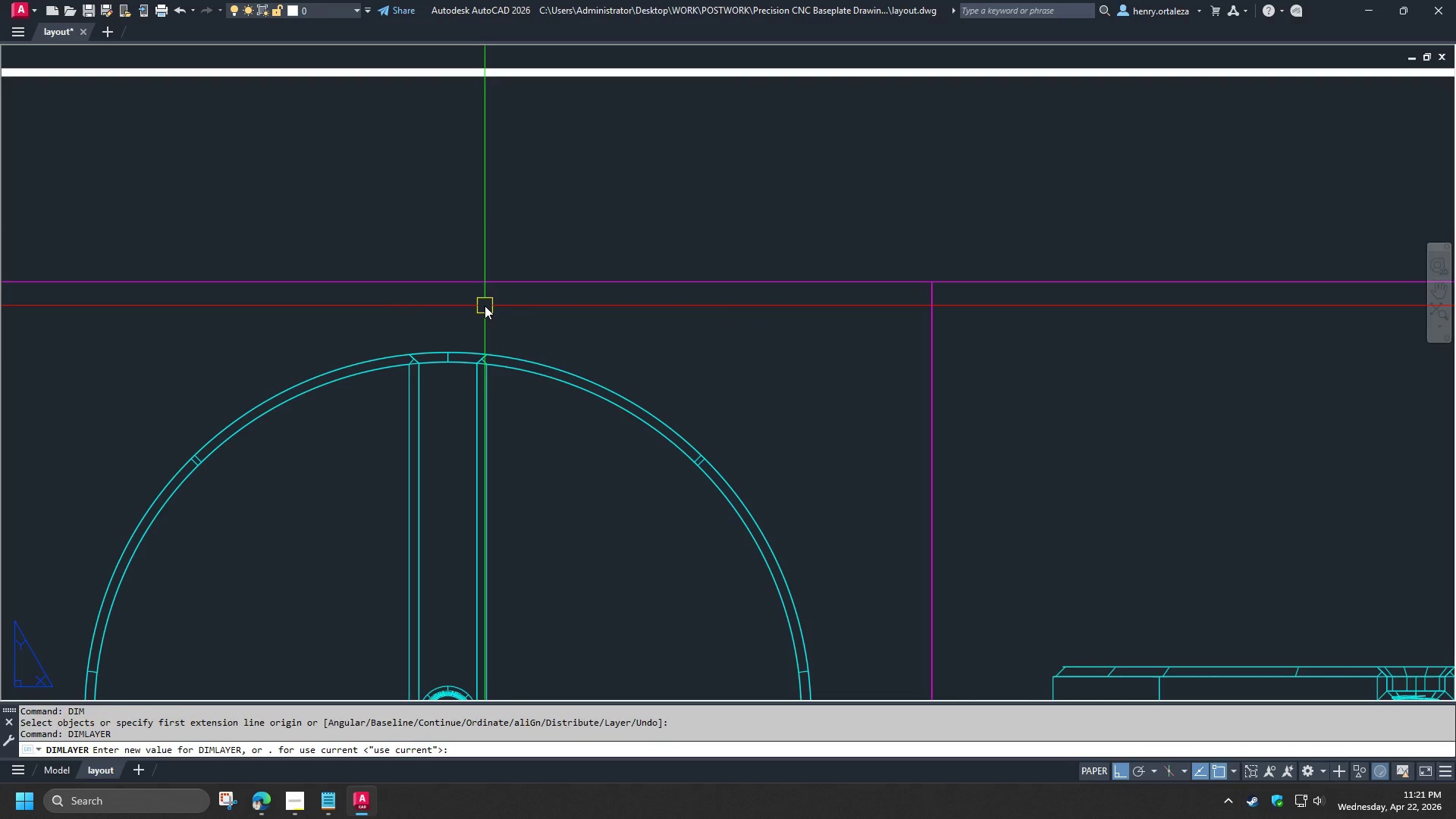 
key(Enter)
 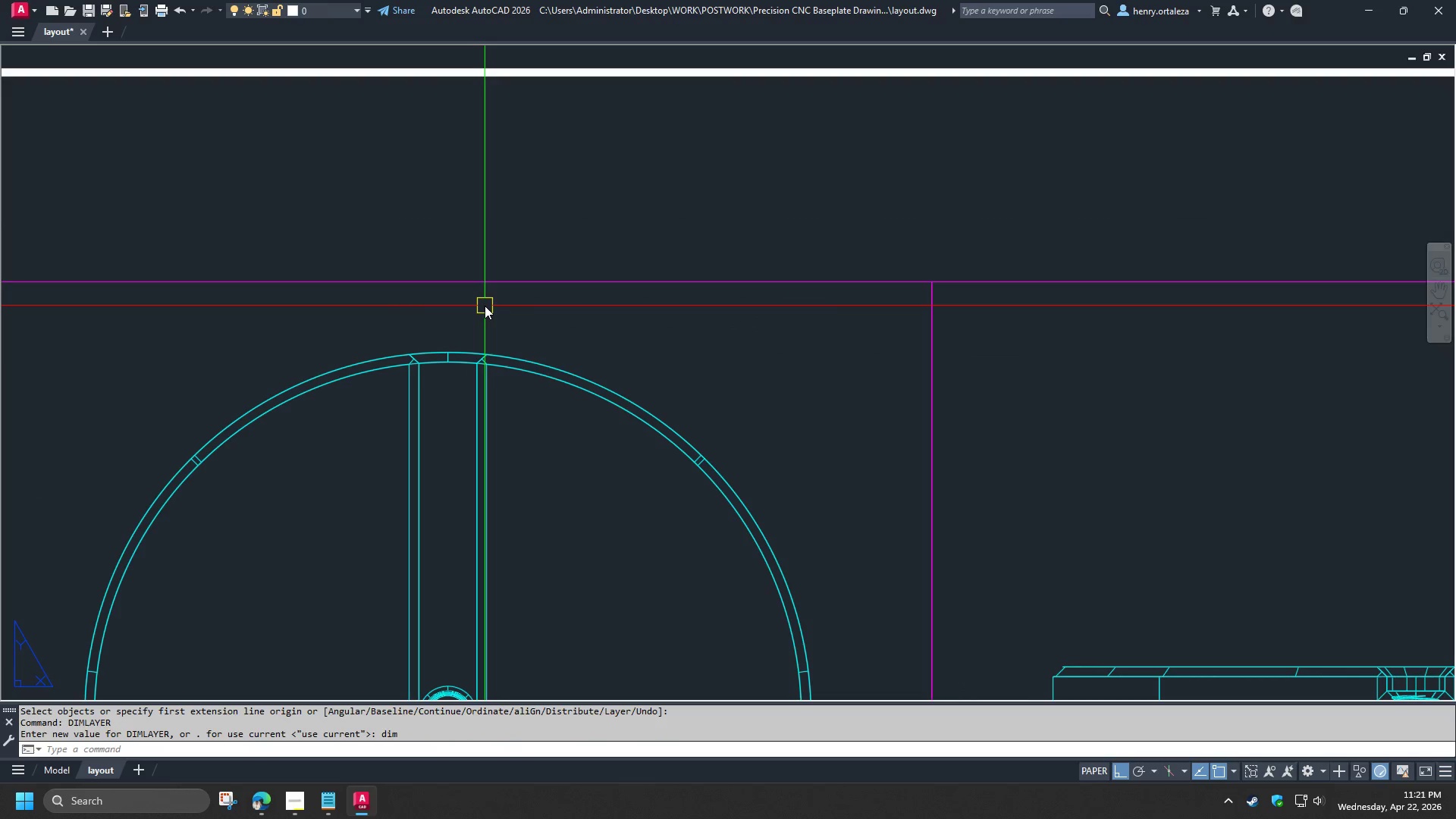 
type(re d )
 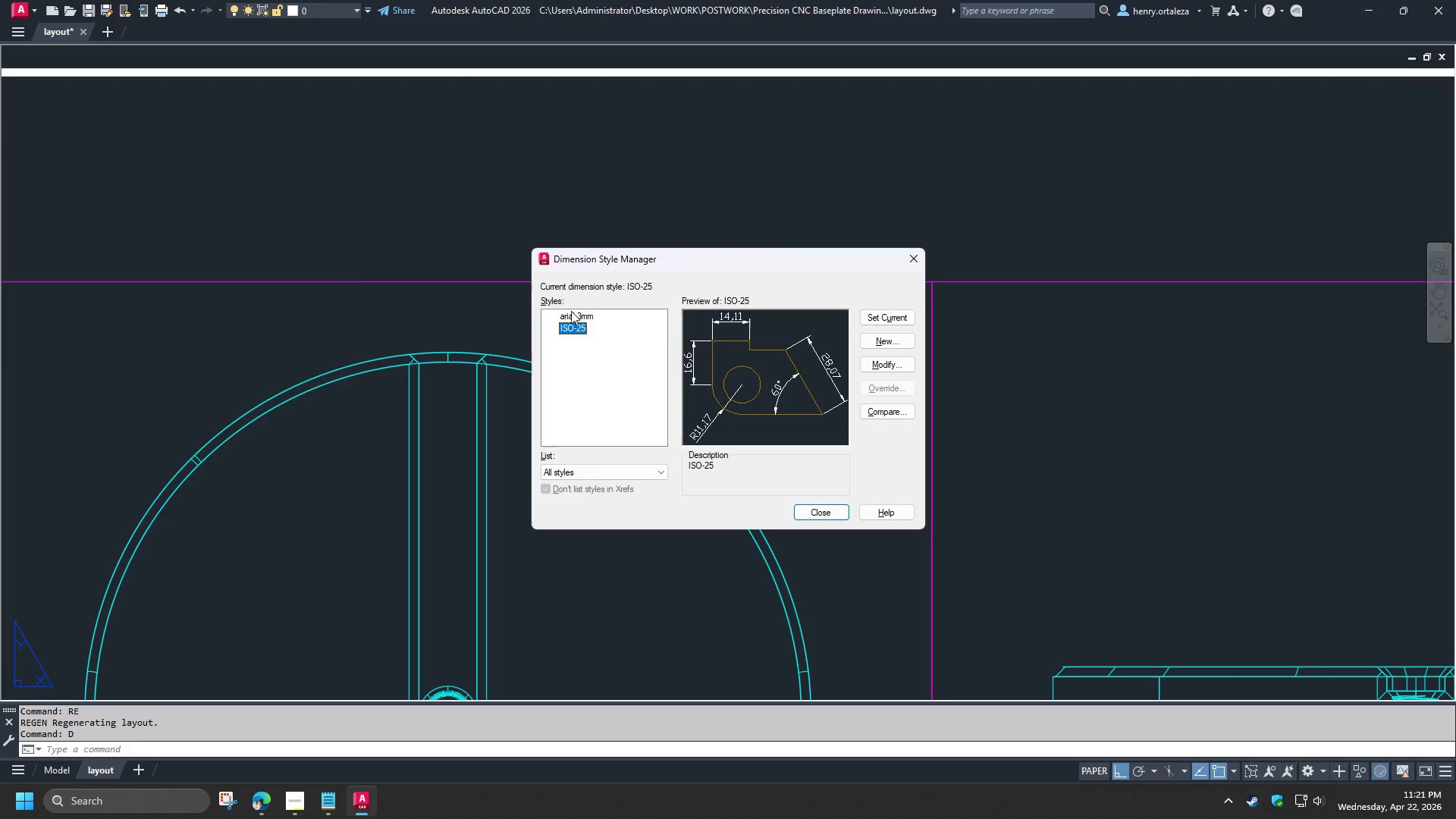 
double_click([571, 311])
 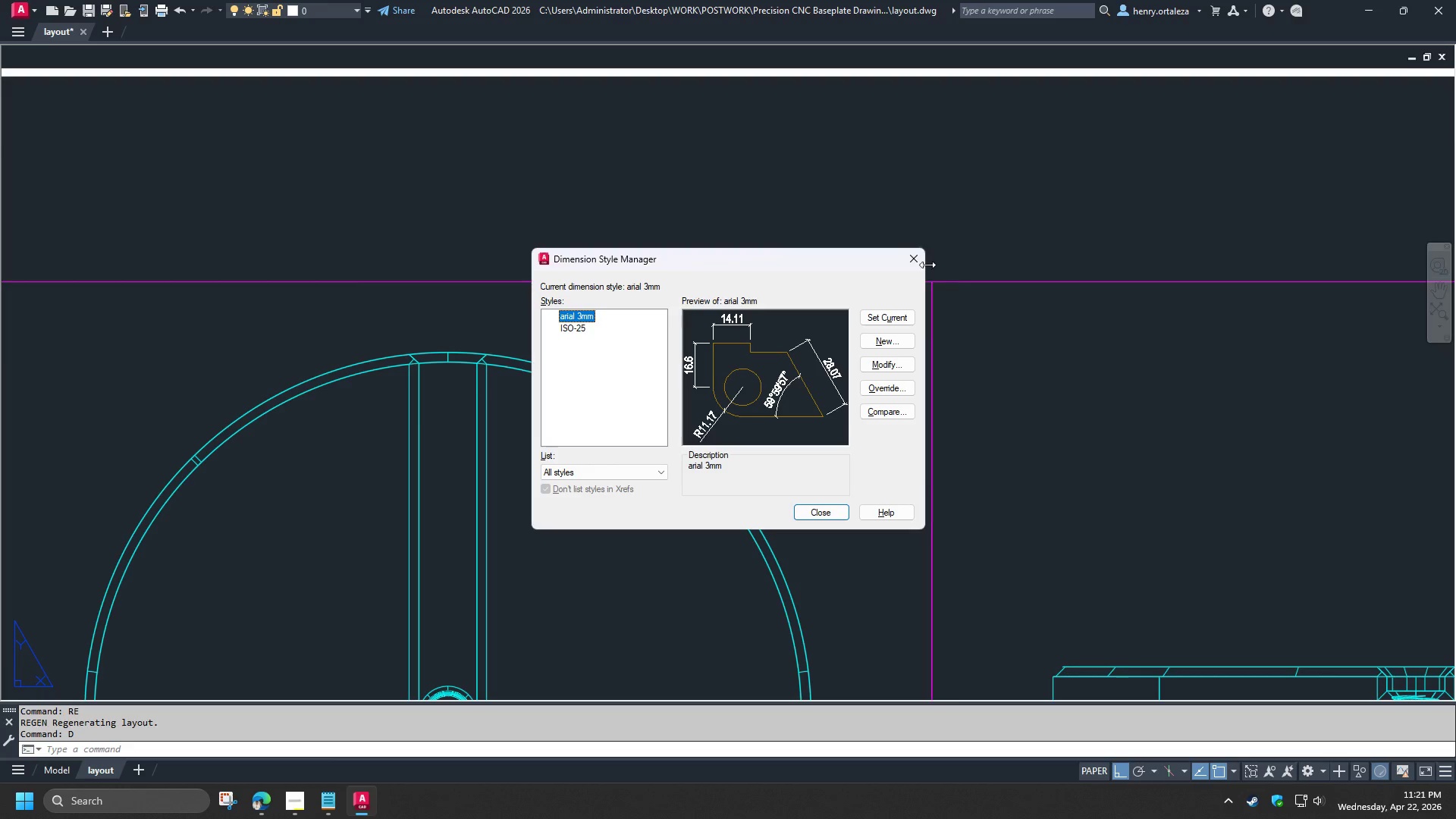 
left_click([911, 259])
 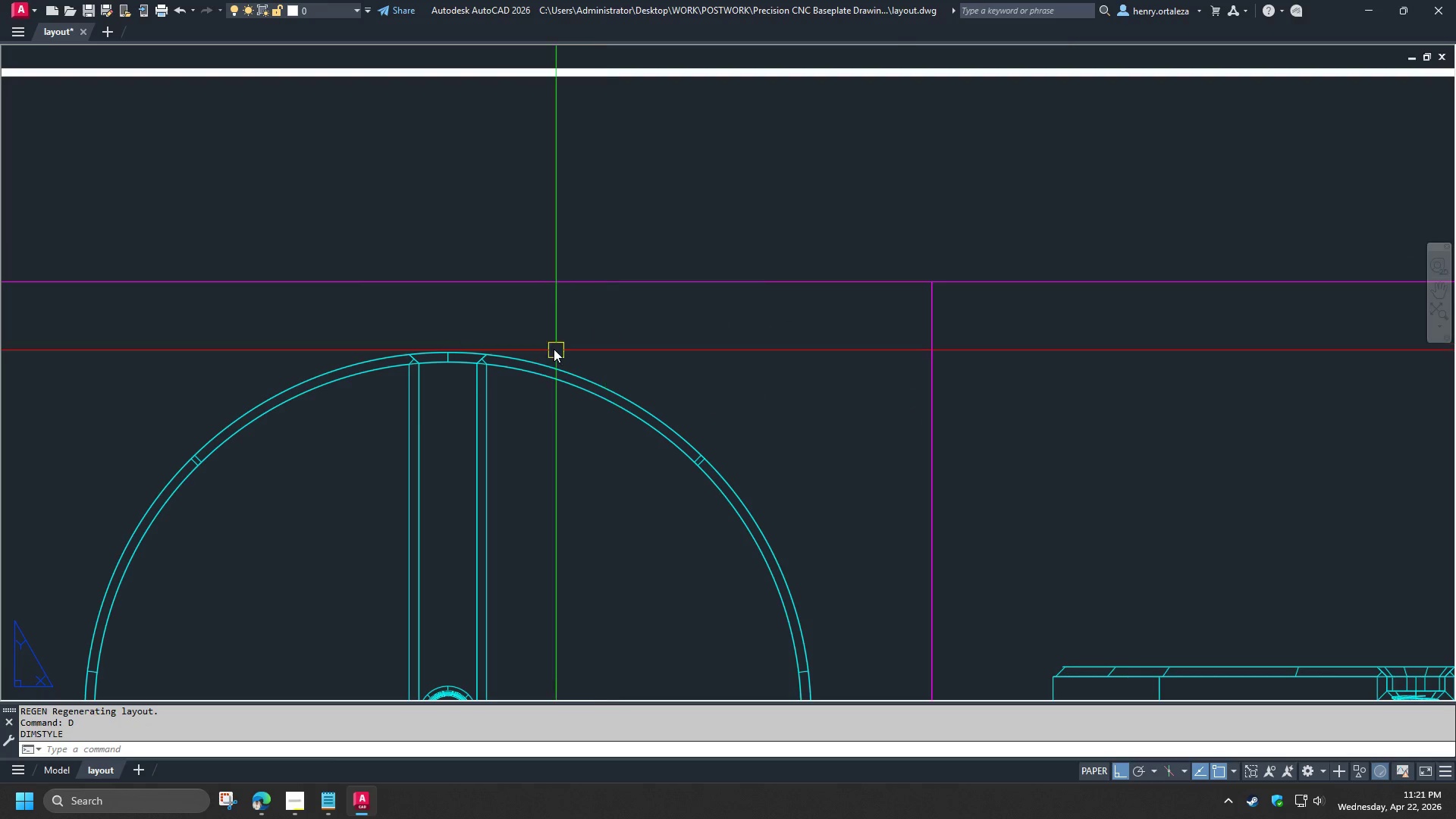 
type(dli end )
 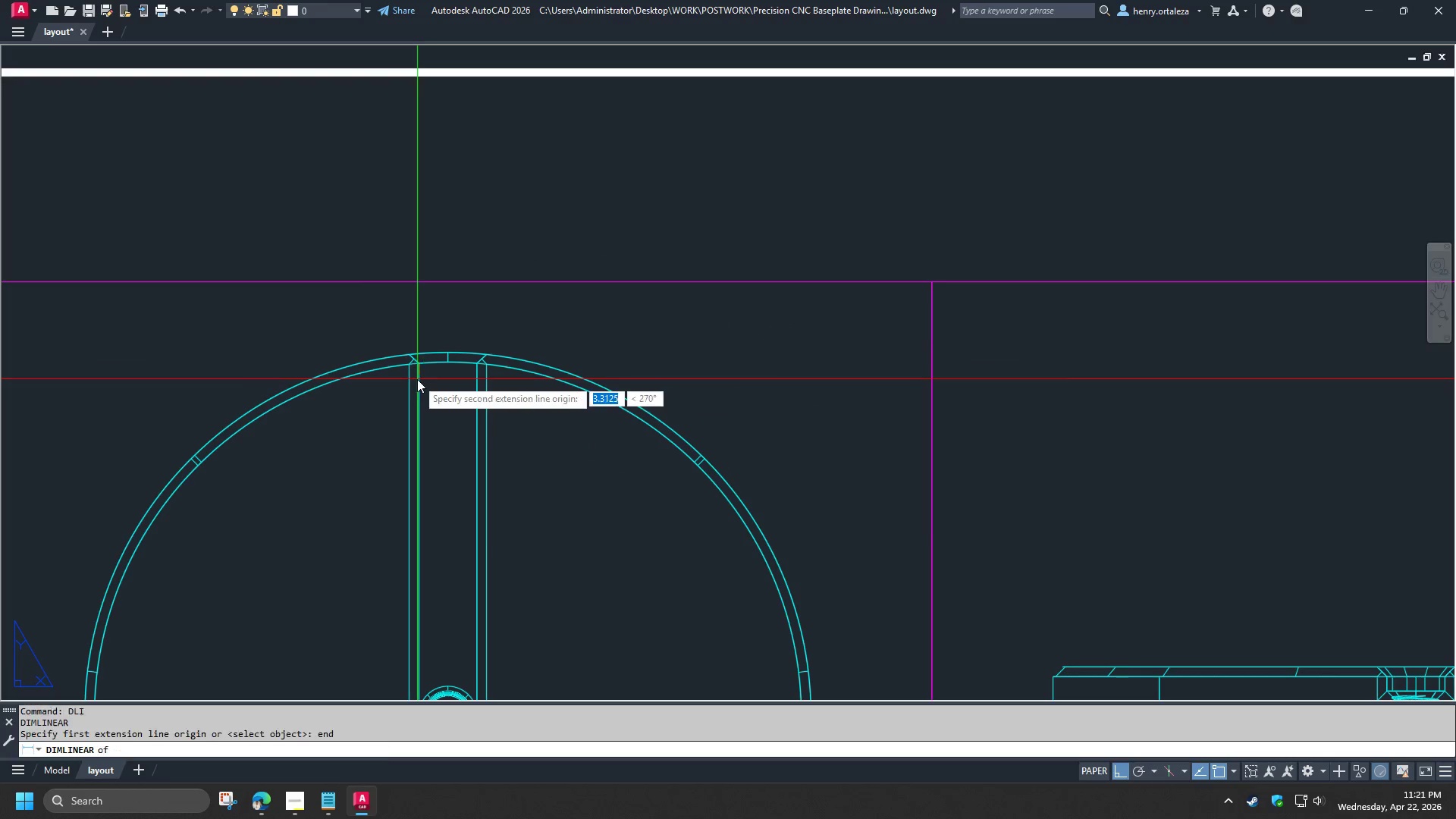 
left_click([417, 379])
 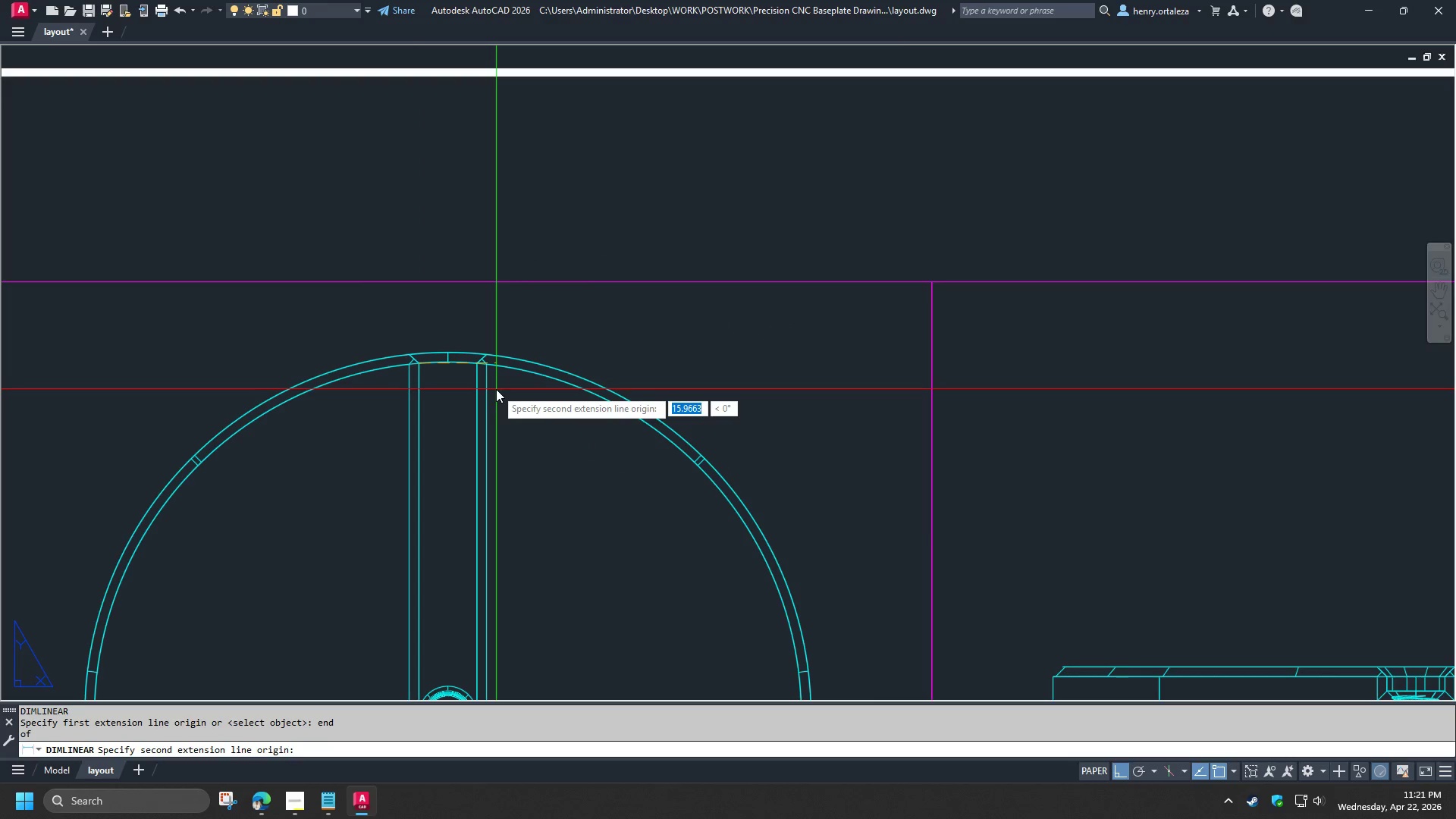 
type(end )
 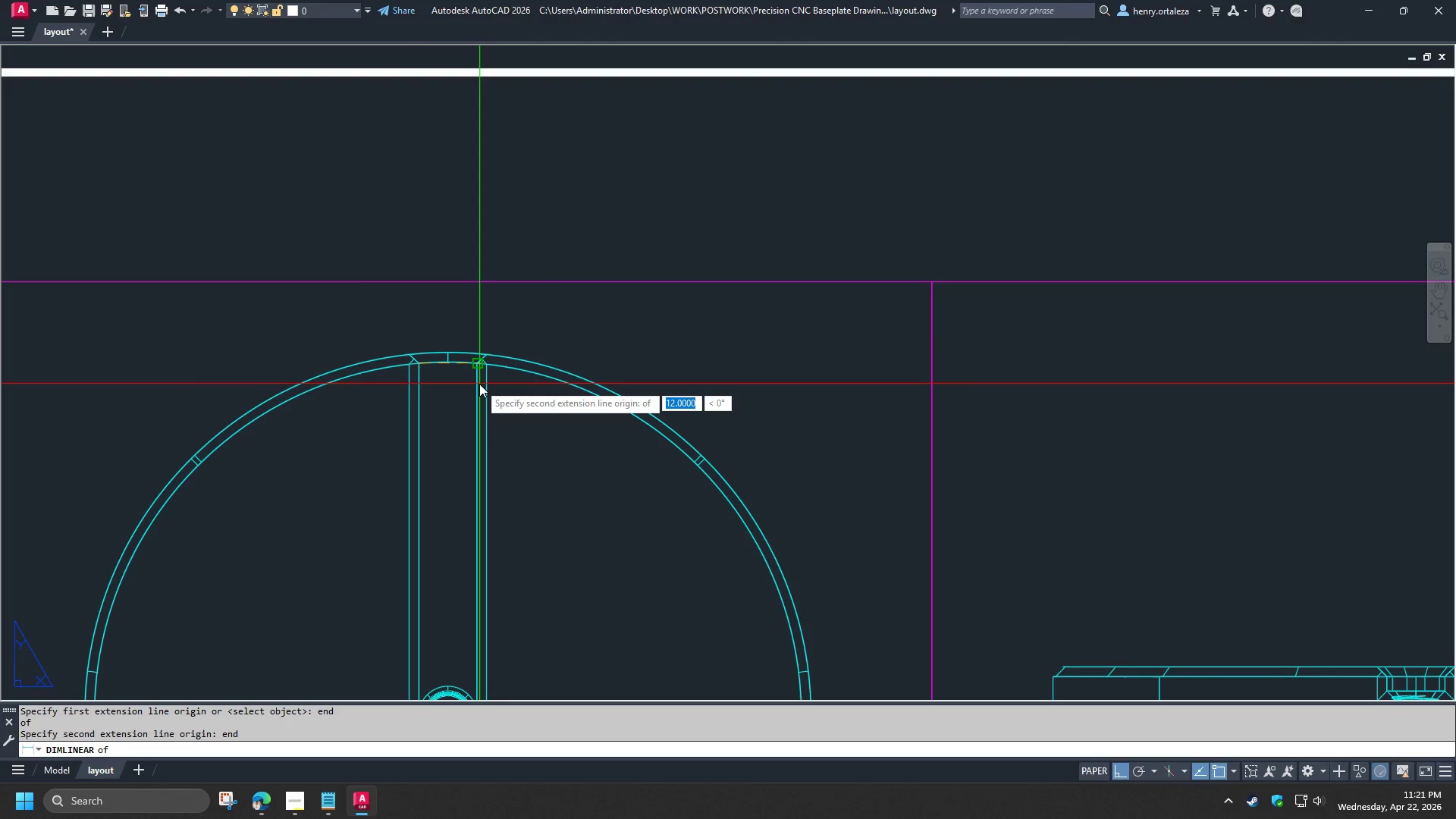 
left_click([479, 384])
 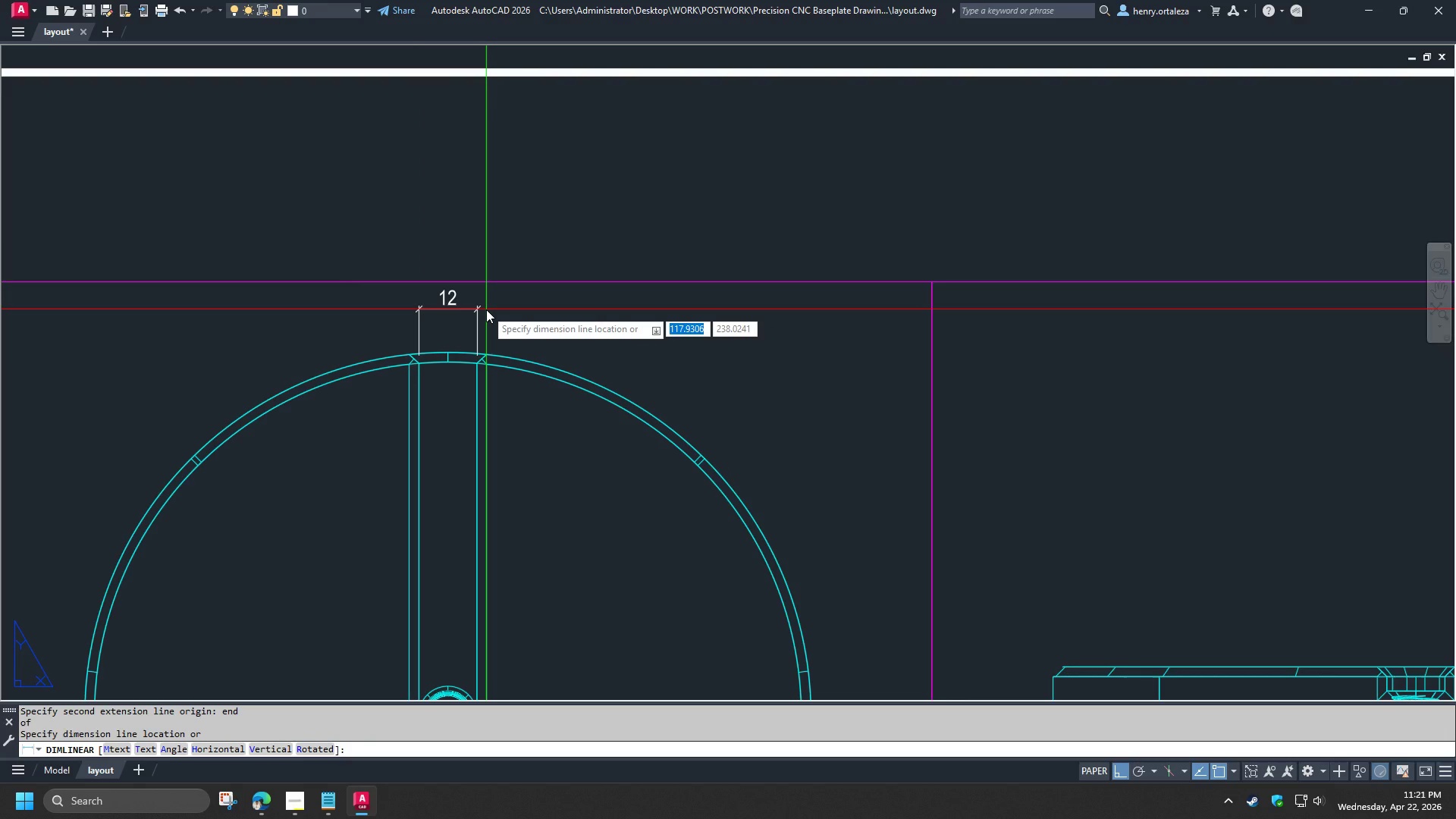 
left_click([486, 309])
 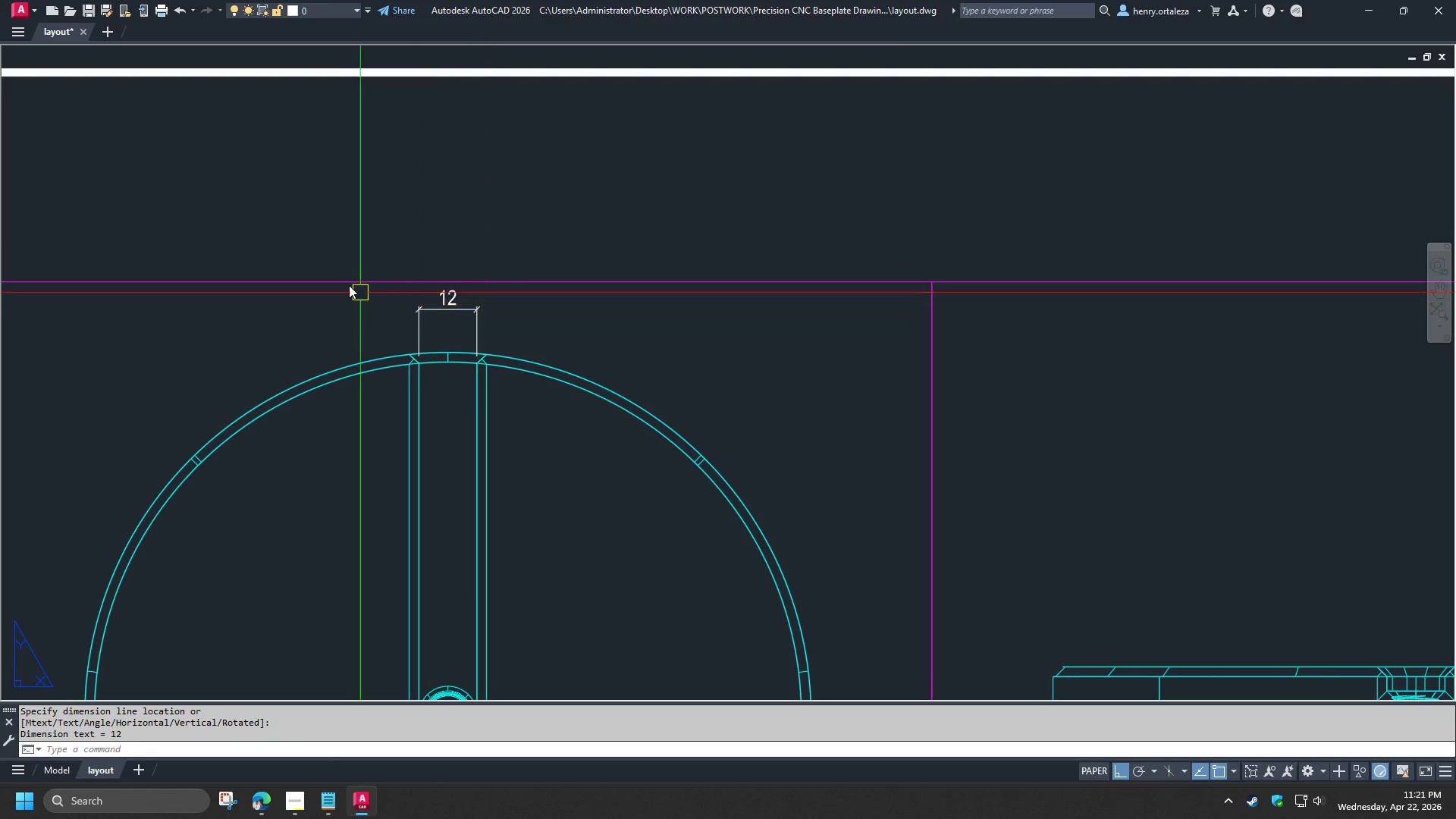 
scroll: coordinate [334, 310], scroll_direction: down, amount: 1.0
 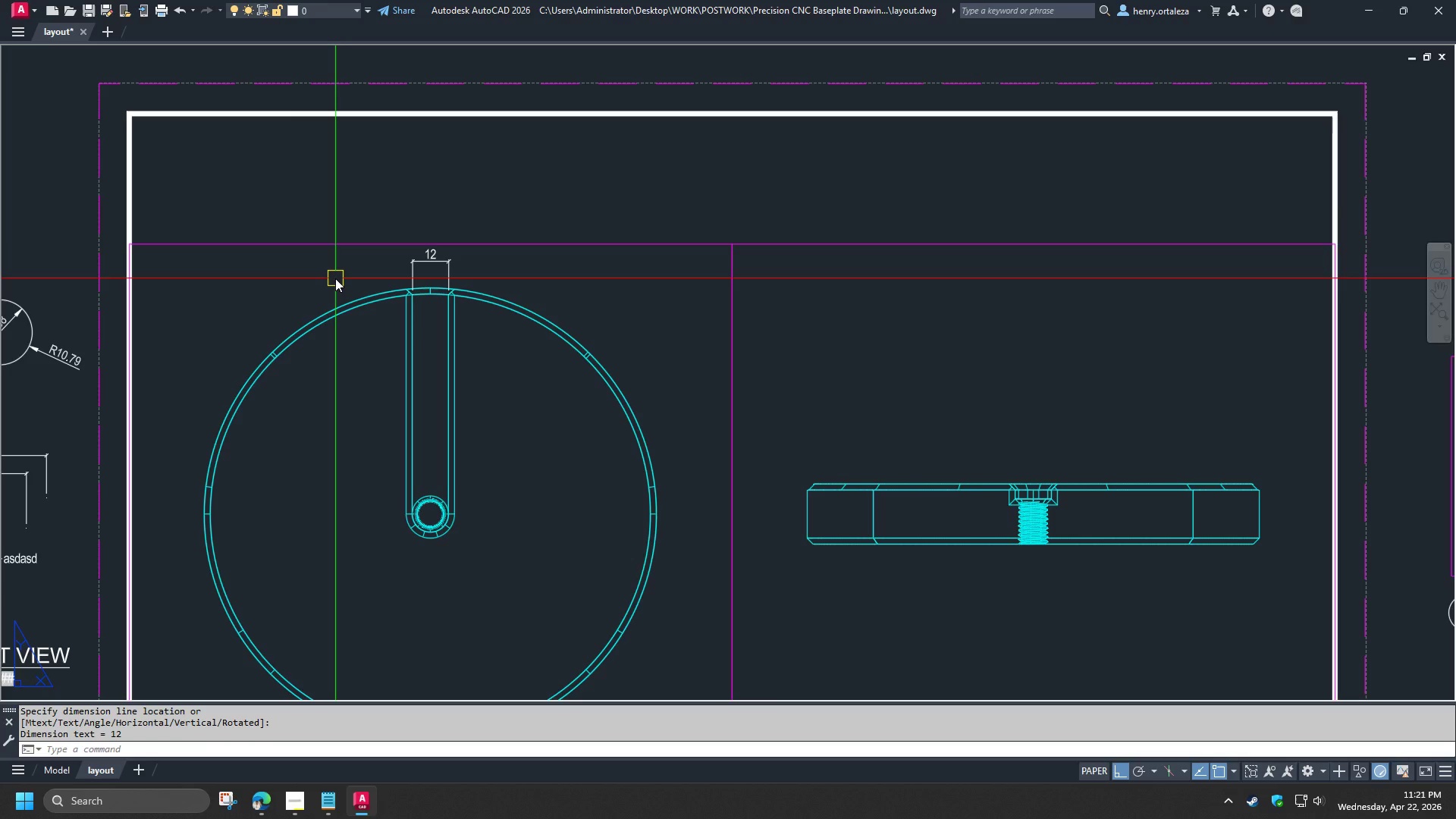 
wait(6.15)
 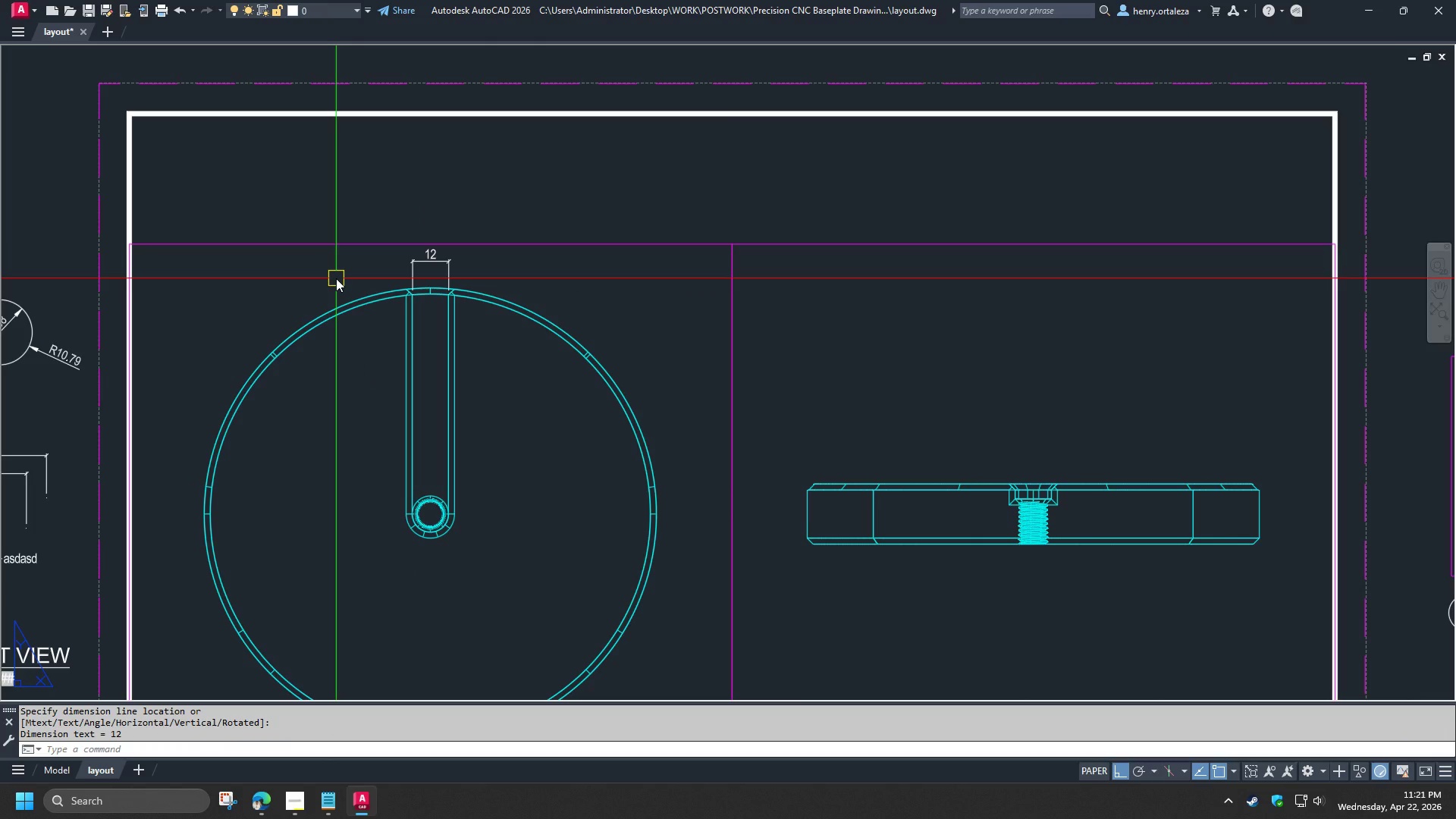 
scroll: coordinate [335, 278], scroll_direction: down, amount: 1.0
 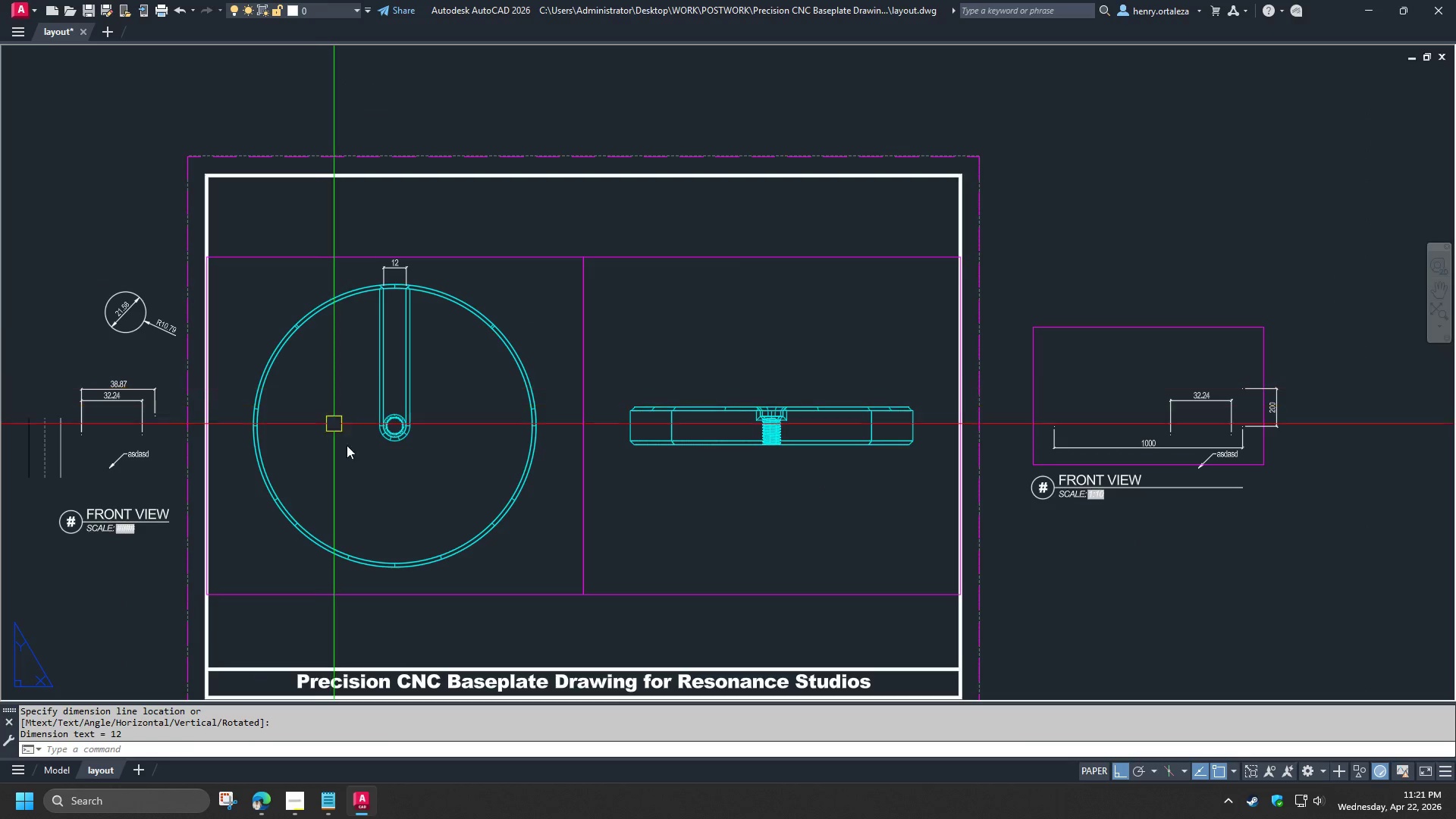 
scroll: coordinate [483, 494], scroll_direction: up, amount: 6.0
 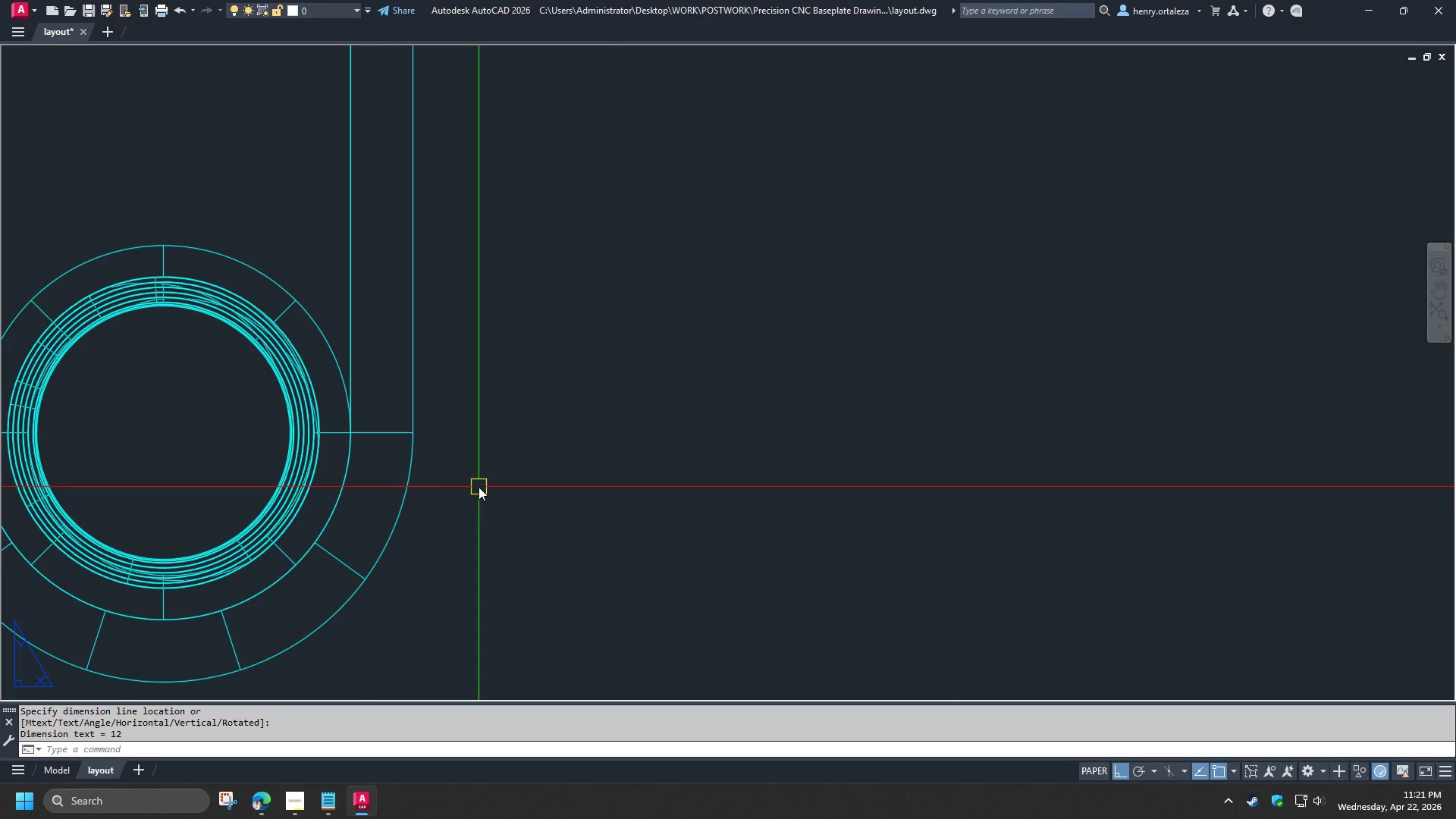 
scroll: coordinate [479, 487], scroll_direction: down, amount: 3.0
 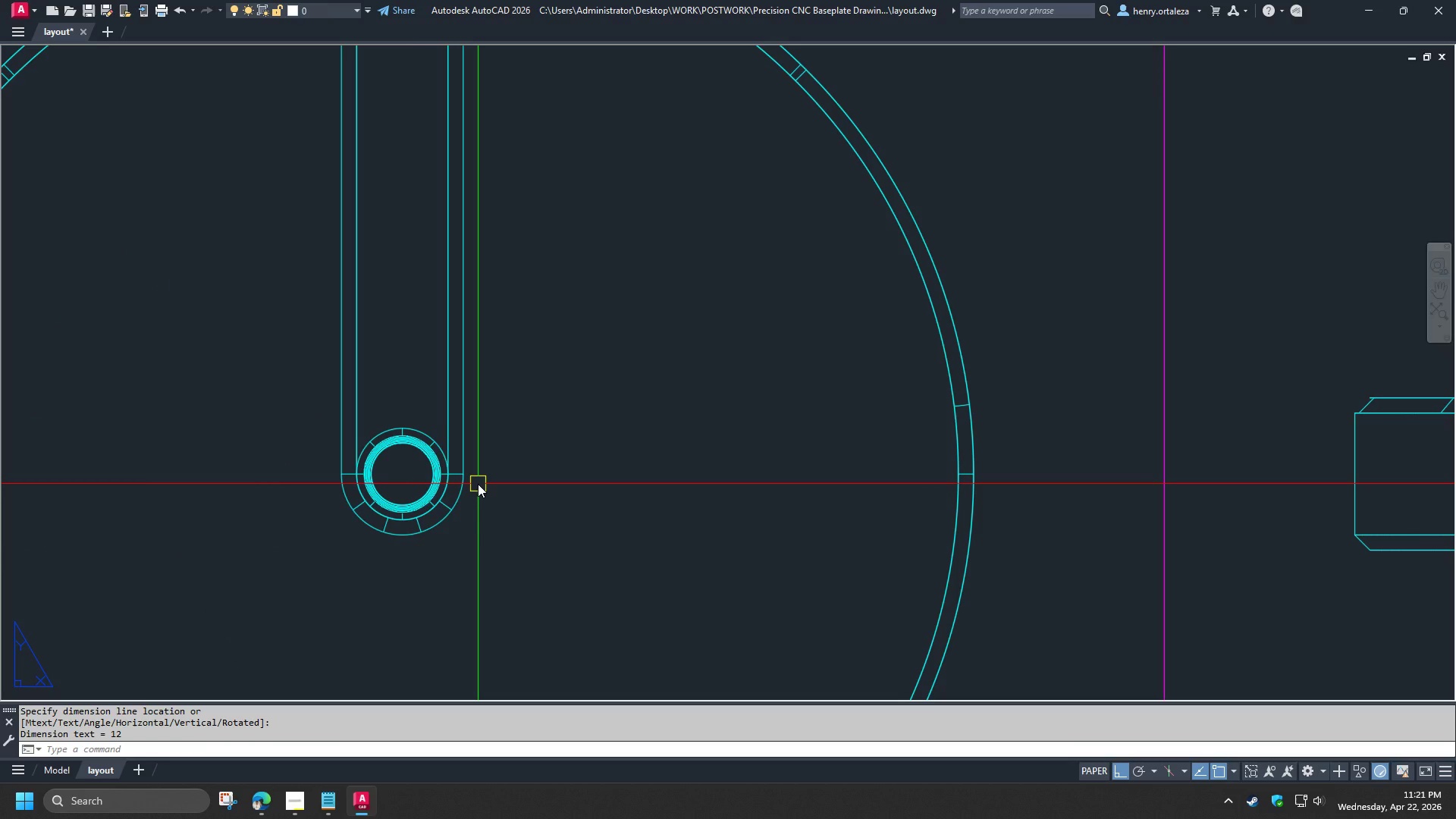 
wait(8.23)
 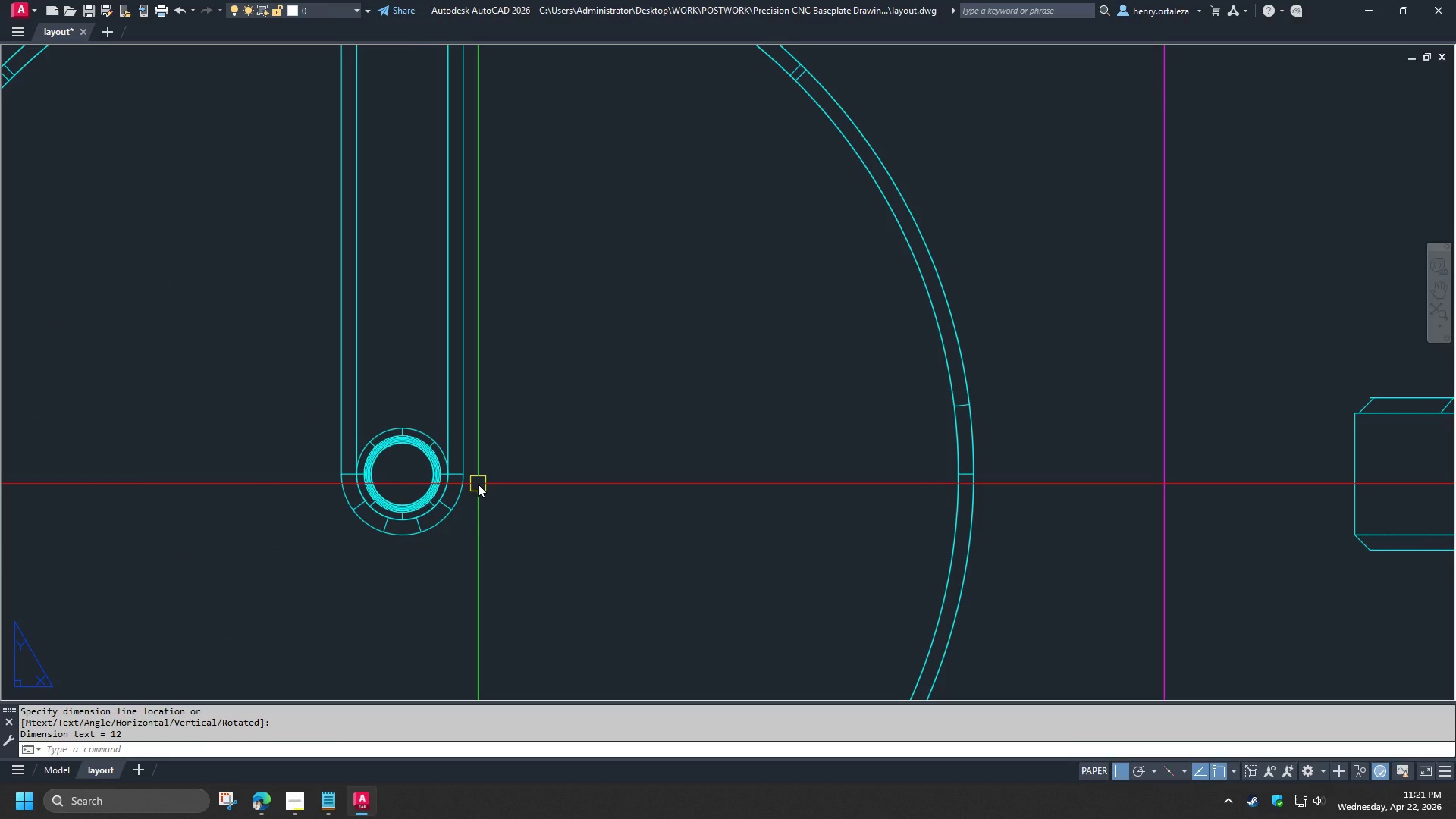 
type(dra )
 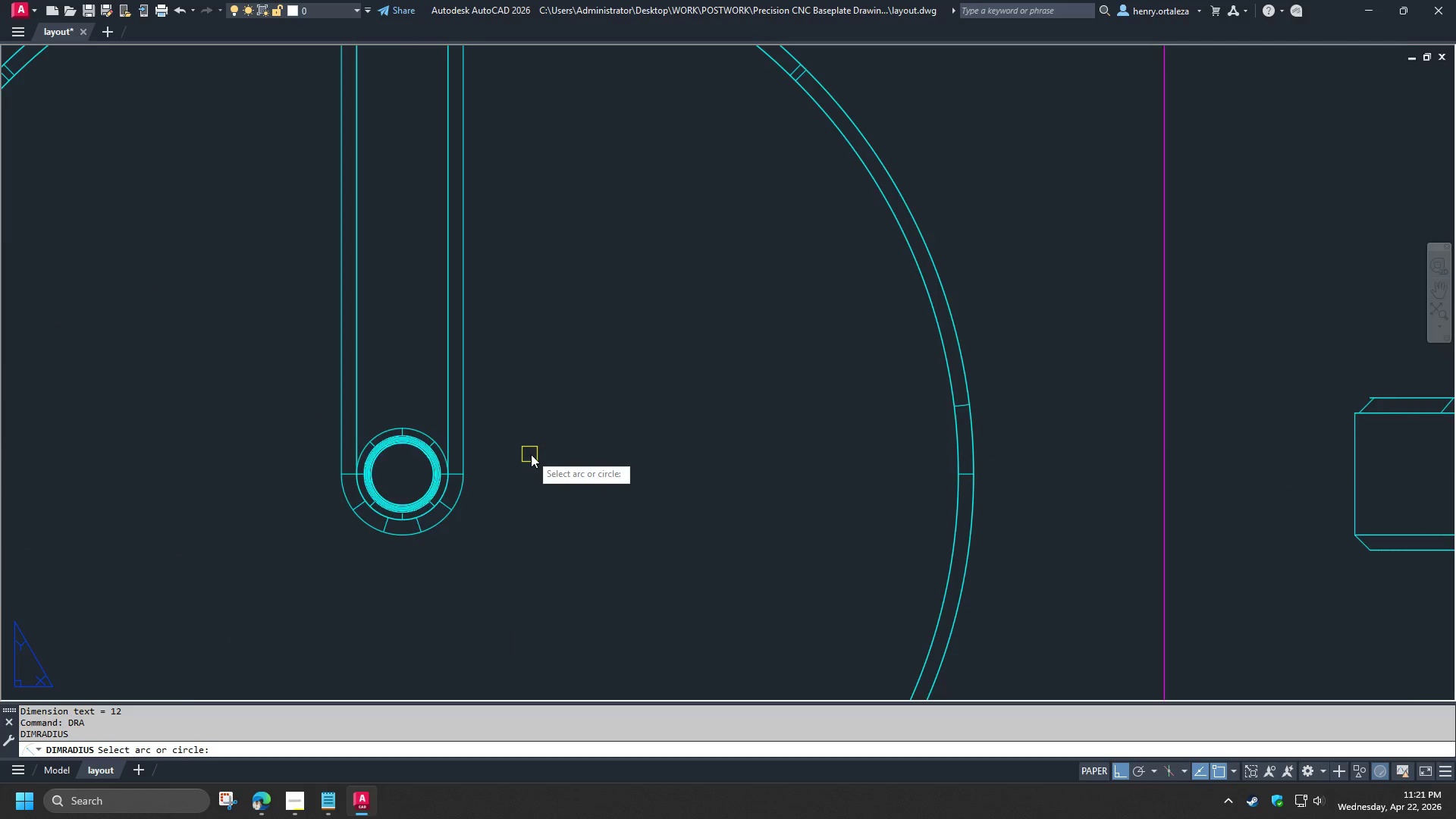 
scroll: coordinate [535, 454], scroll_direction: down, amount: 2.0
 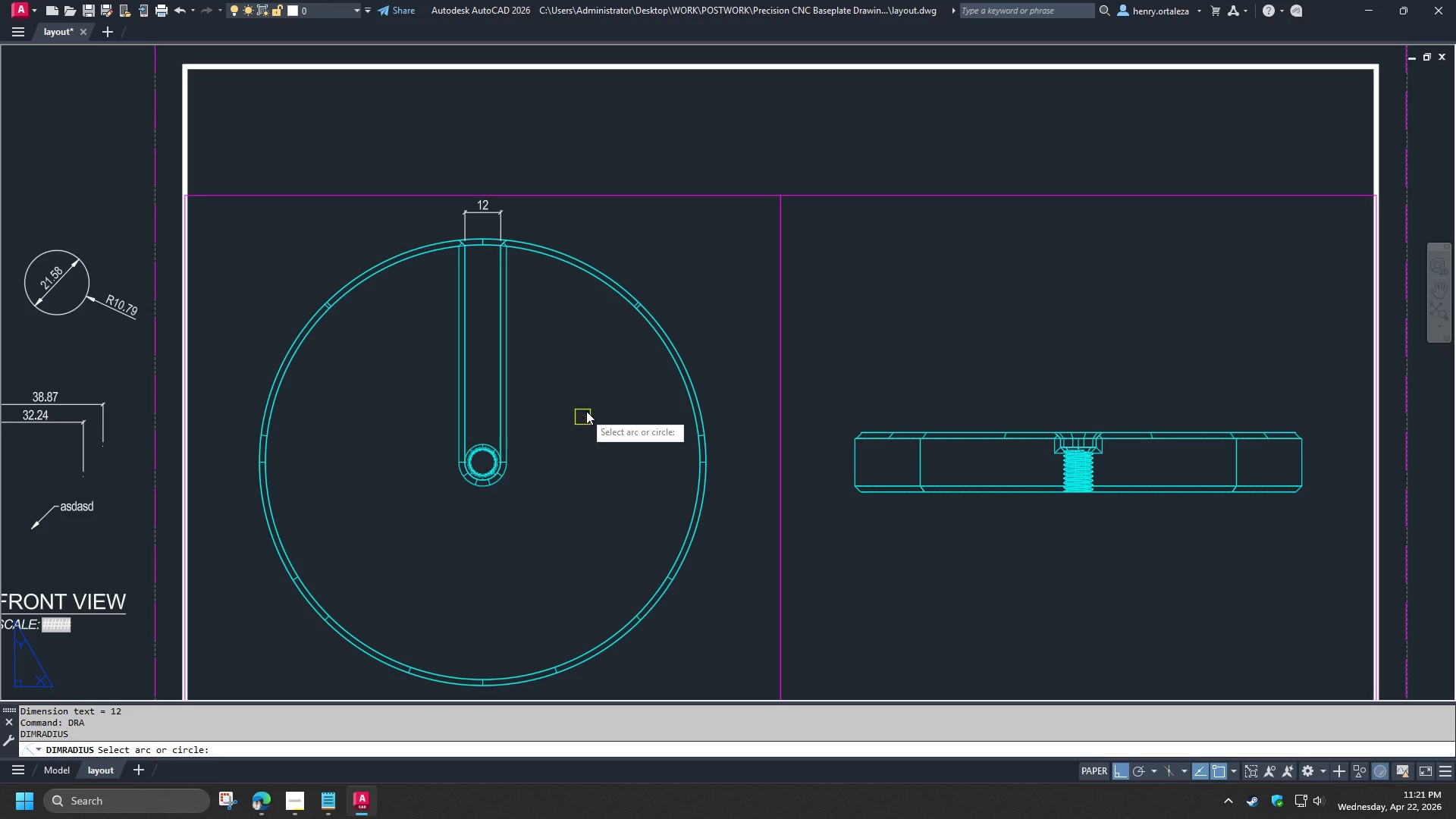 
scroll: coordinate [588, 408], scroll_direction: up, amount: 1.0
 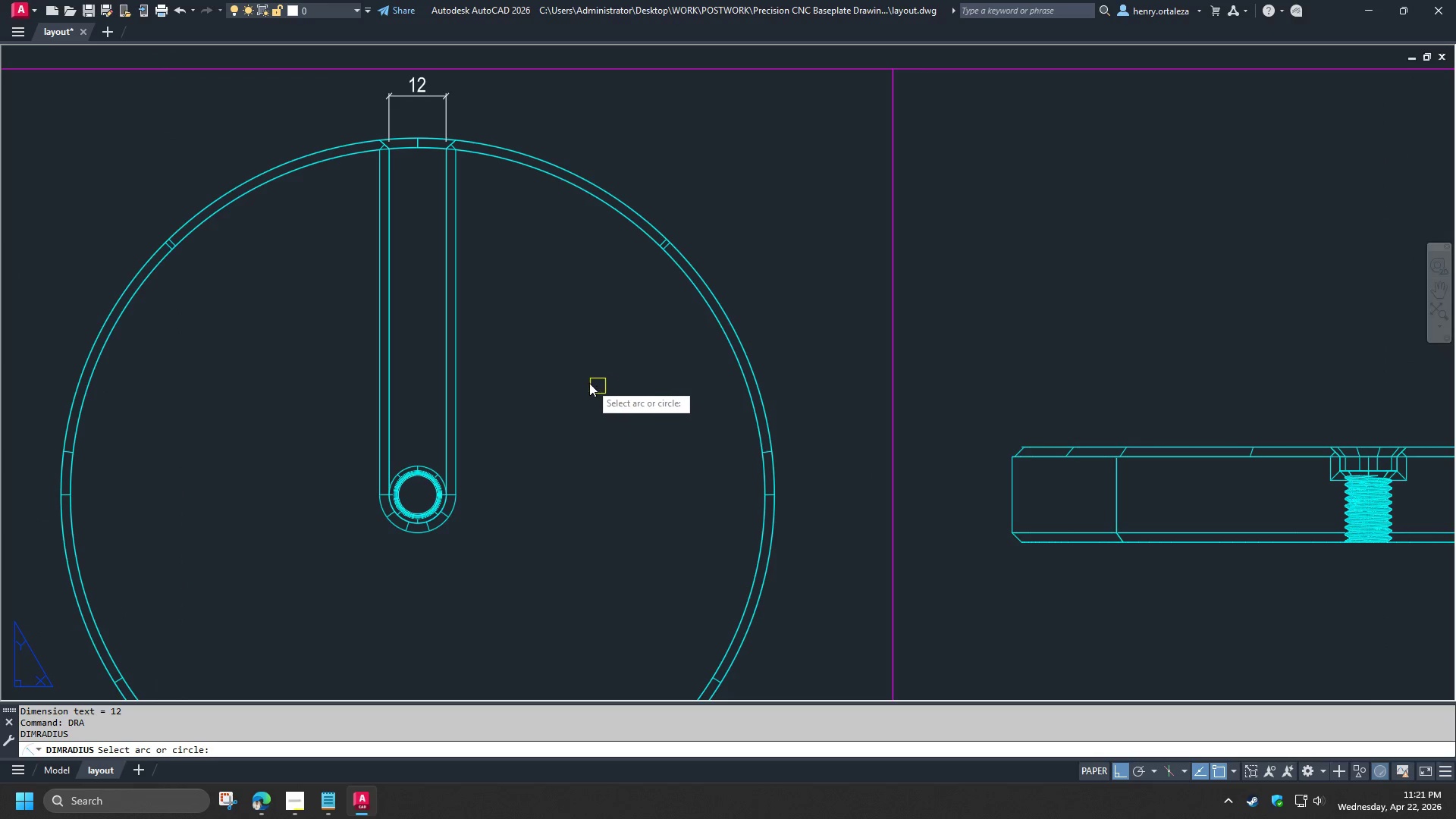 
scroll: coordinate [579, 378], scroll_direction: down, amount: 1.0
 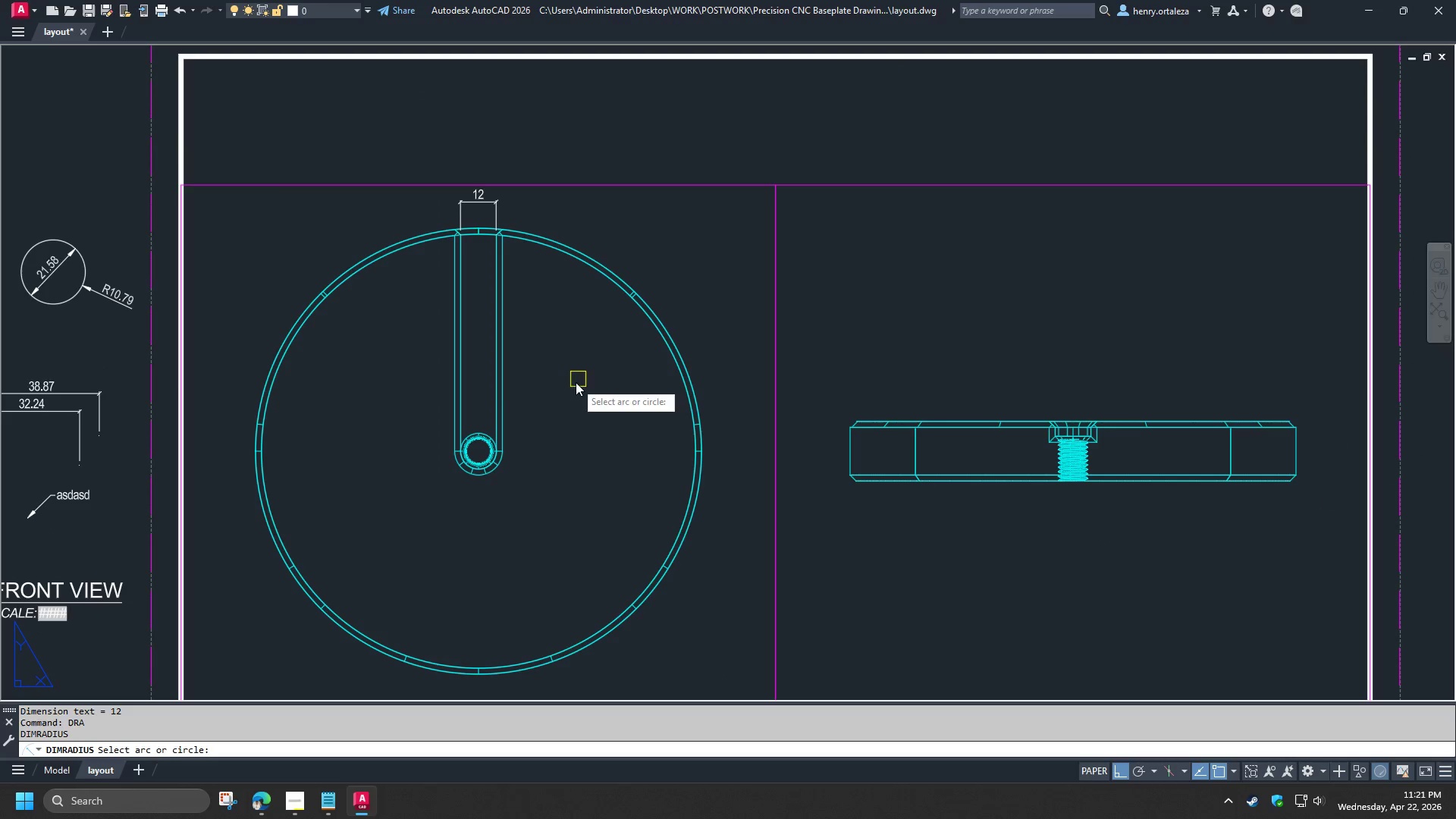 
key(Escape)
 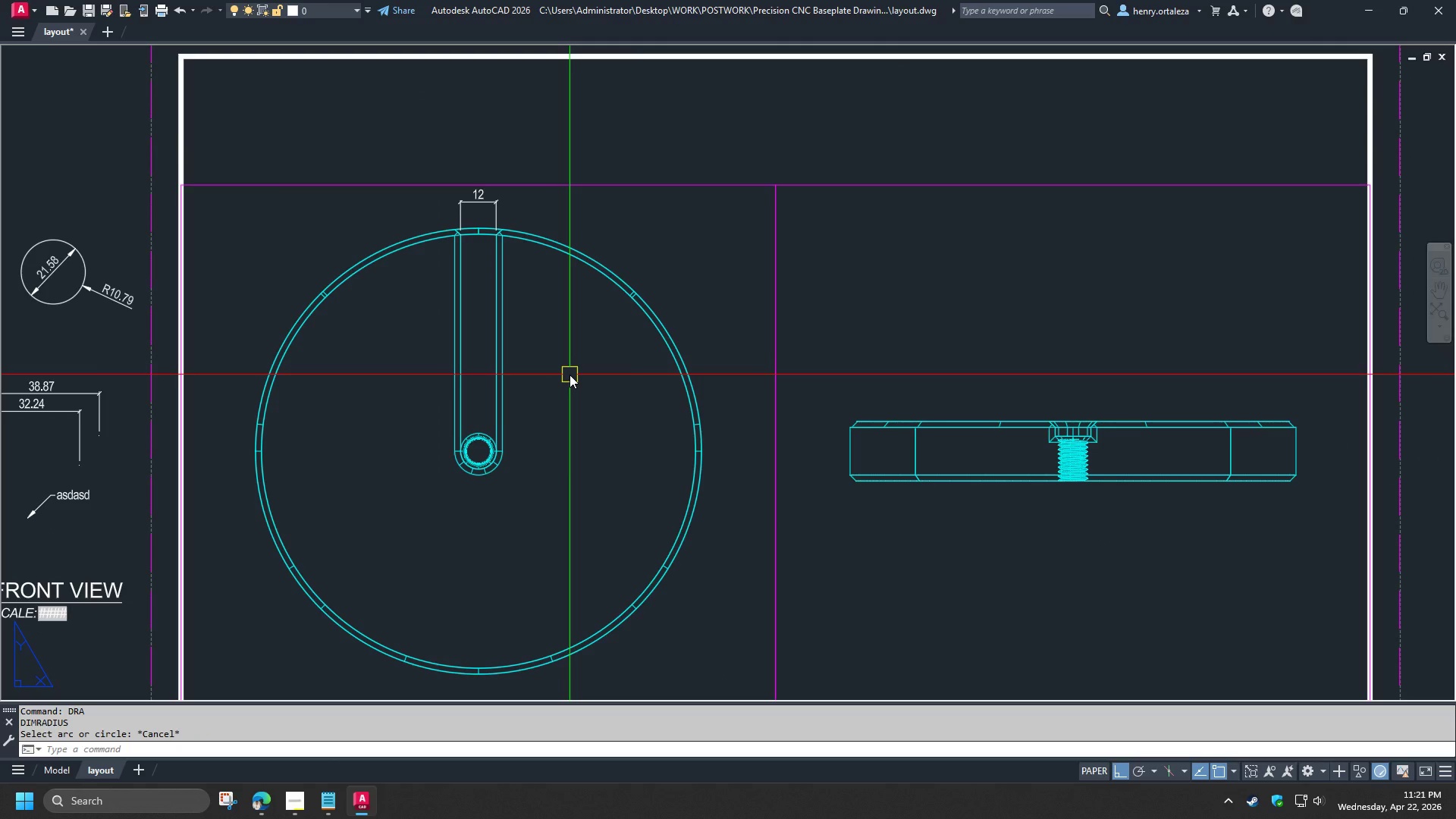 
type(dco)
 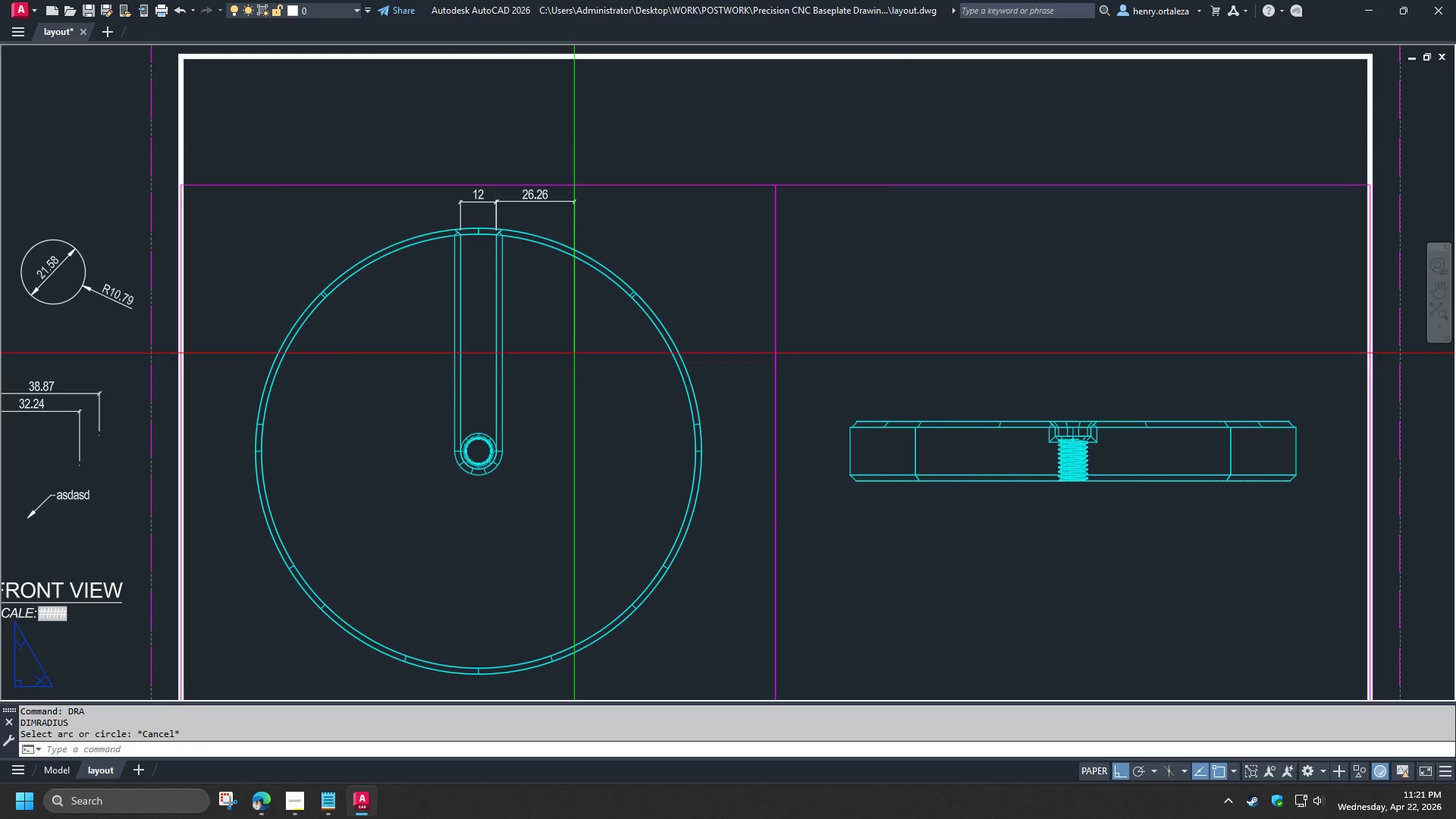 
key(Space)
 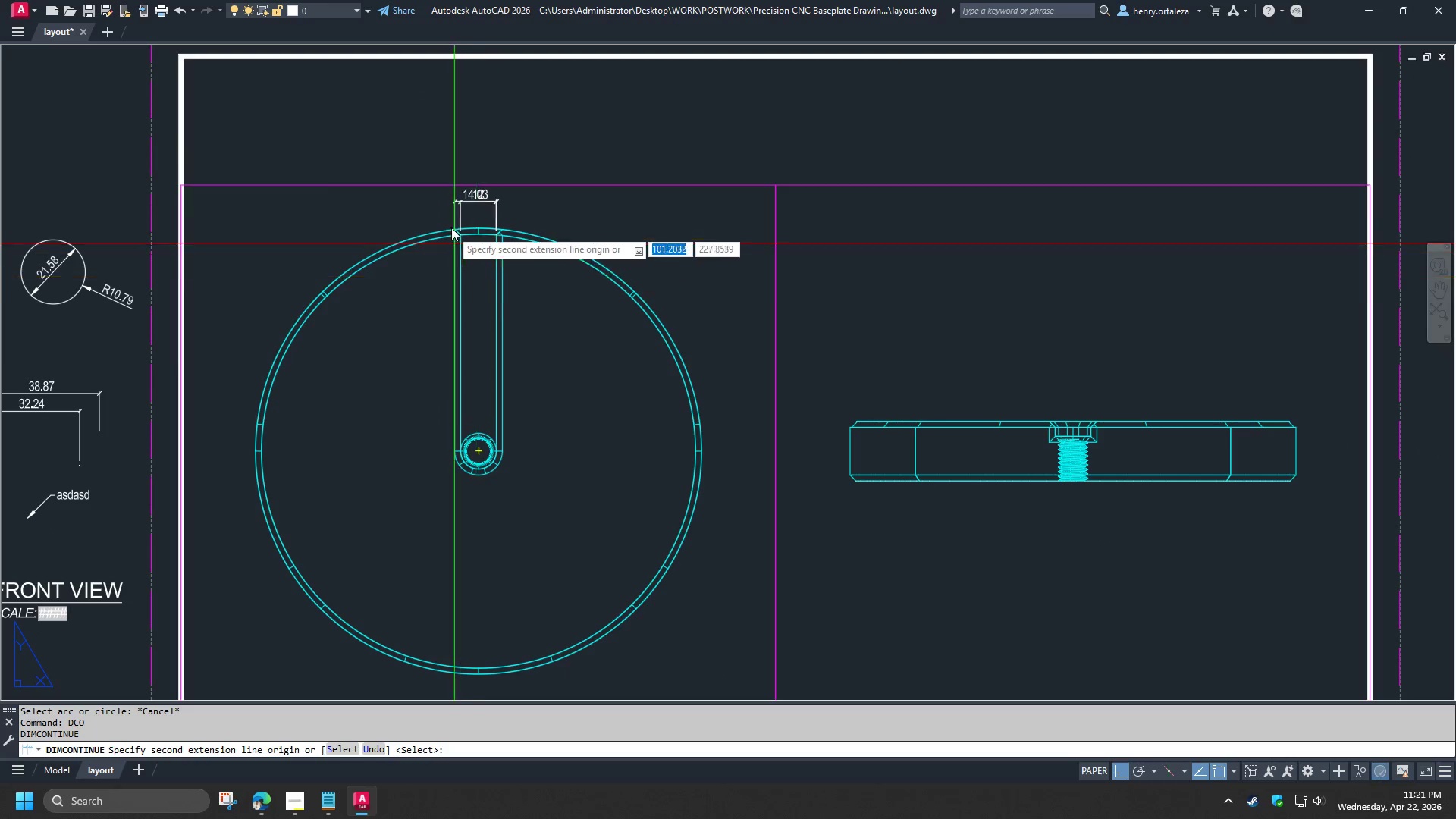 
key(Space)
 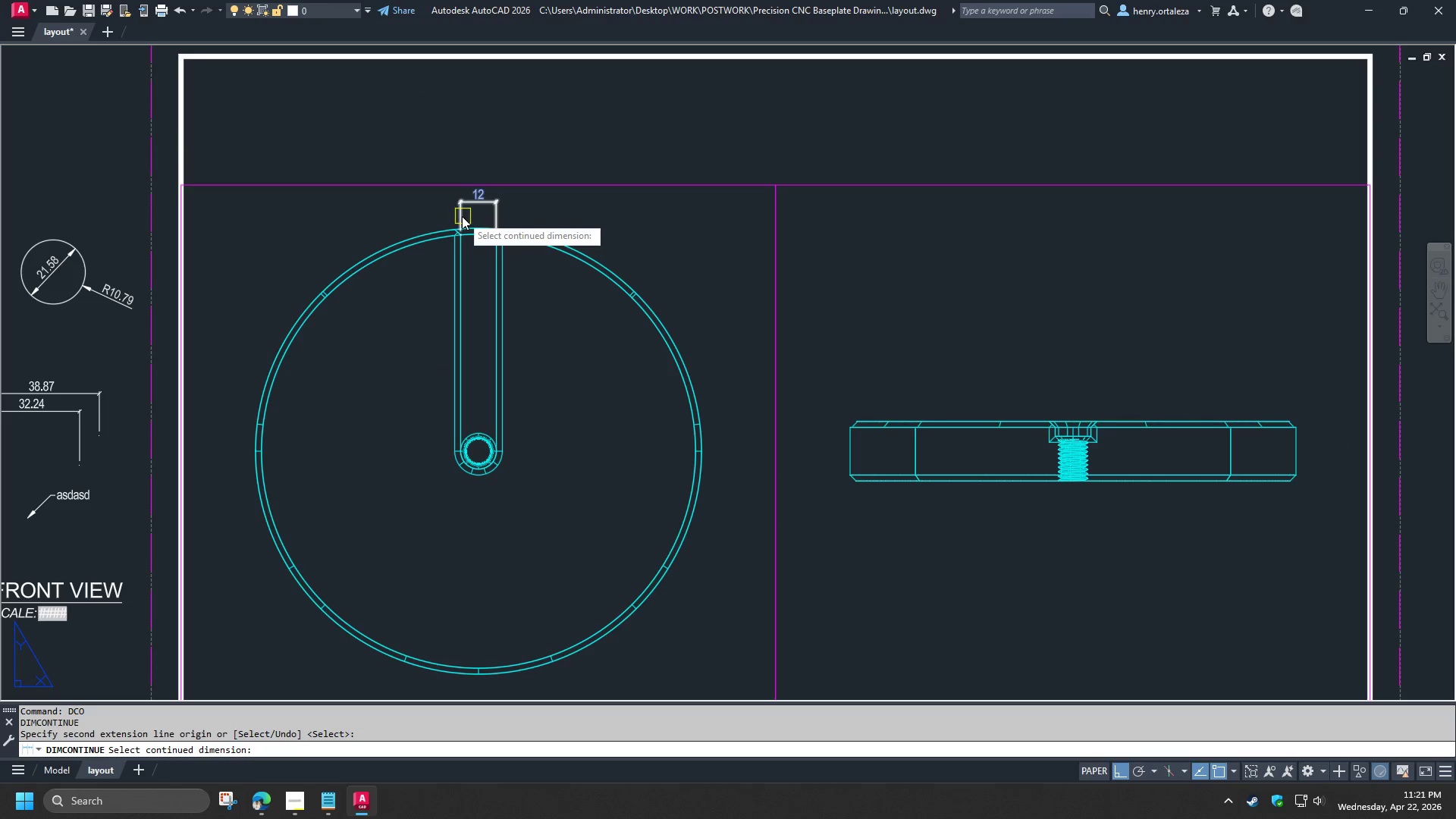 
left_click([461, 216])
 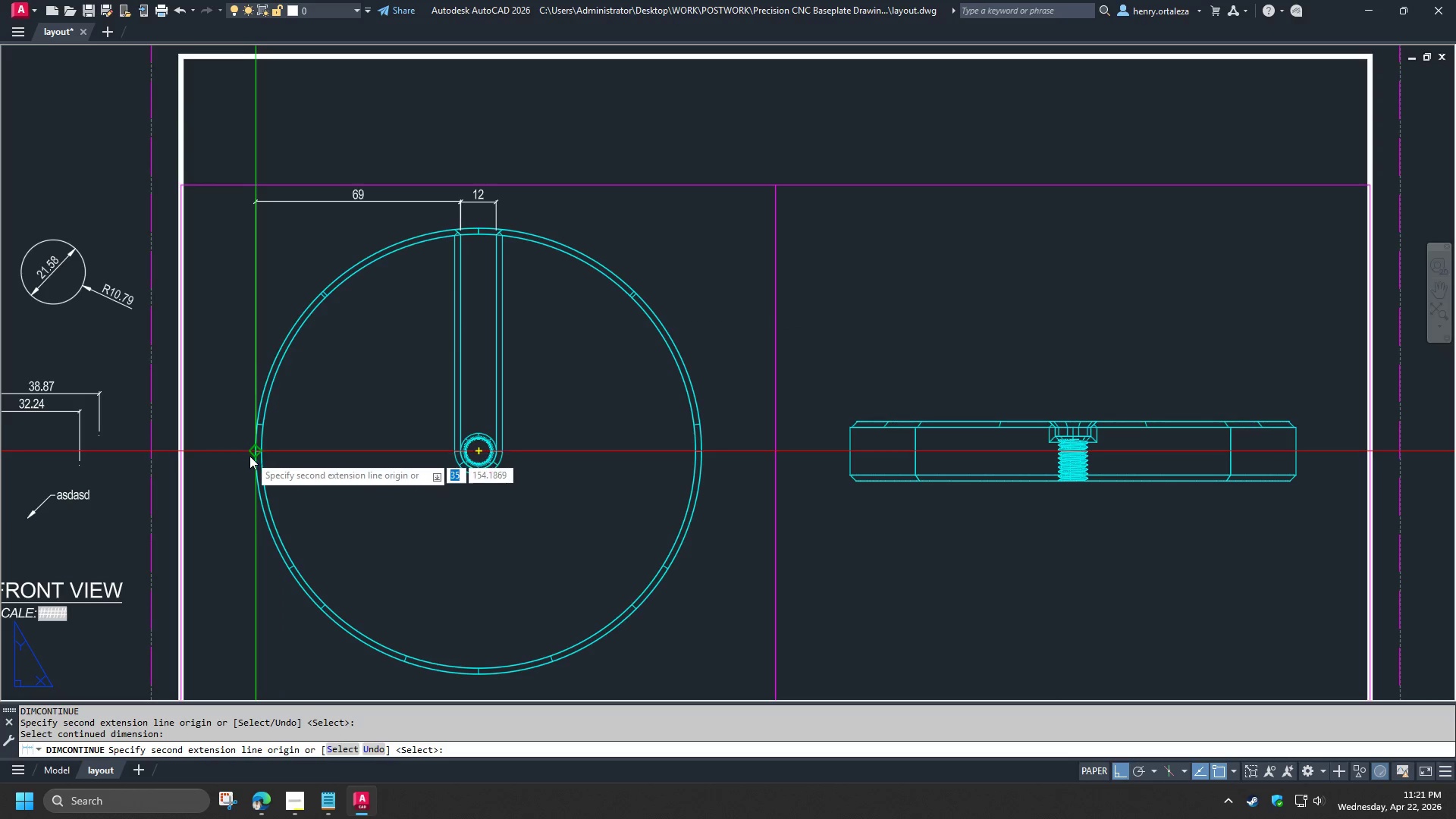 
left_click([249, 456])
 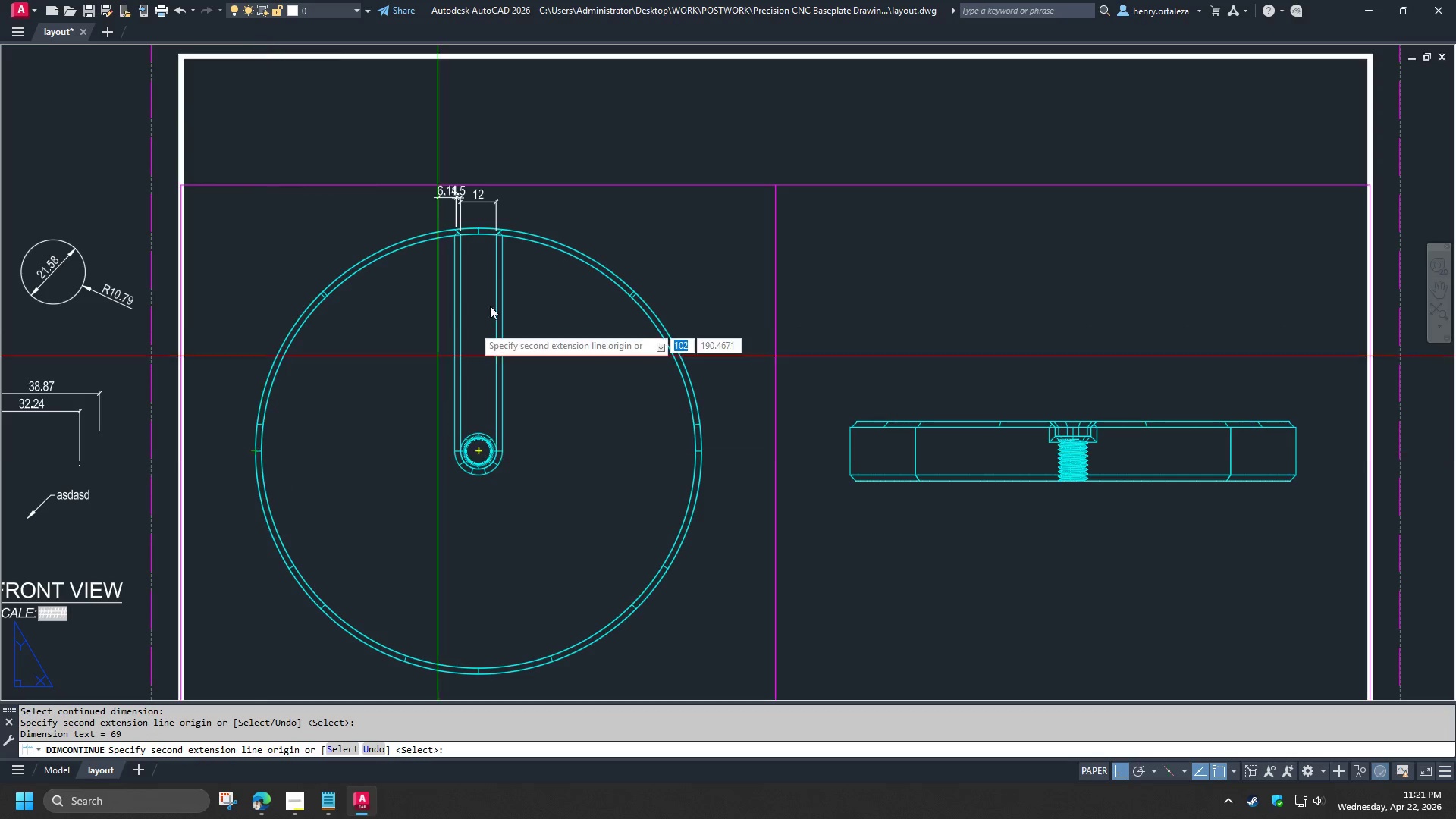 
key(Space)
 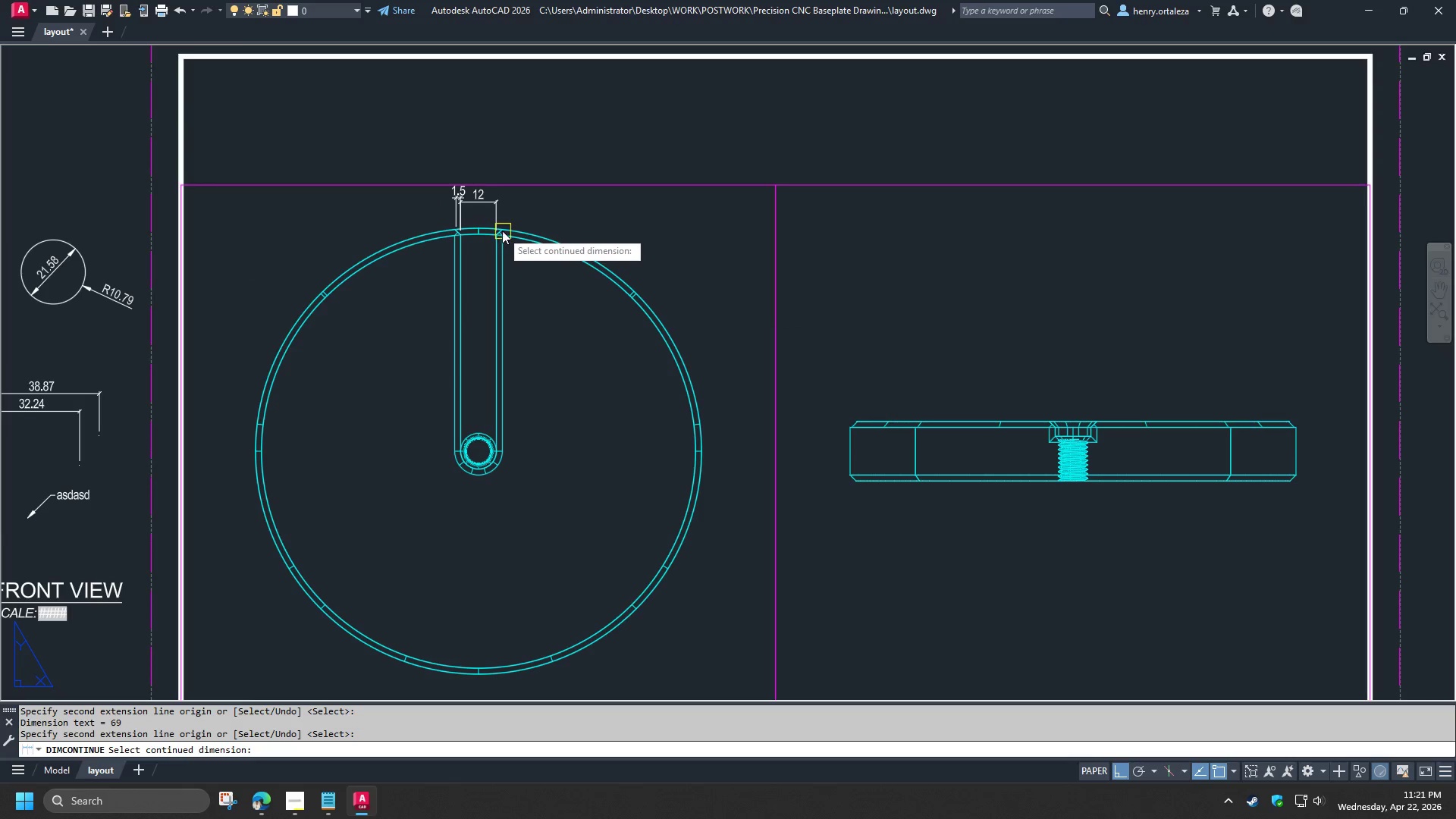 
key(Space)
 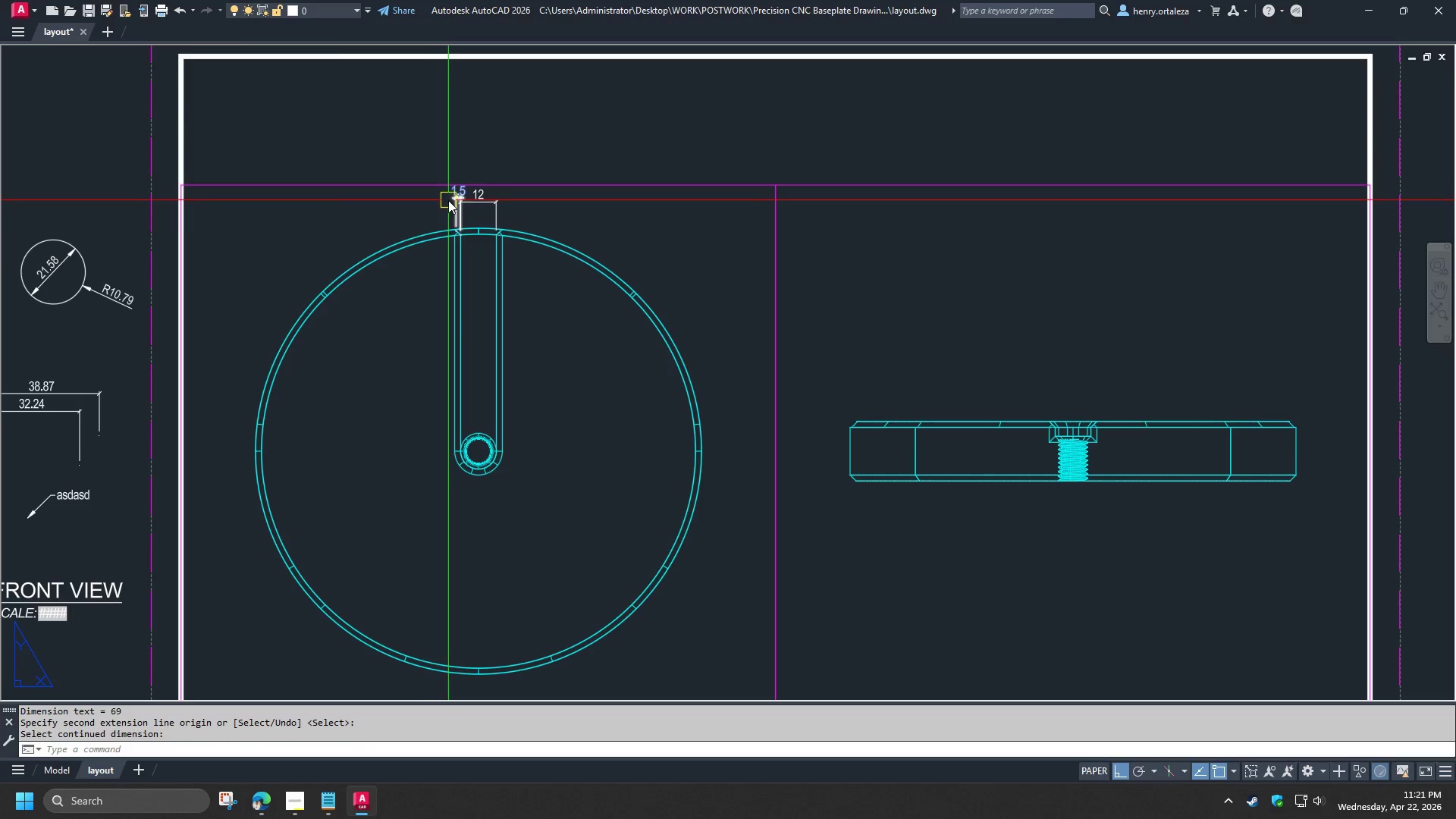 
left_click([448, 199])
 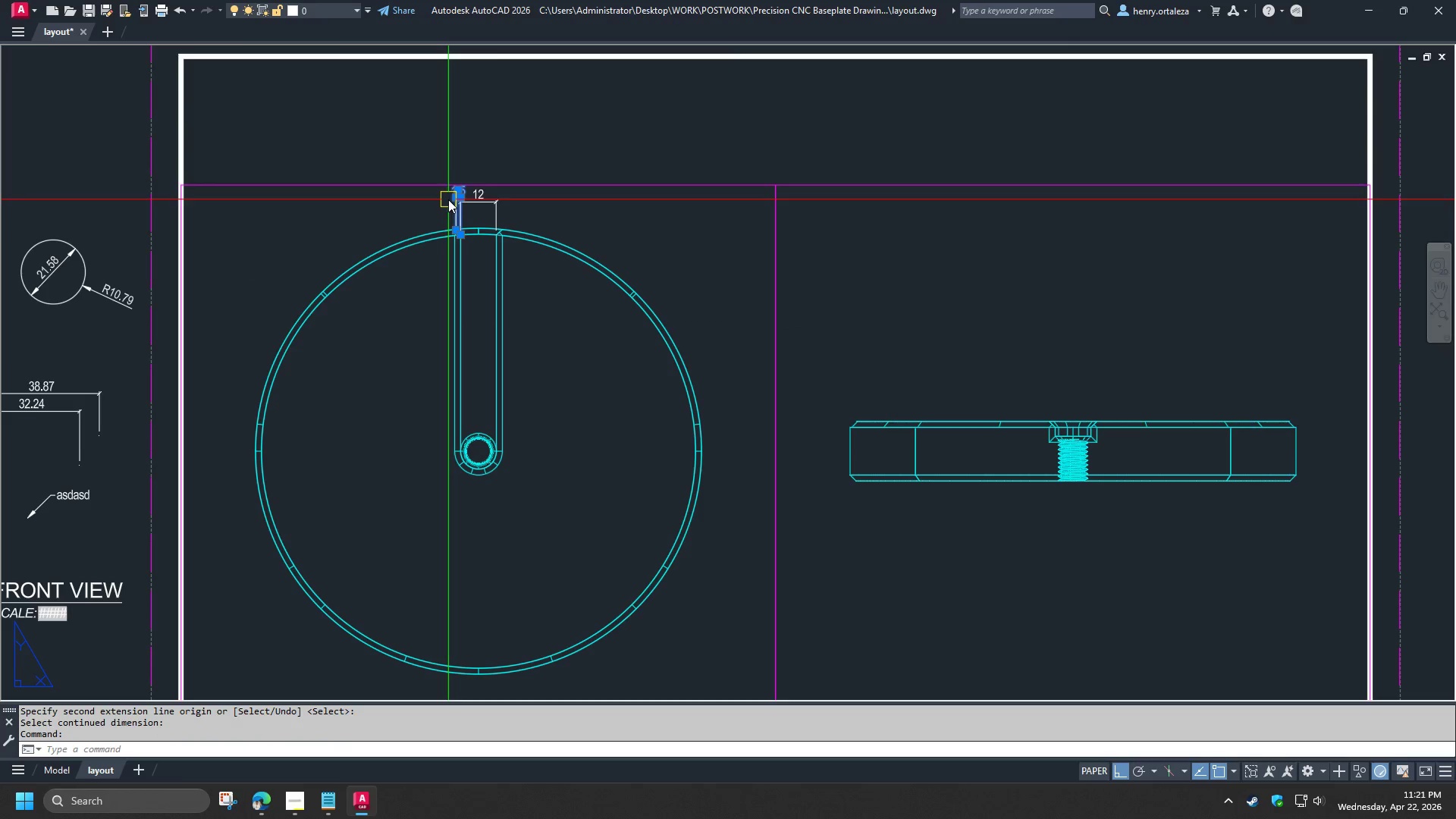 
type(e dco )
 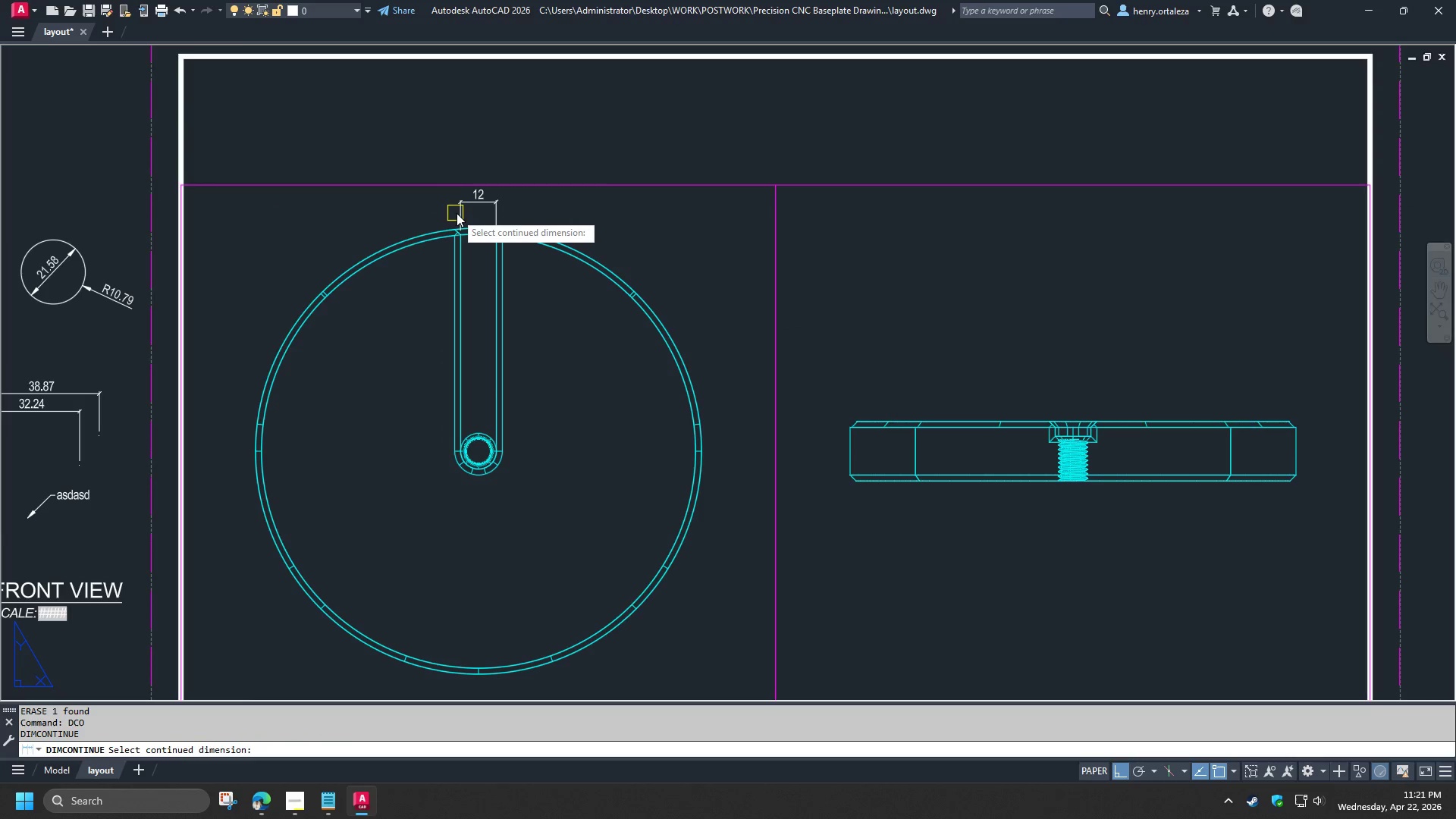 
left_click([457, 213])
 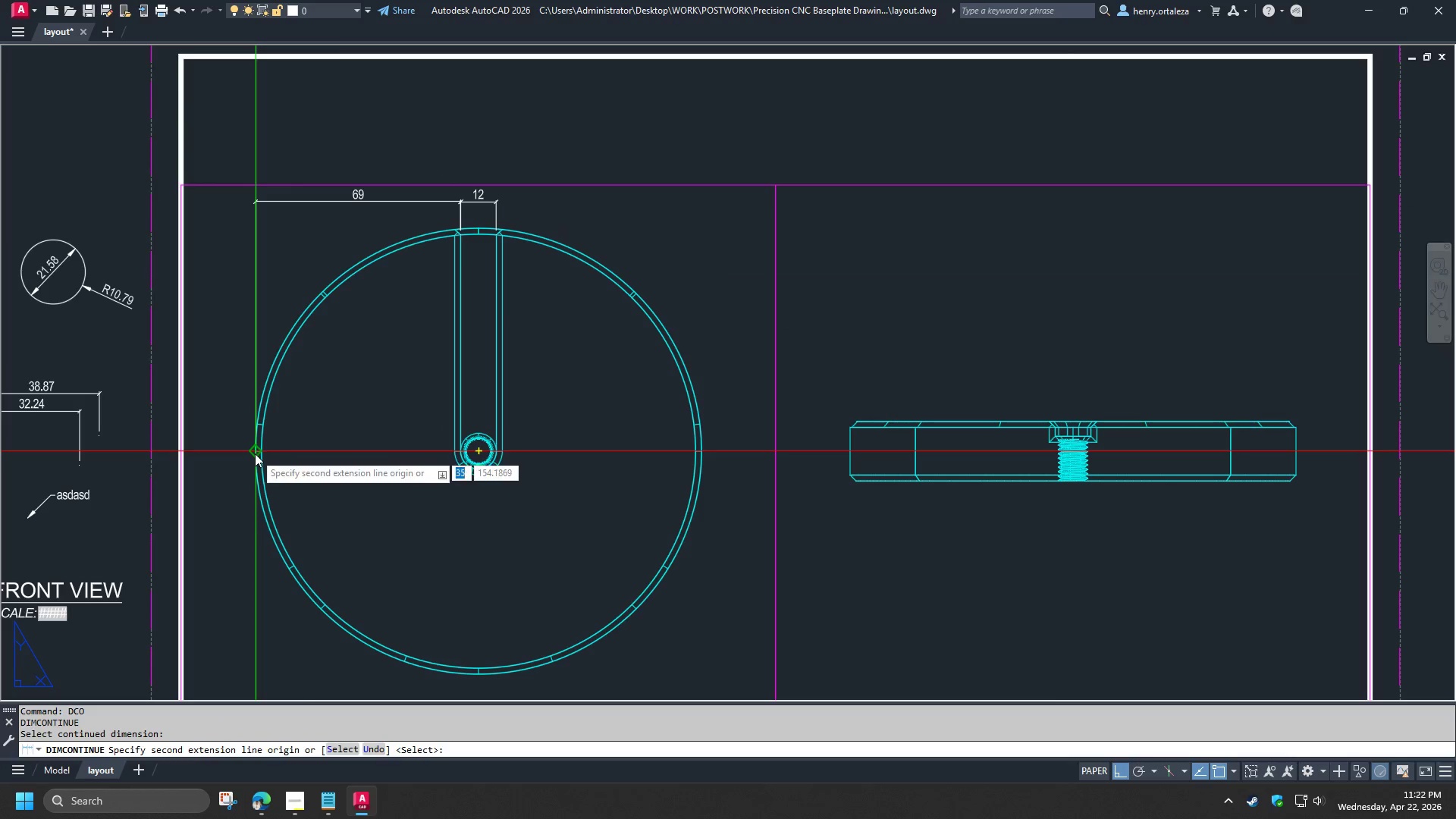 
left_click([255, 453])
 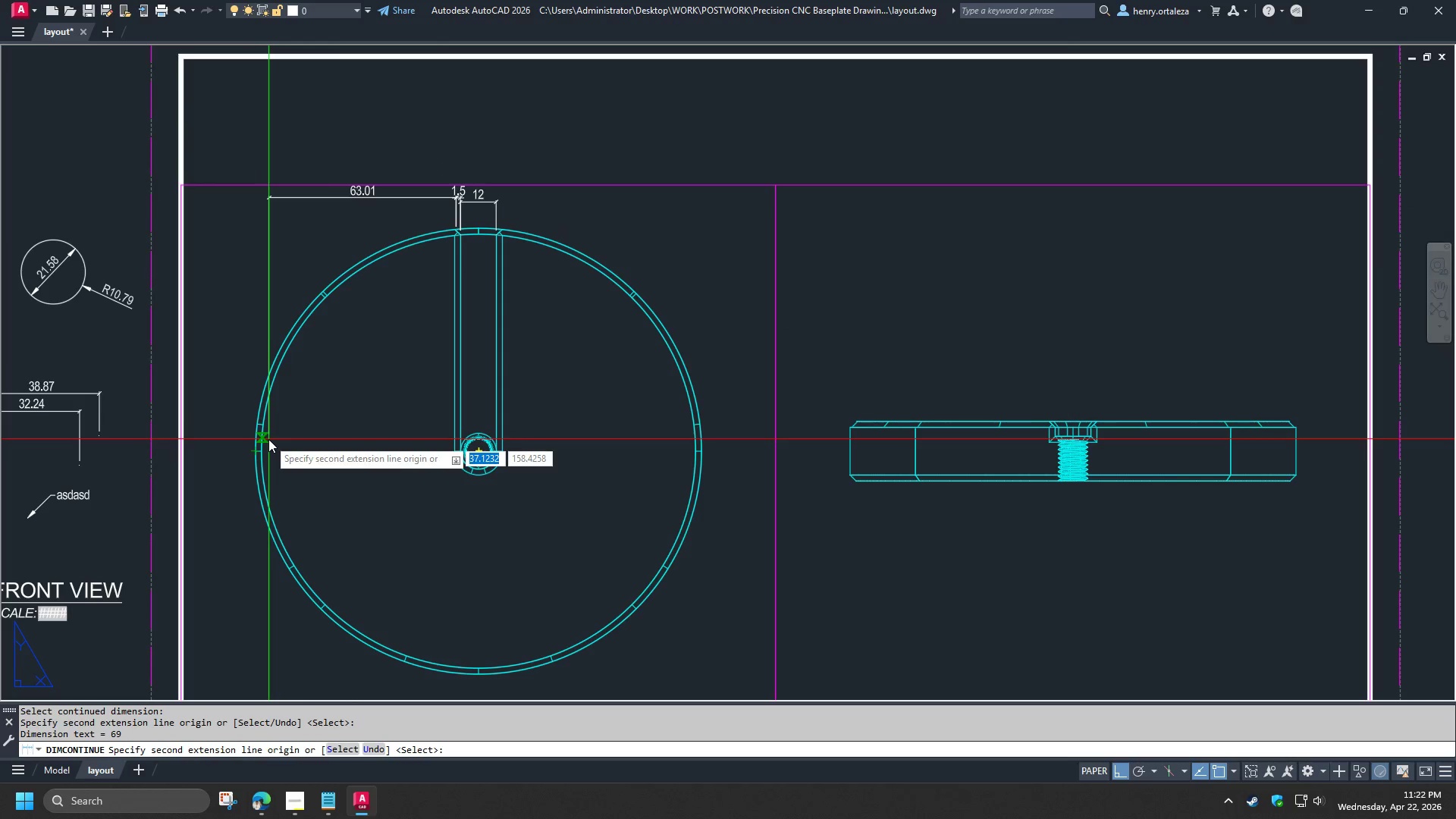 
type(qua)
 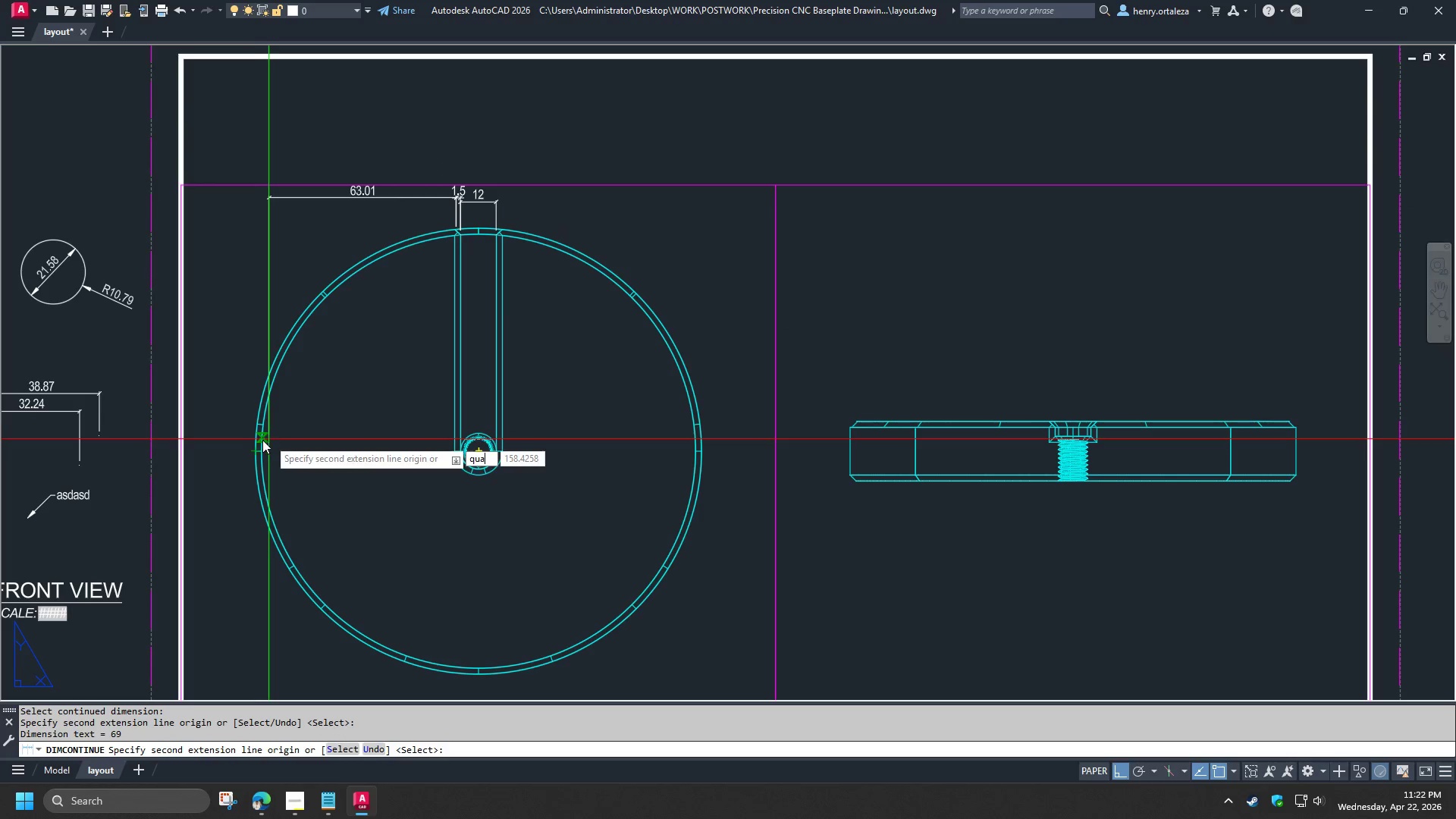 
key(Space)
 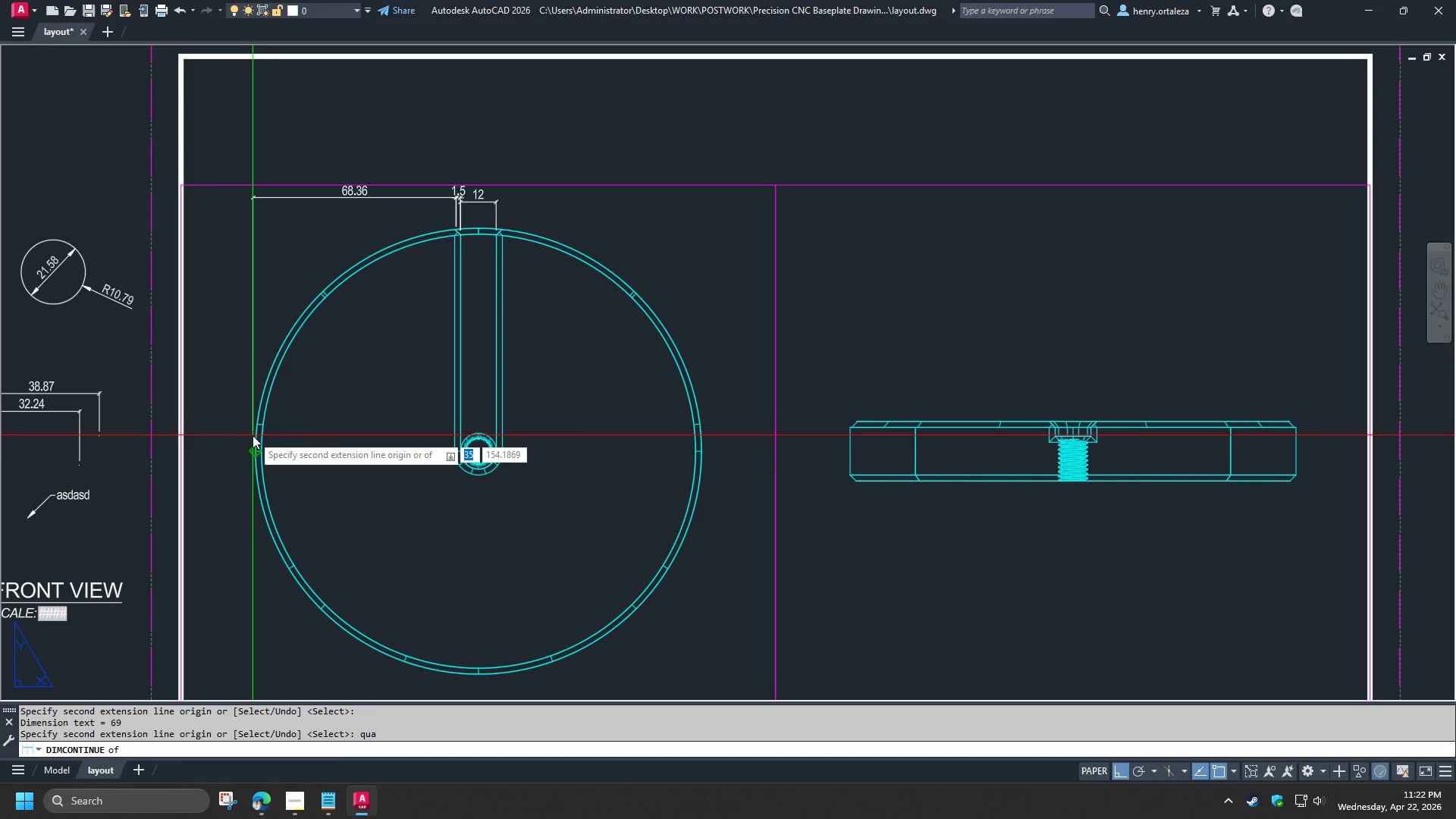 
left_click([253, 435])
 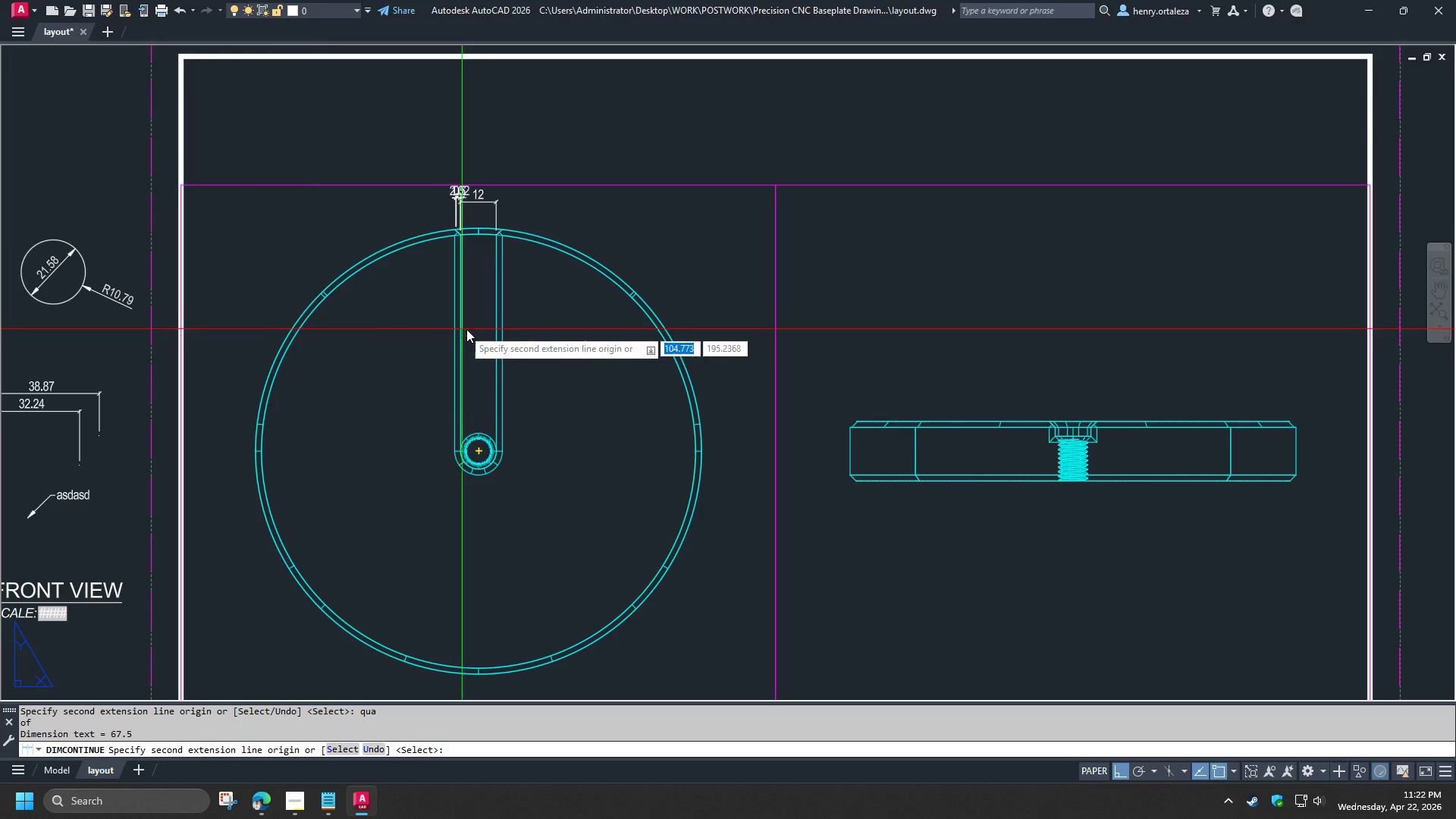 
key(Space)
 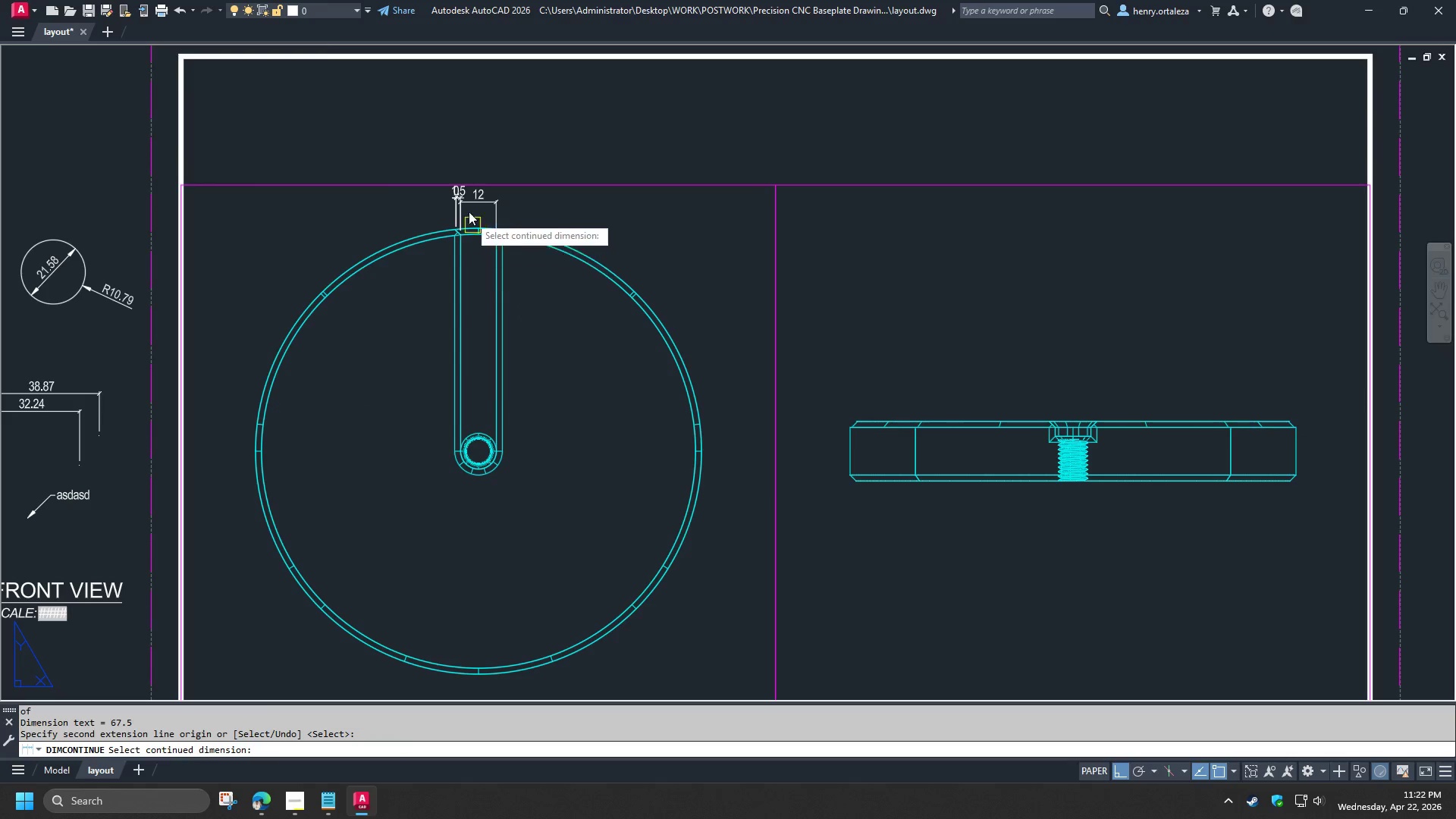 
key(Space)
 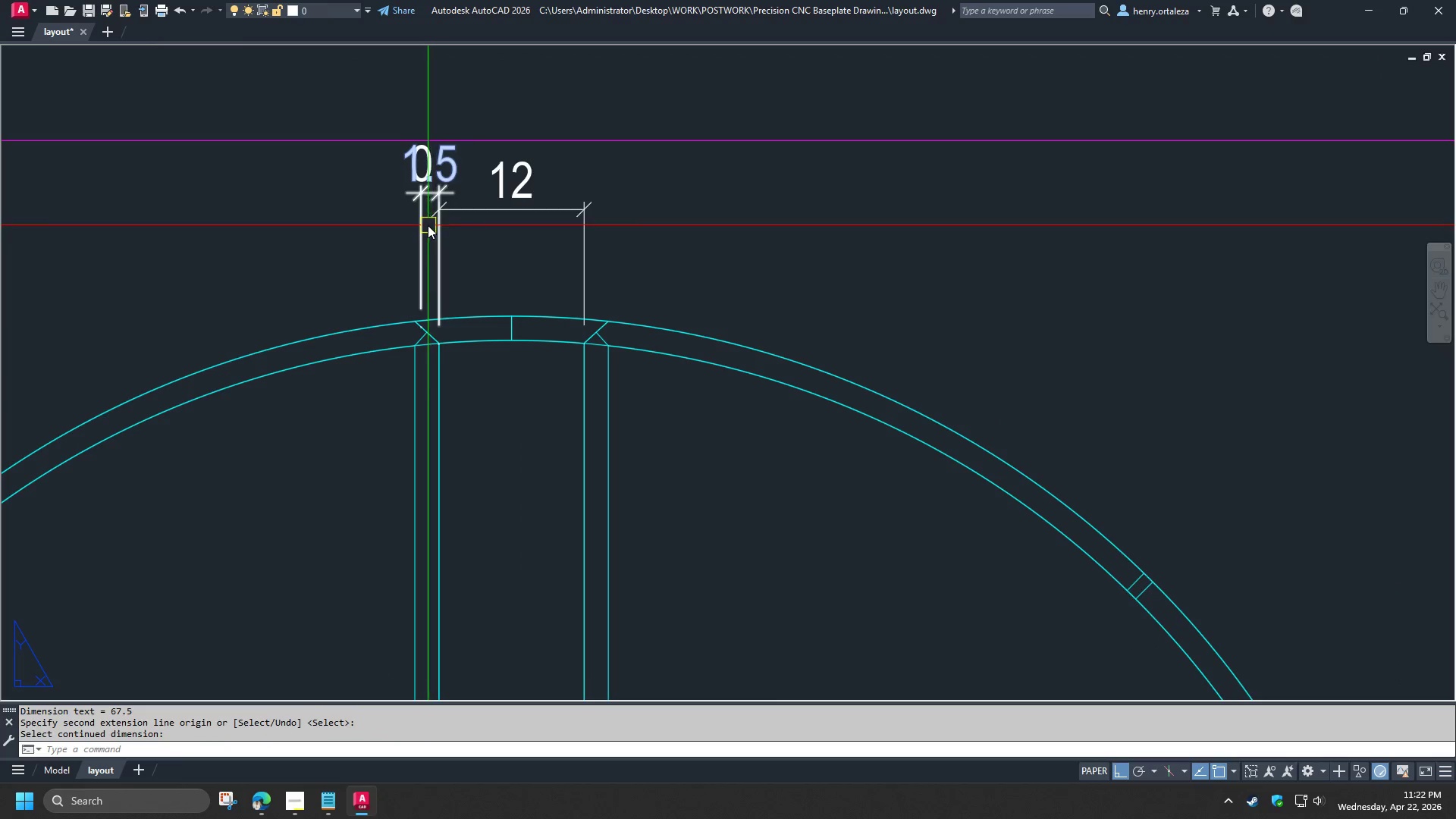 
scroll: coordinate [463, 199], scroll_direction: up, amount: 3.0
 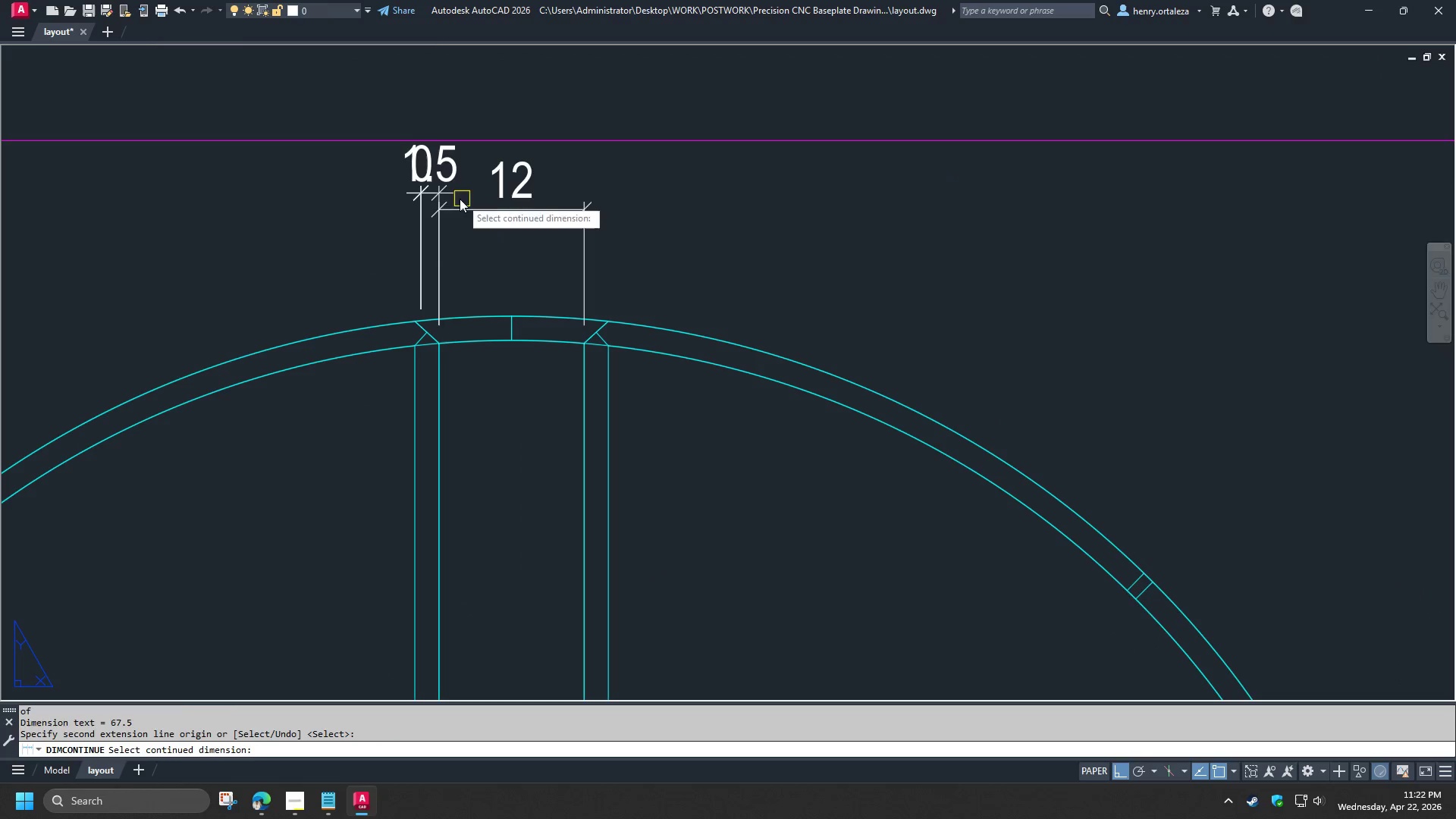 
left_click([428, 225])
 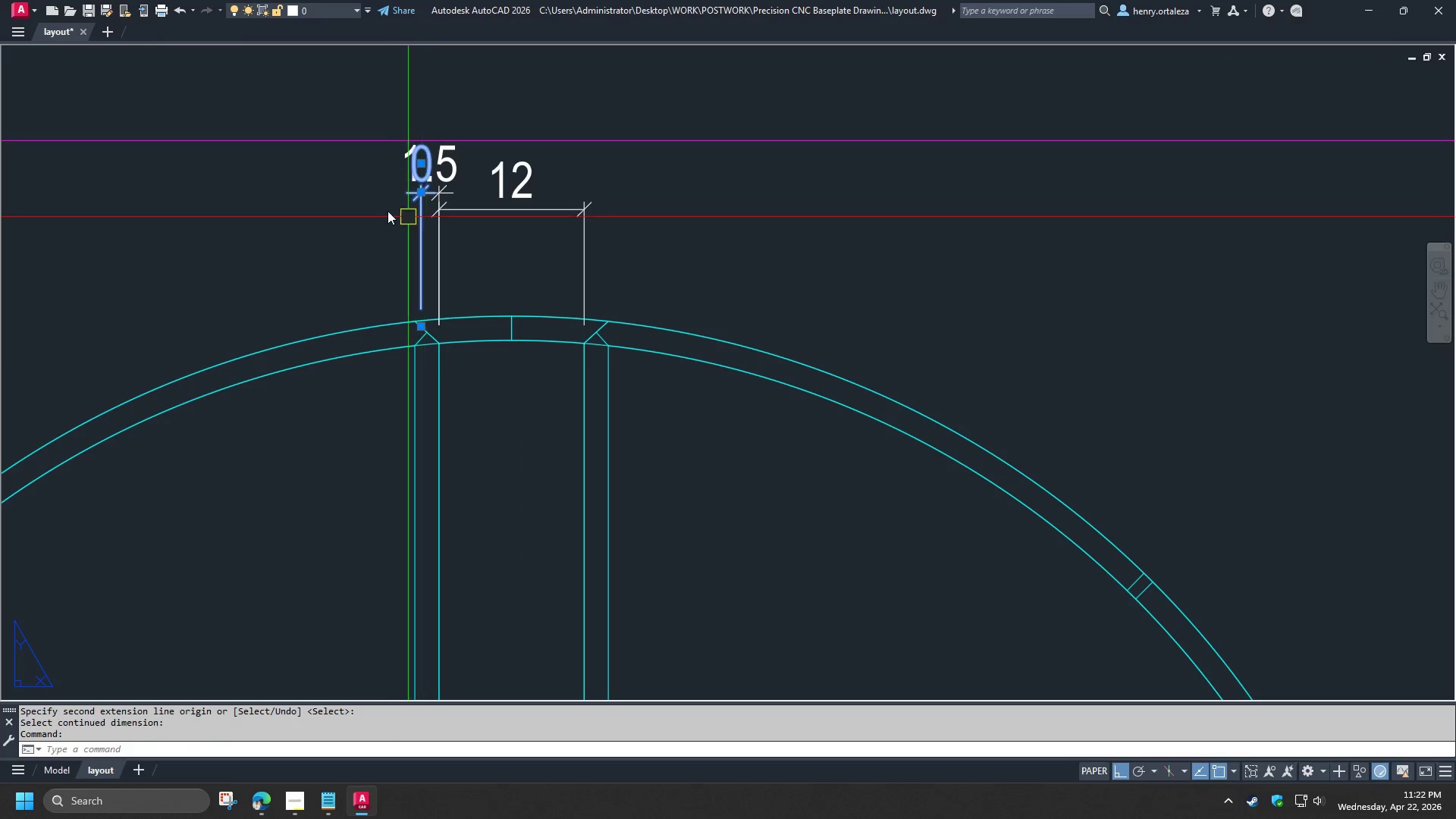 
double_click([388, 211])
 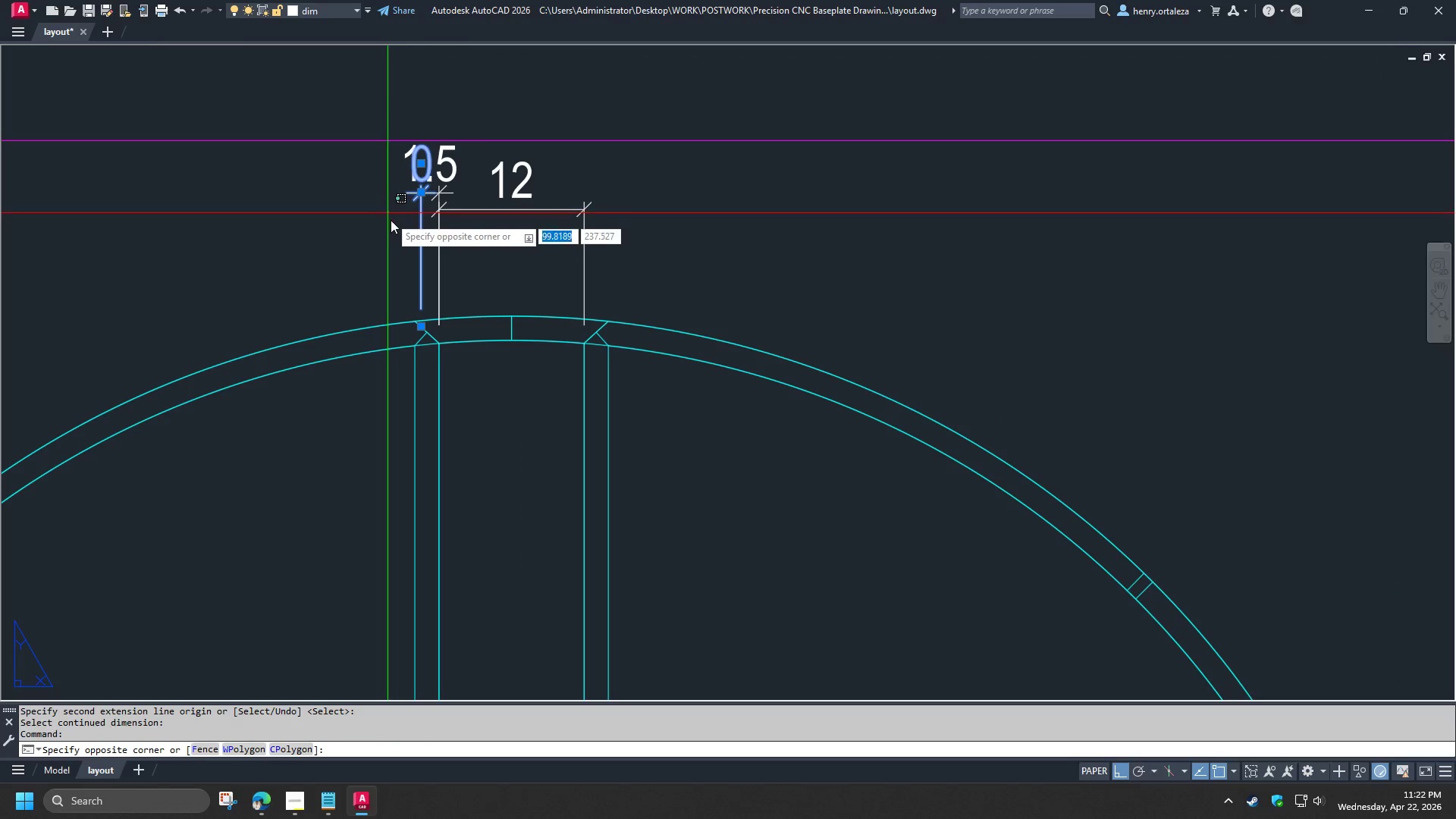 
key(E)
 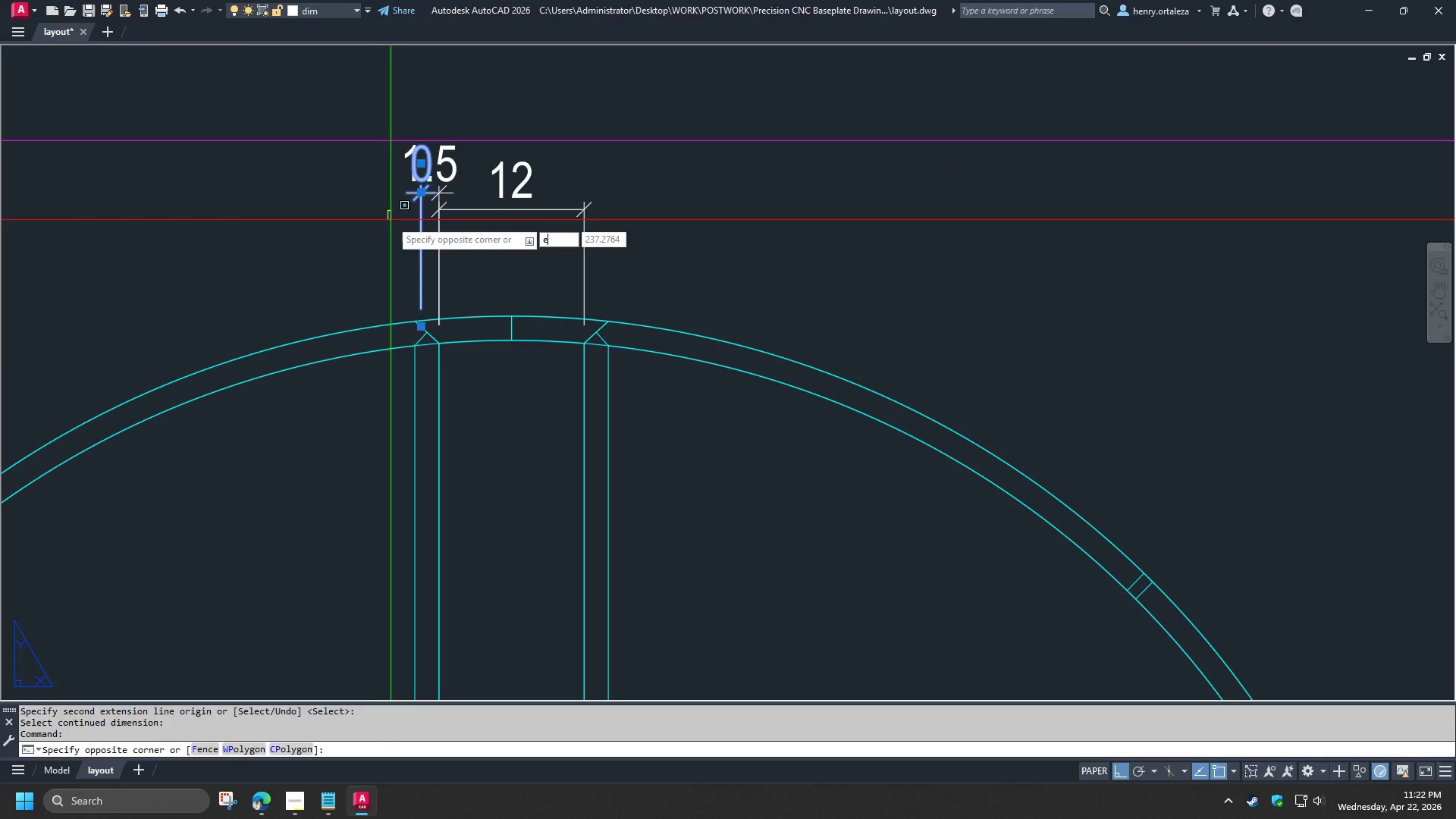 
key(Space)
 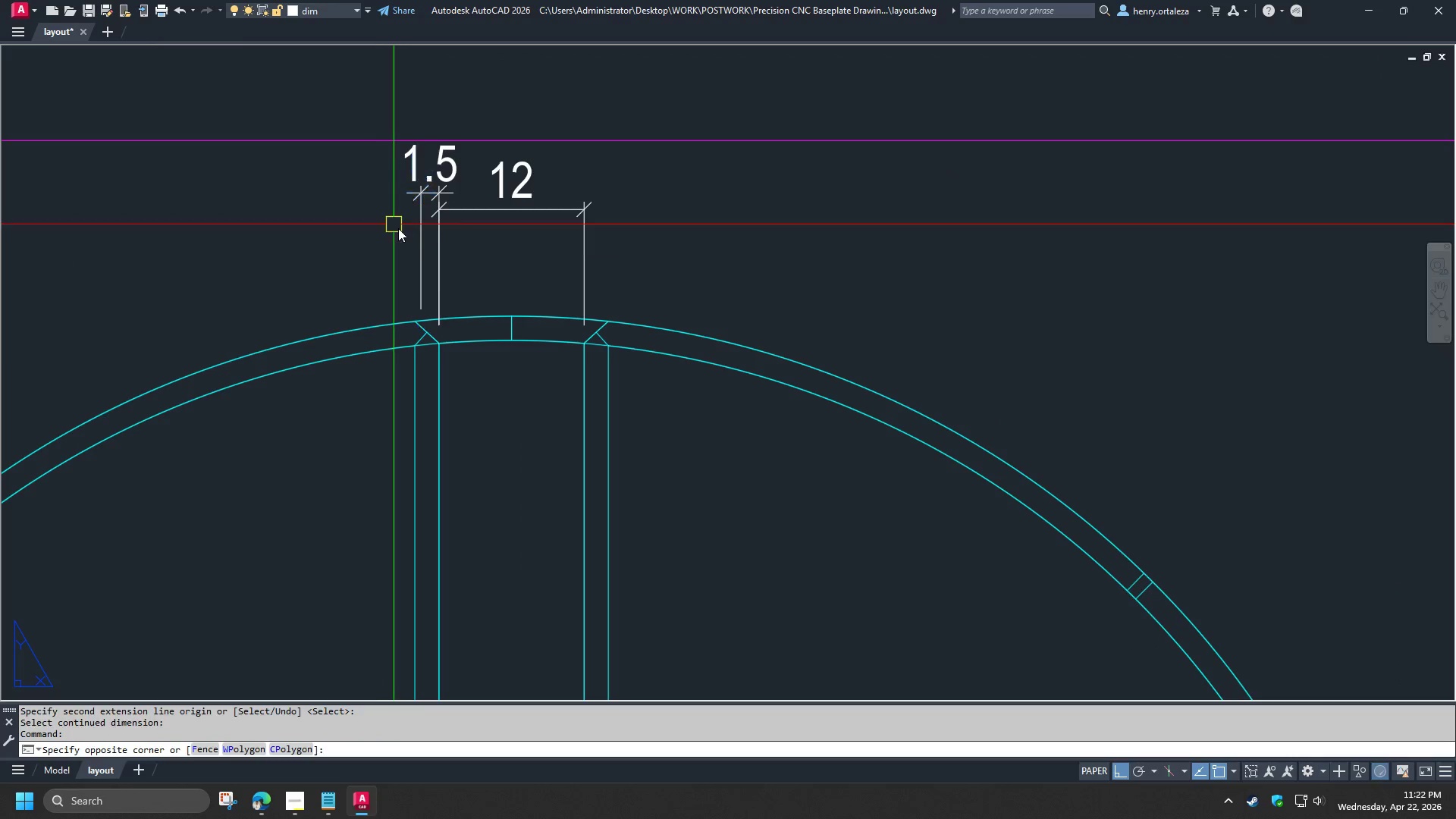 
left_click_drag(start_coordinate=[400, 231], to_coordinate=[404, 236])
 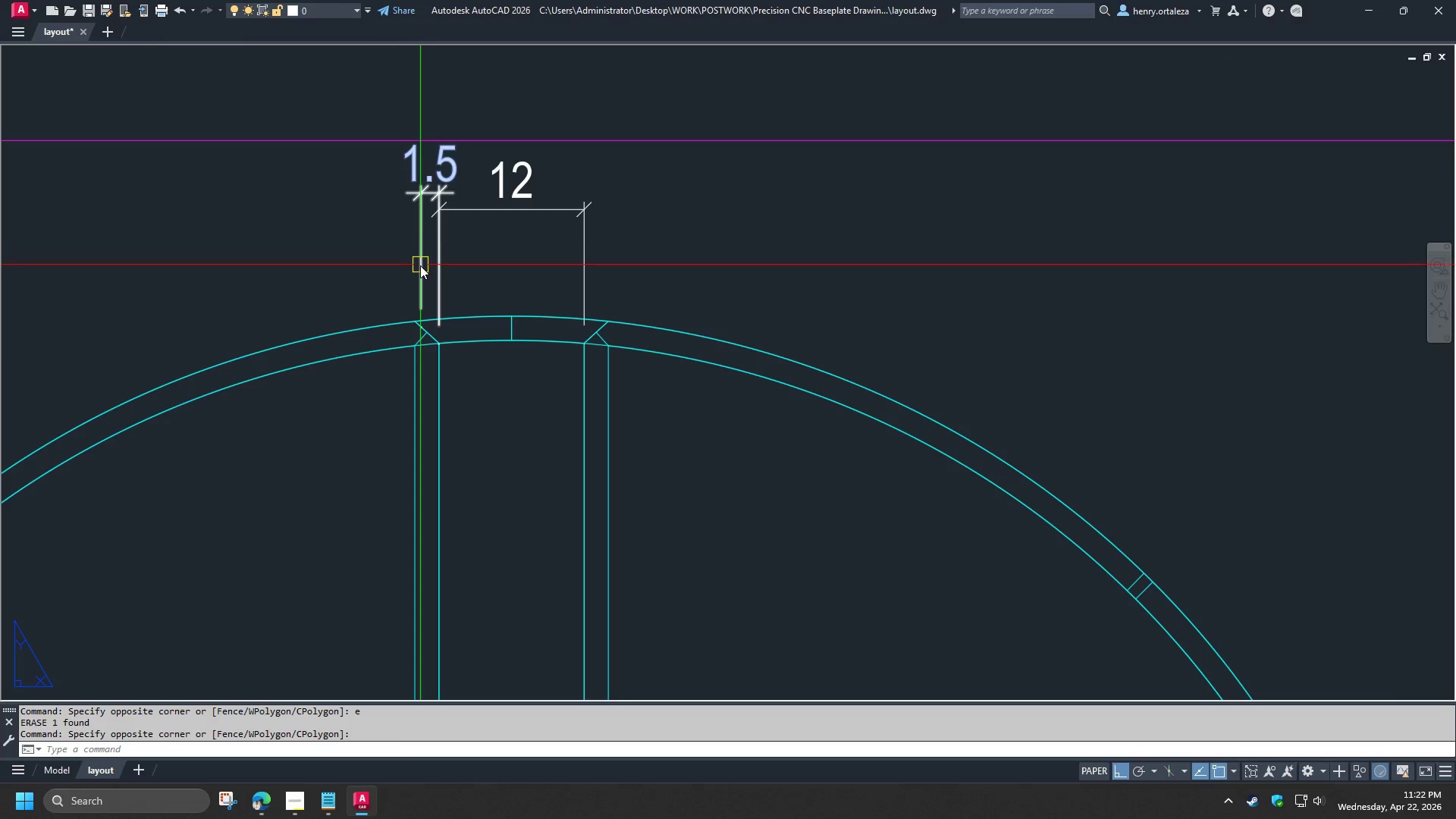 
left_click([420, 266])
 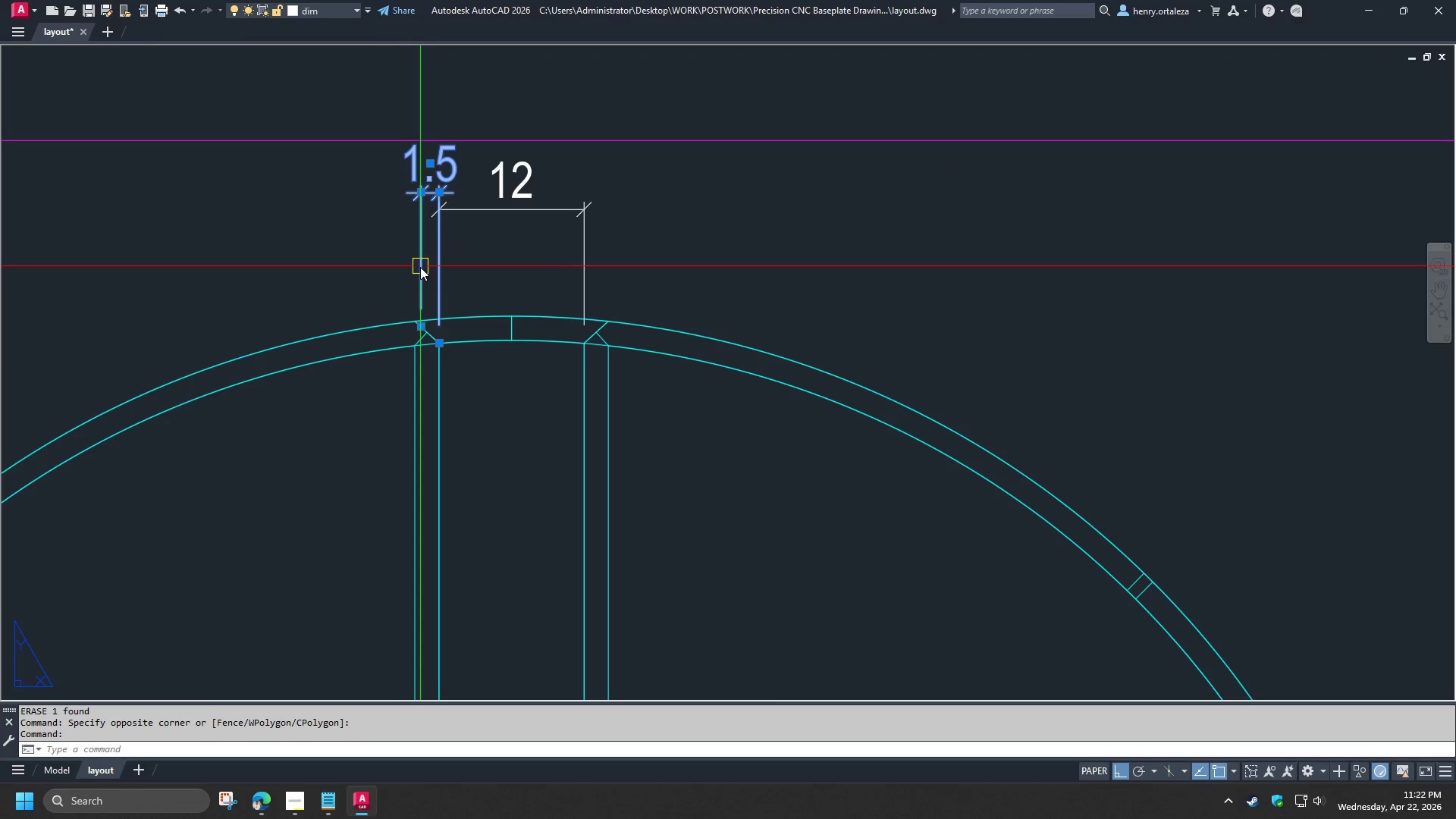 
key(E)
 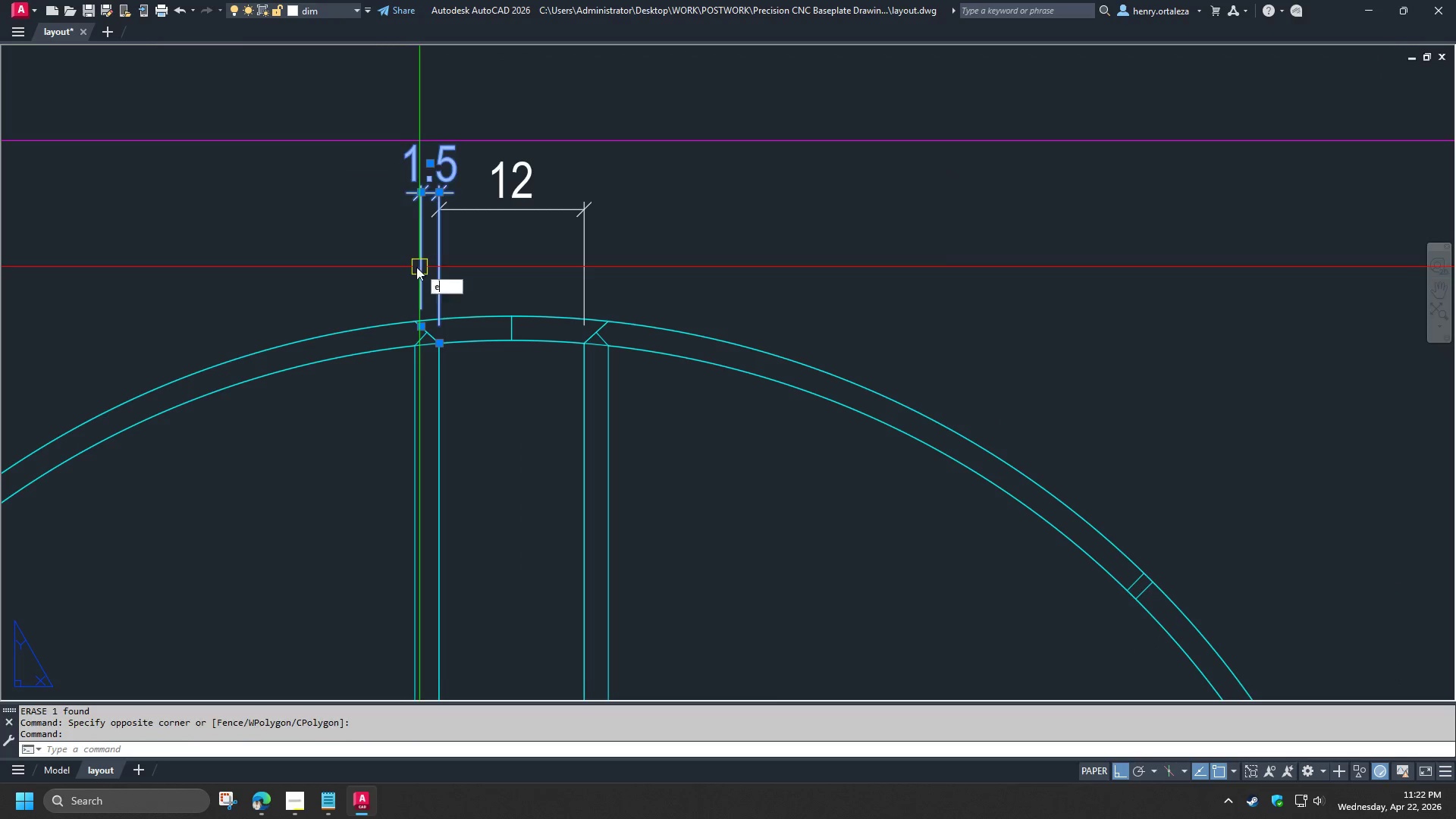 
key(Space)
 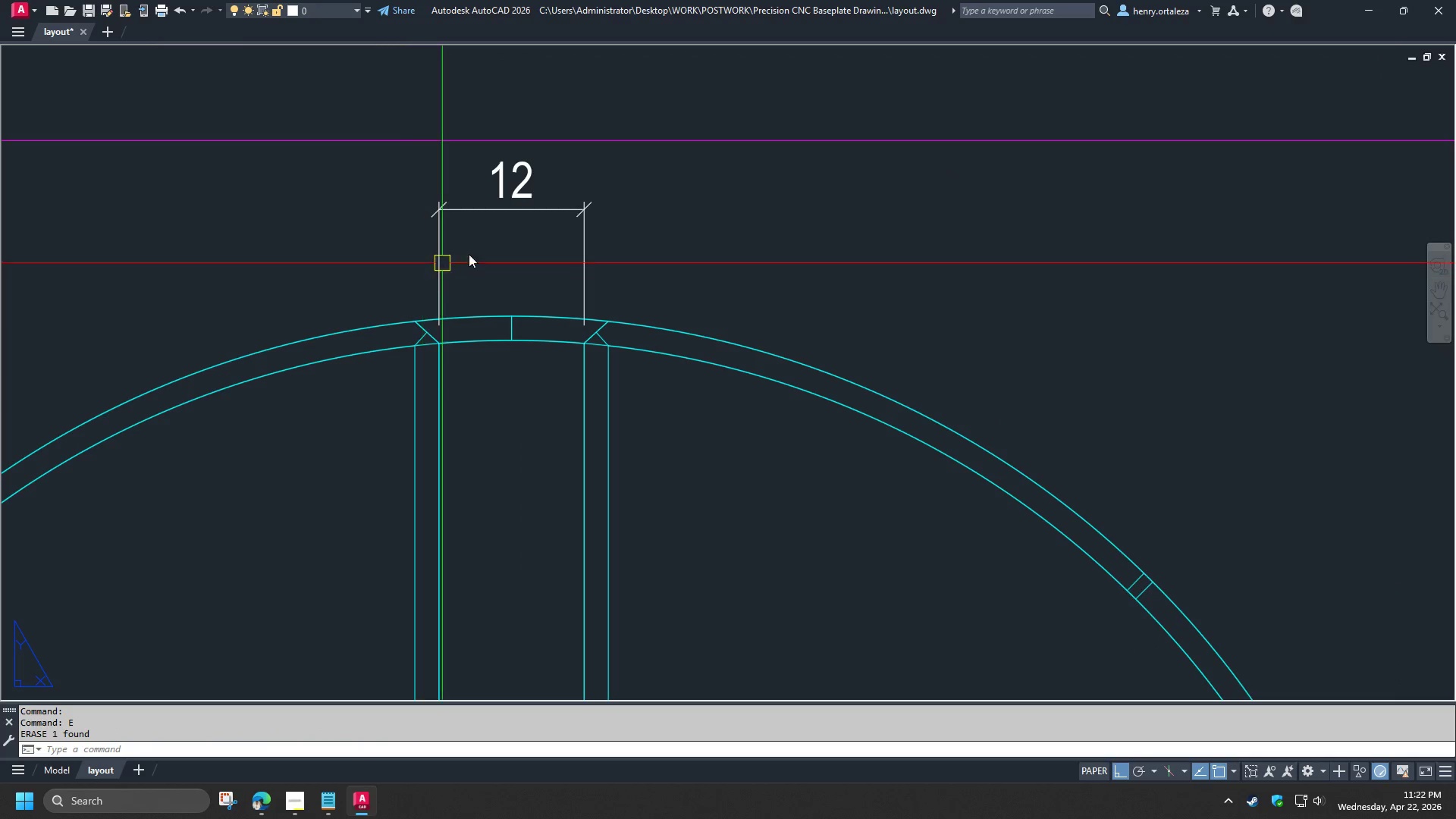 
scroll: coordinate [495, 240], scroll_direction: down, amount: 3.0
 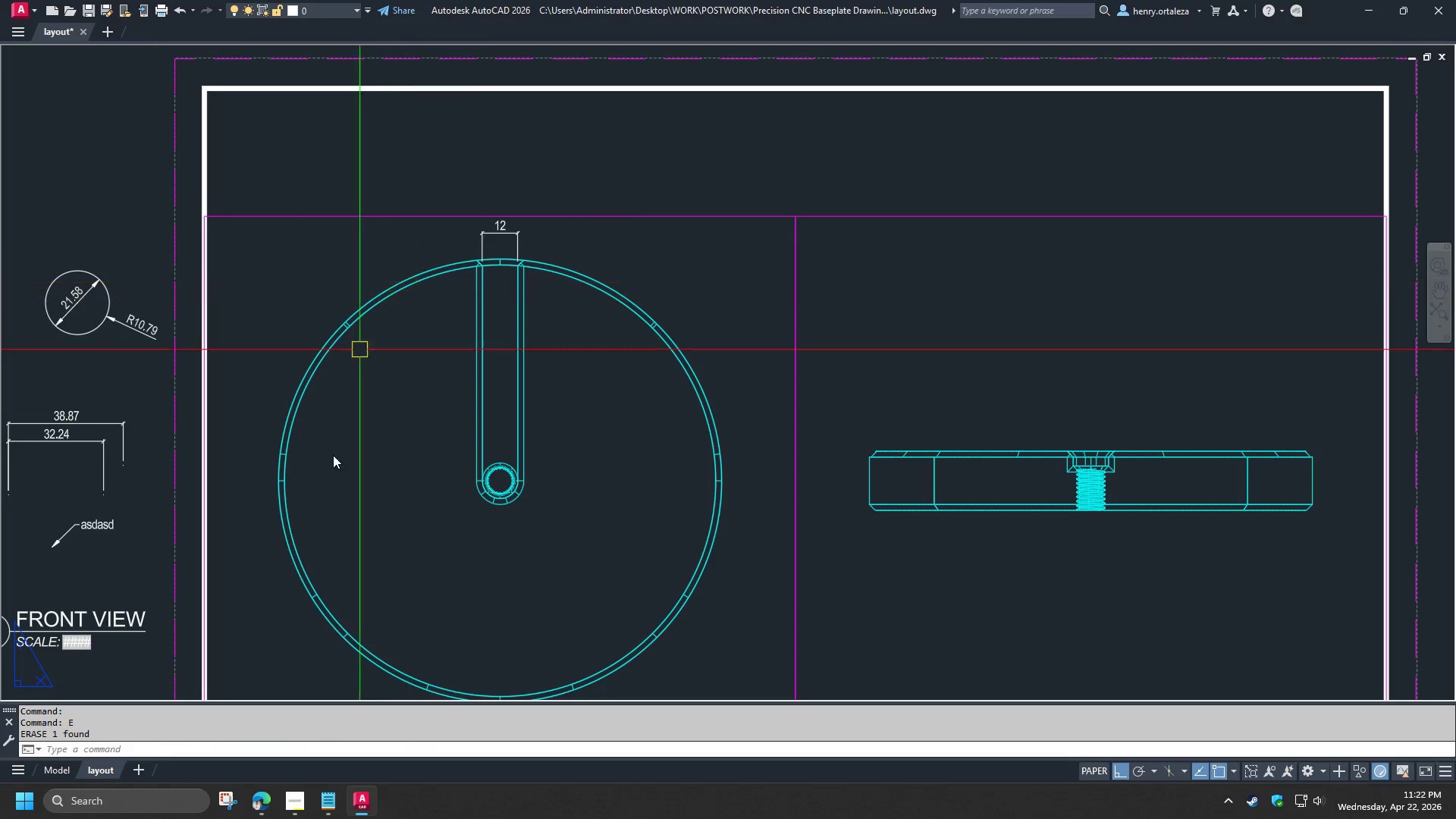 
type(re )
 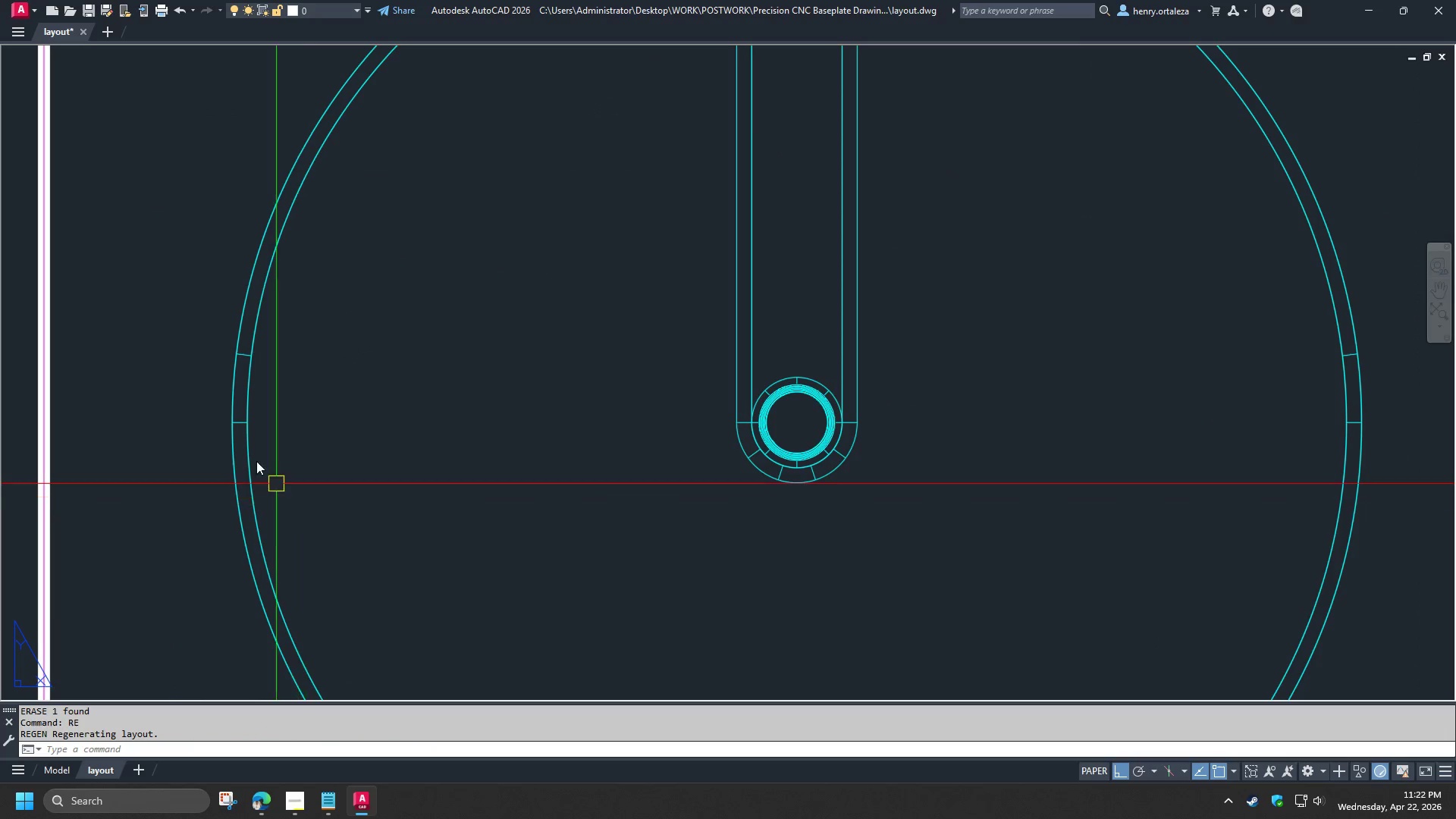 
scroll: coordinate [305, 517], scroll_direction: up, amount: 2.0
 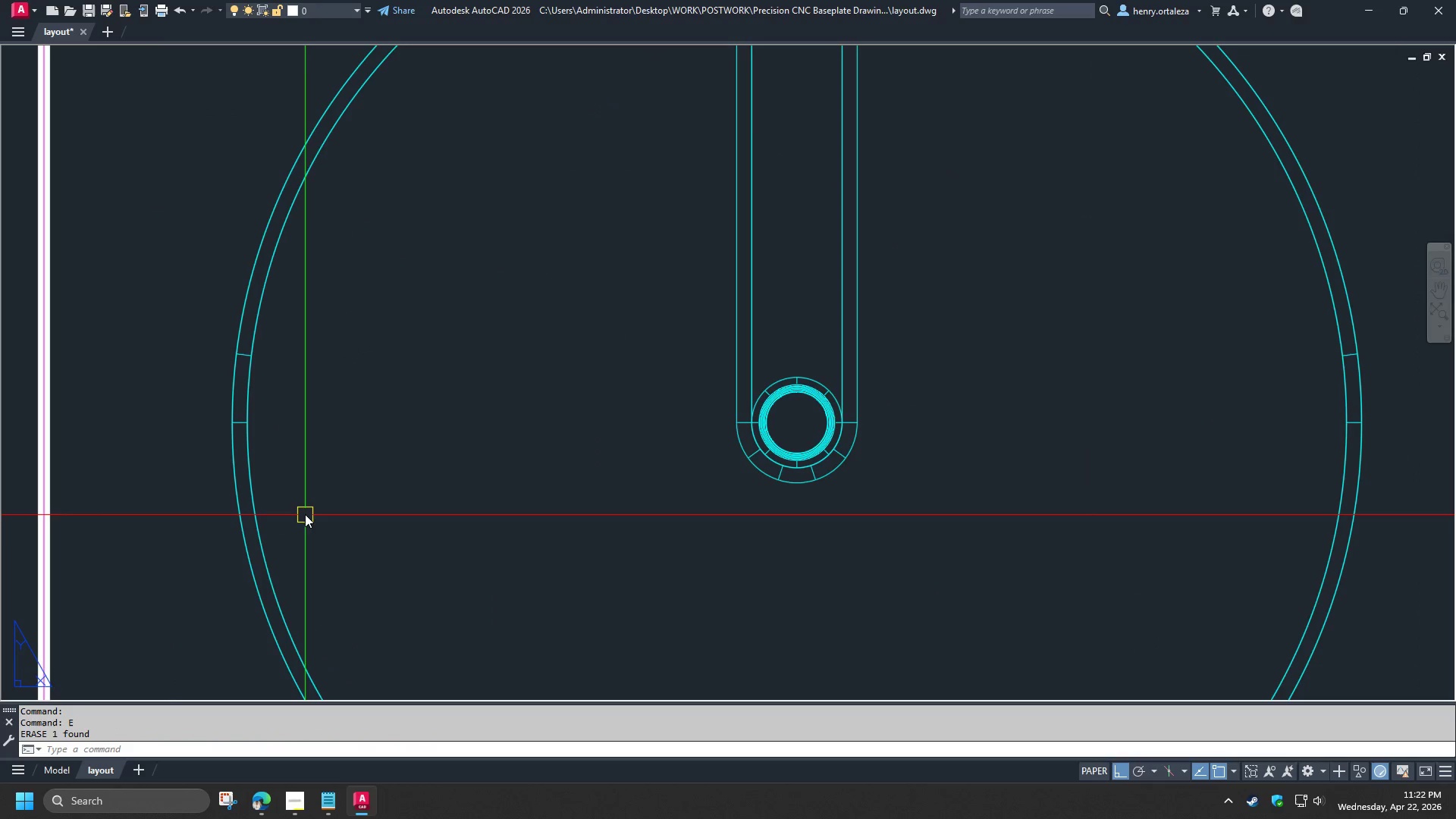 
key(C)
 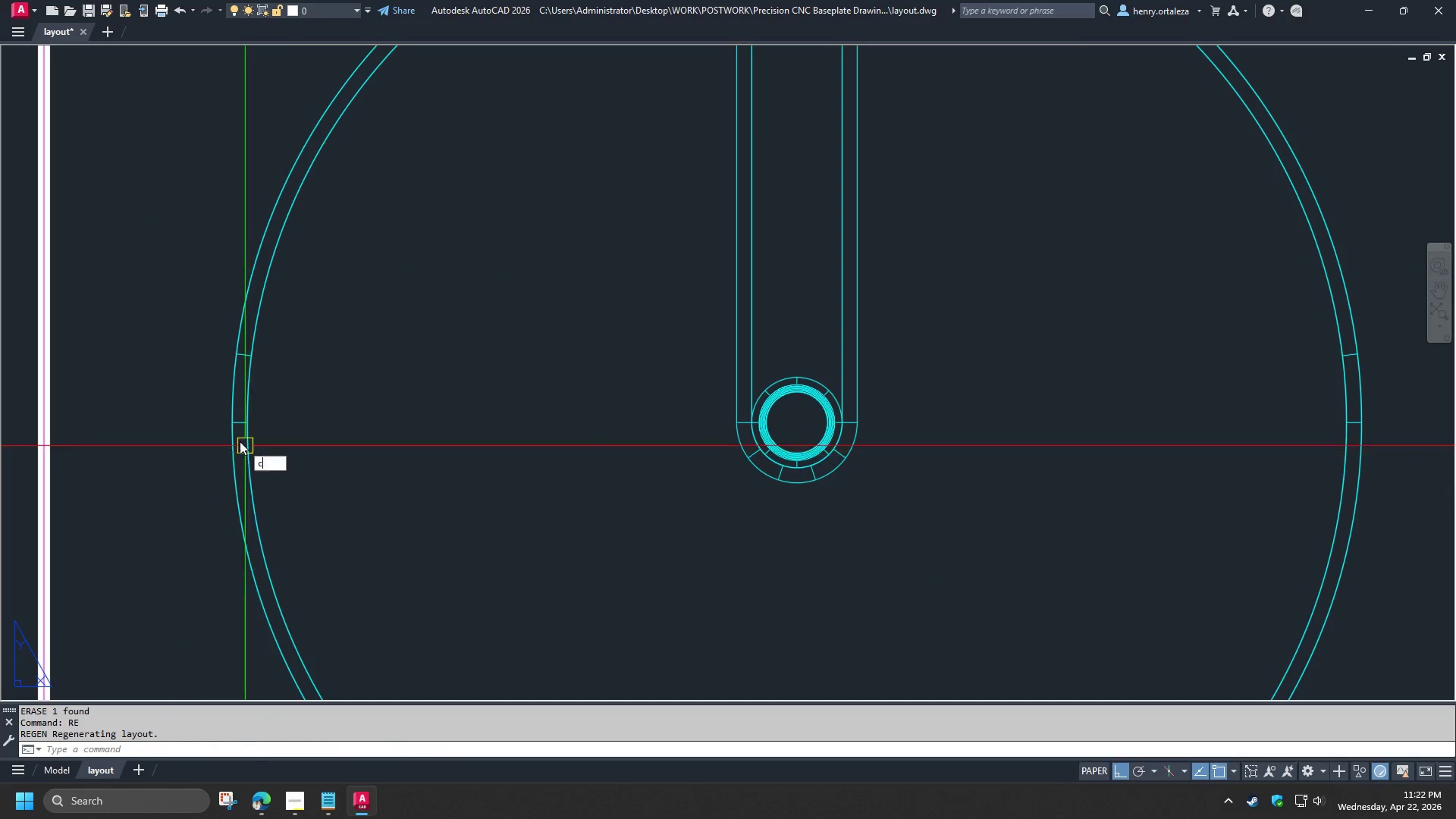 
key(Space)
 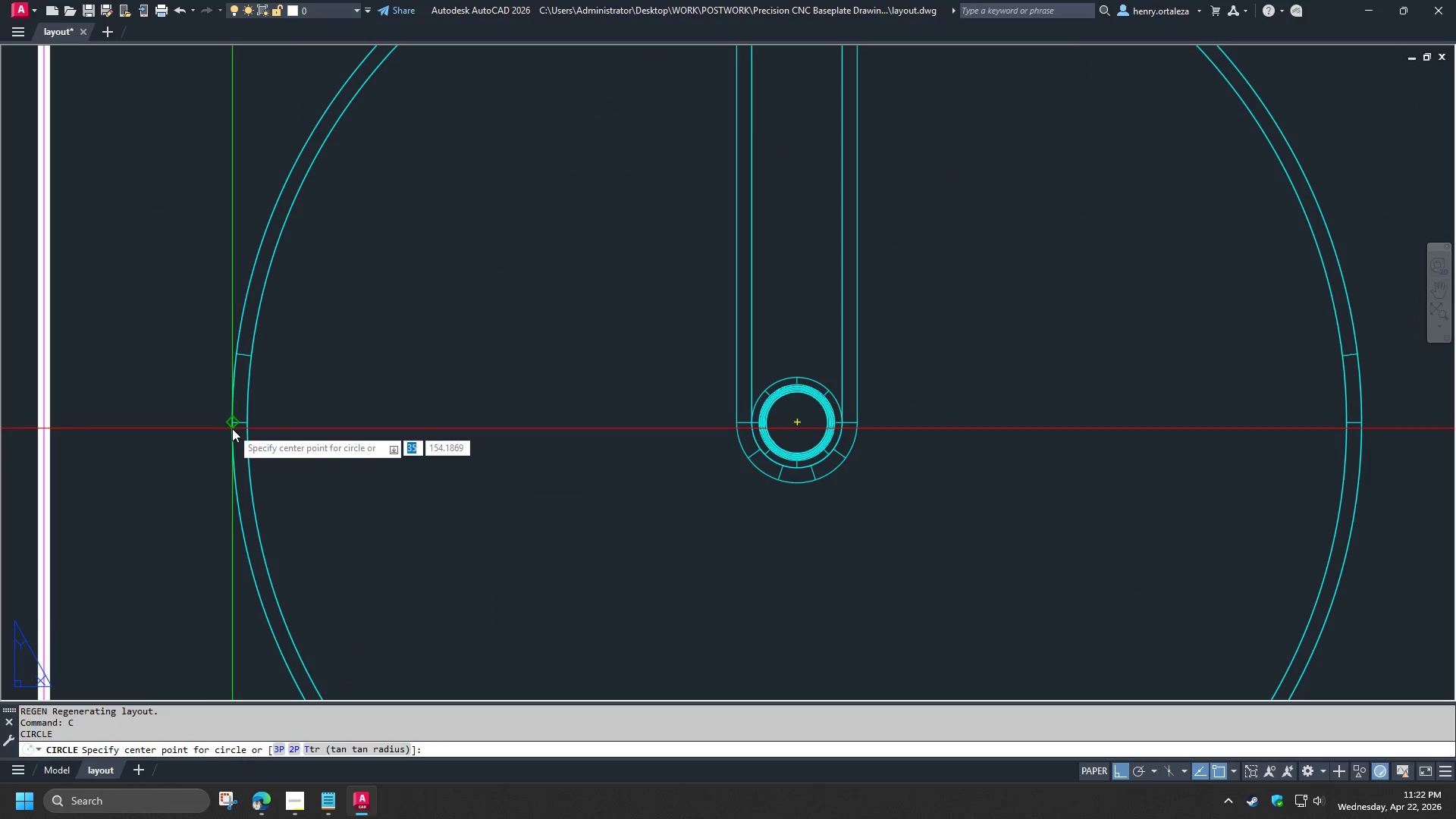 
left_click([232, 428])
 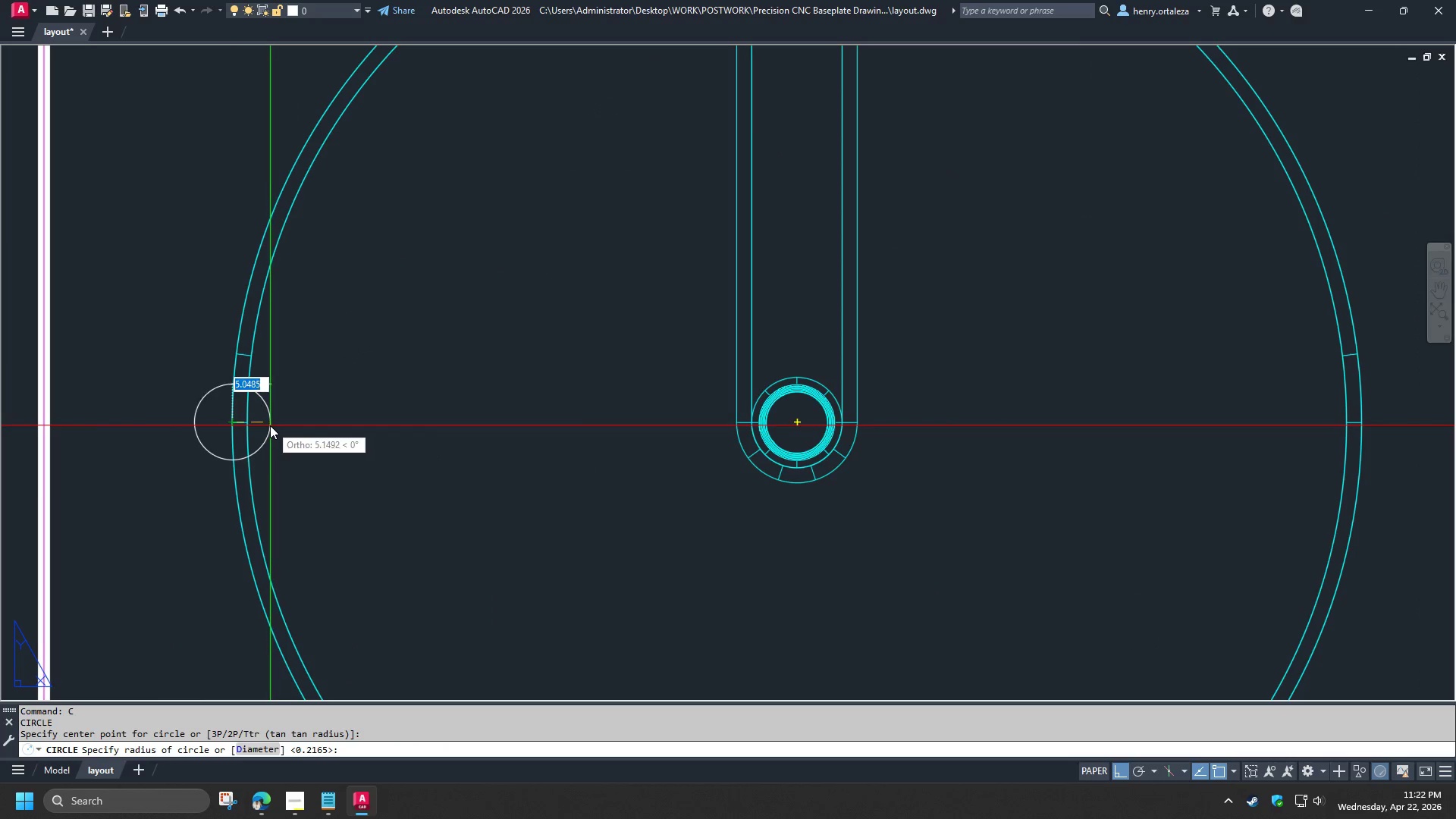 
left_click([270, 425])
 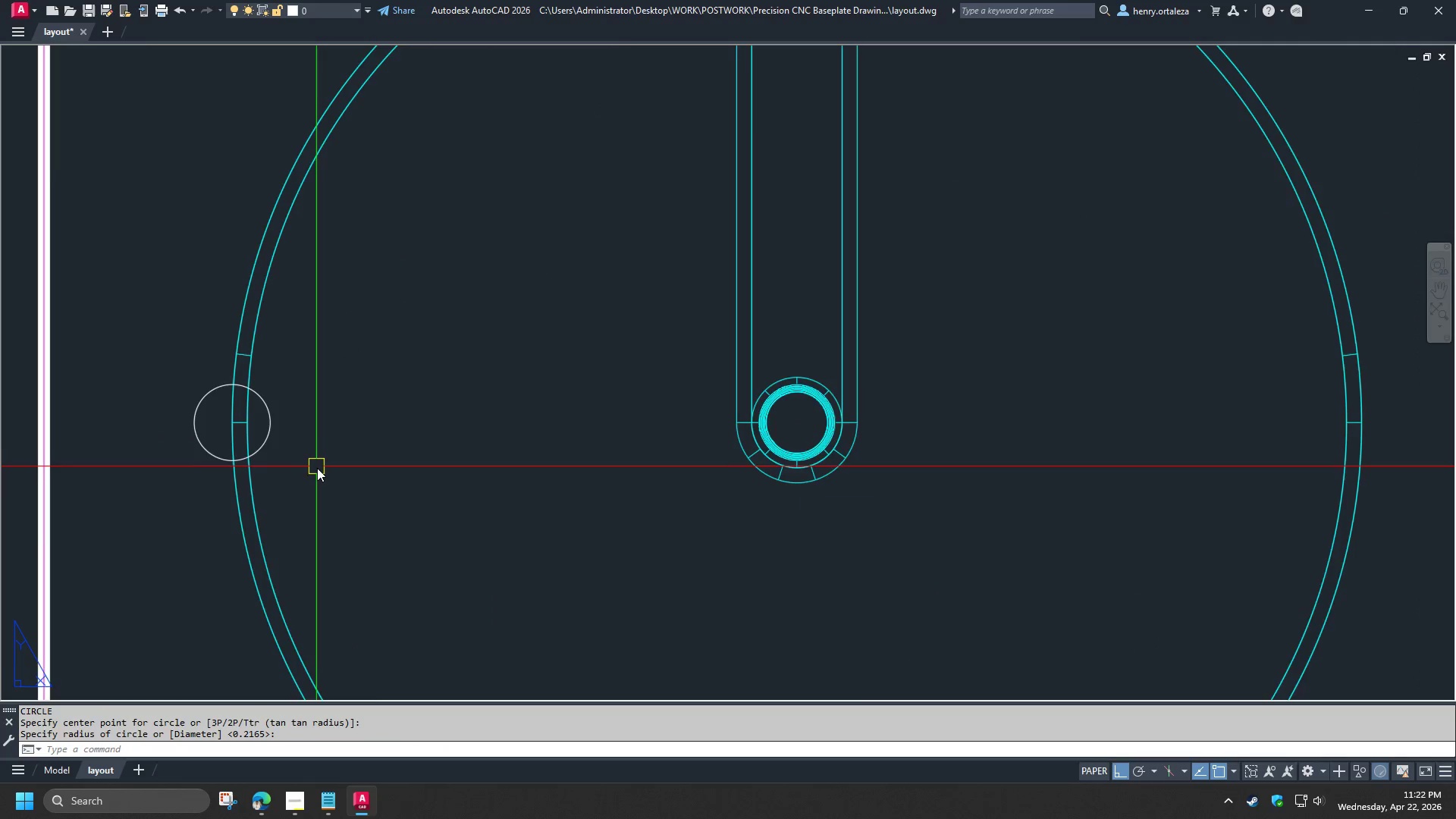 
scroll: coordinate [317, 468], scroll_direction: down, amount: 1.0
 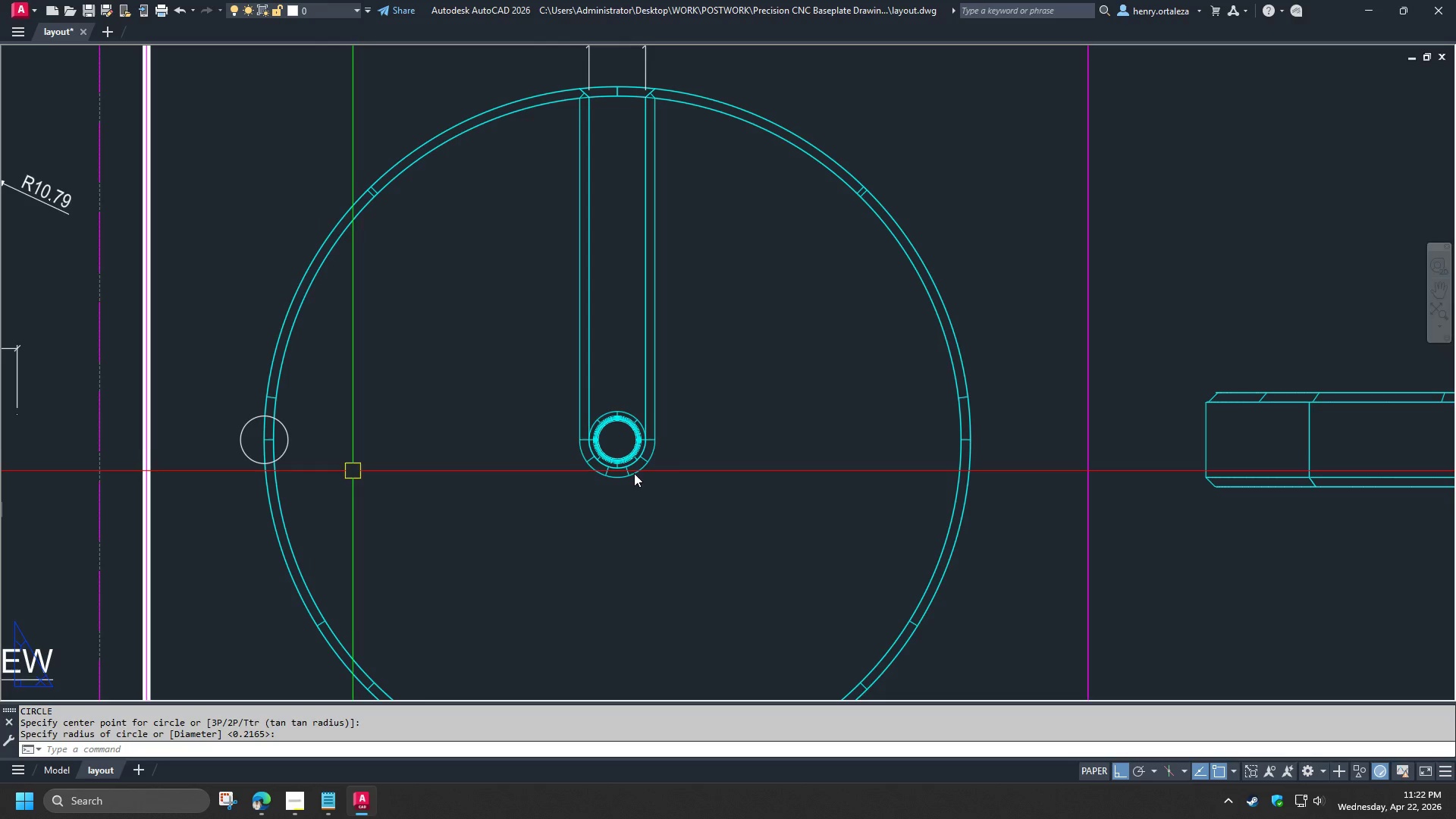 
key(Space)
 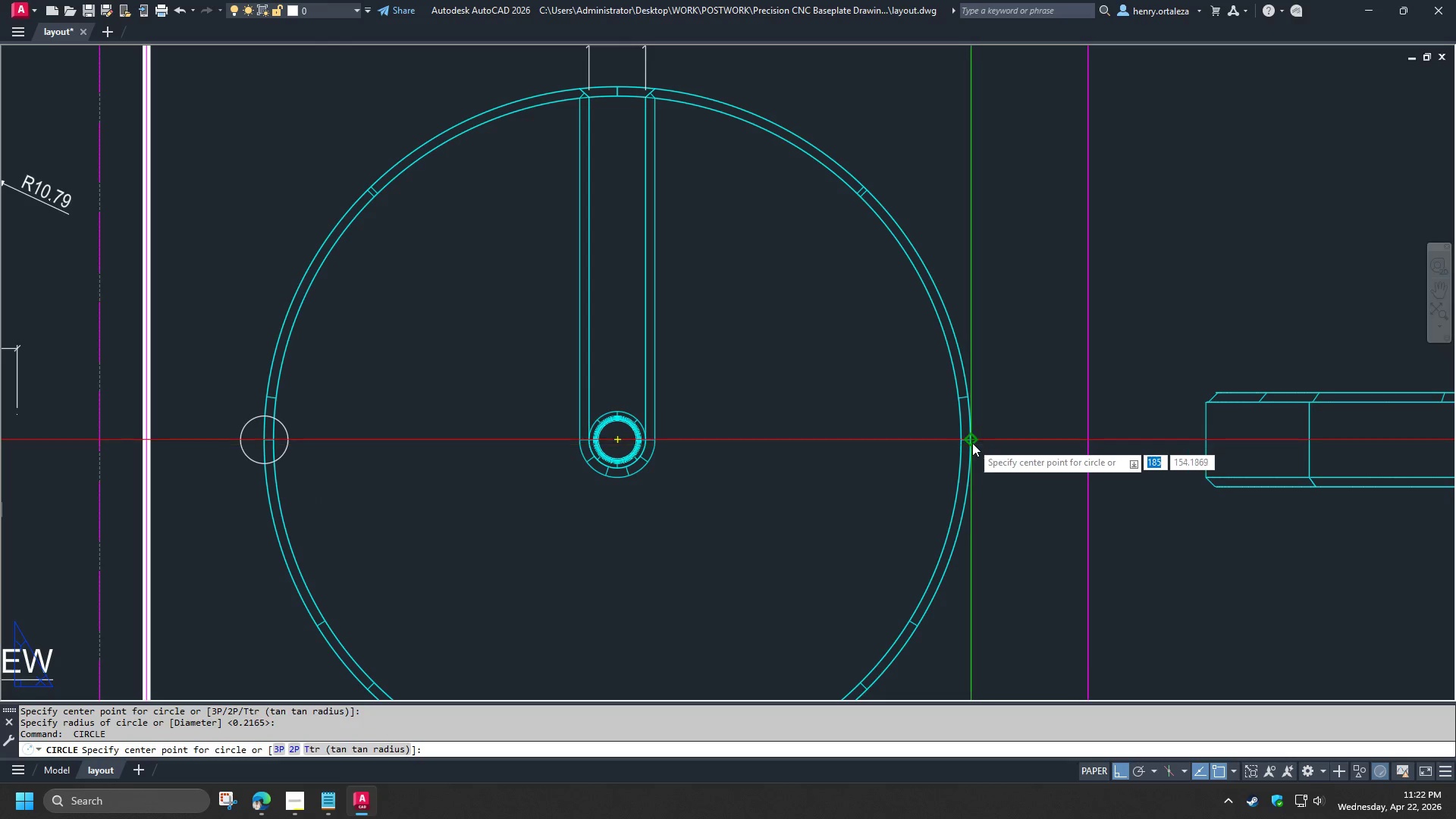 
left_click([972, 443])
 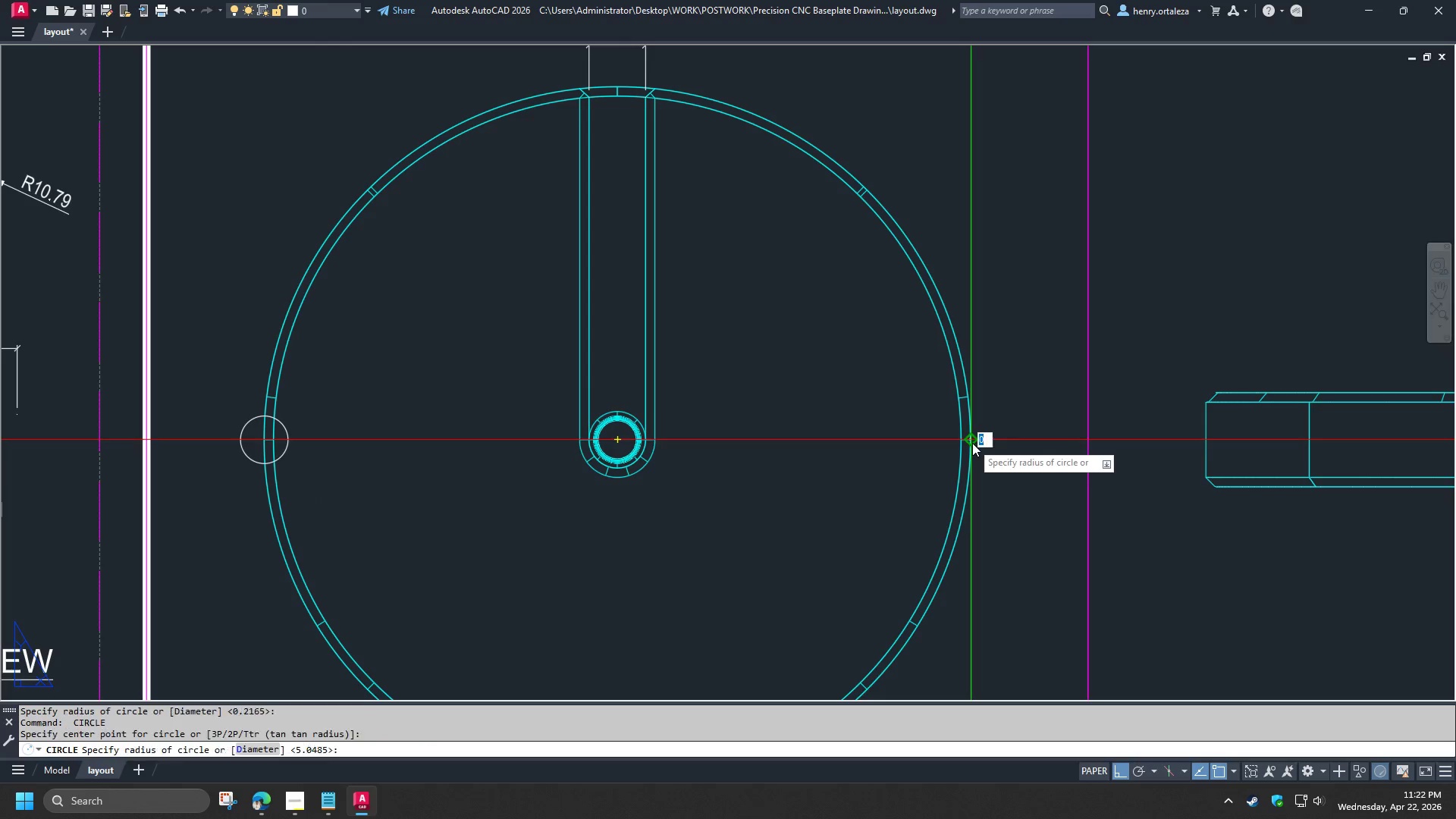 
key(Space)
 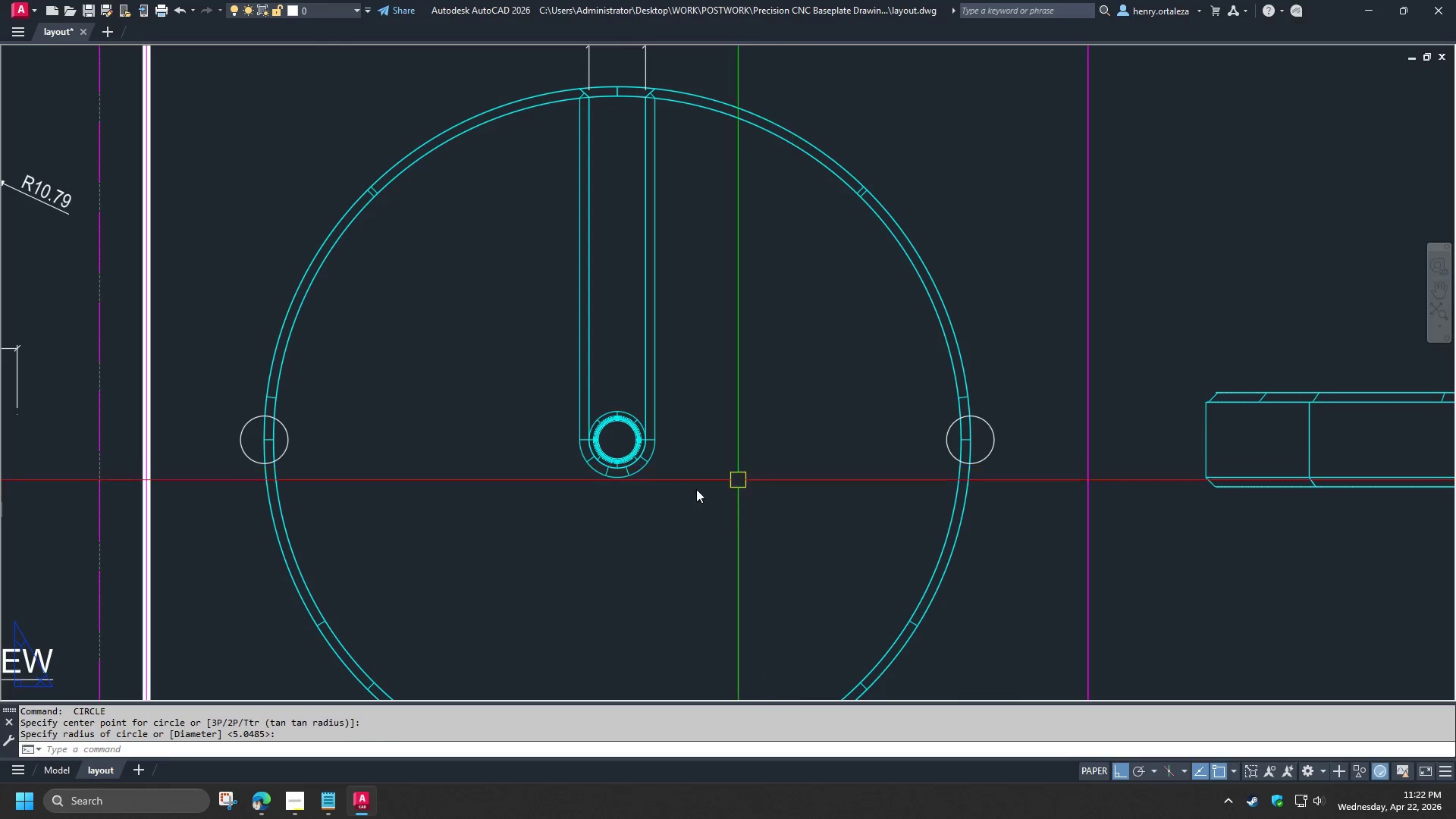 
type(ma )
 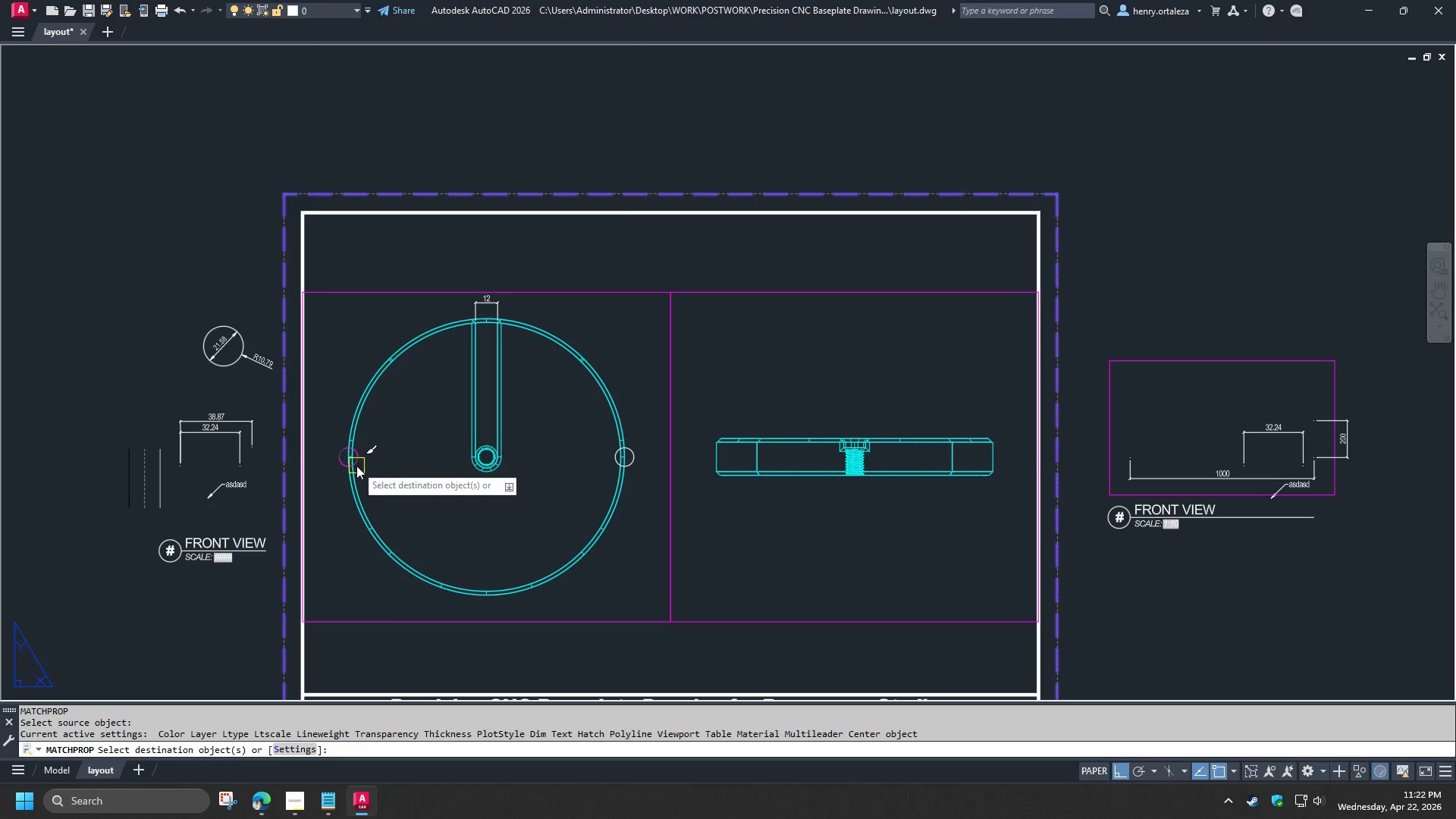 
scroll: coordinate [373, 461], scroll_direction: down, amount: 2.0
 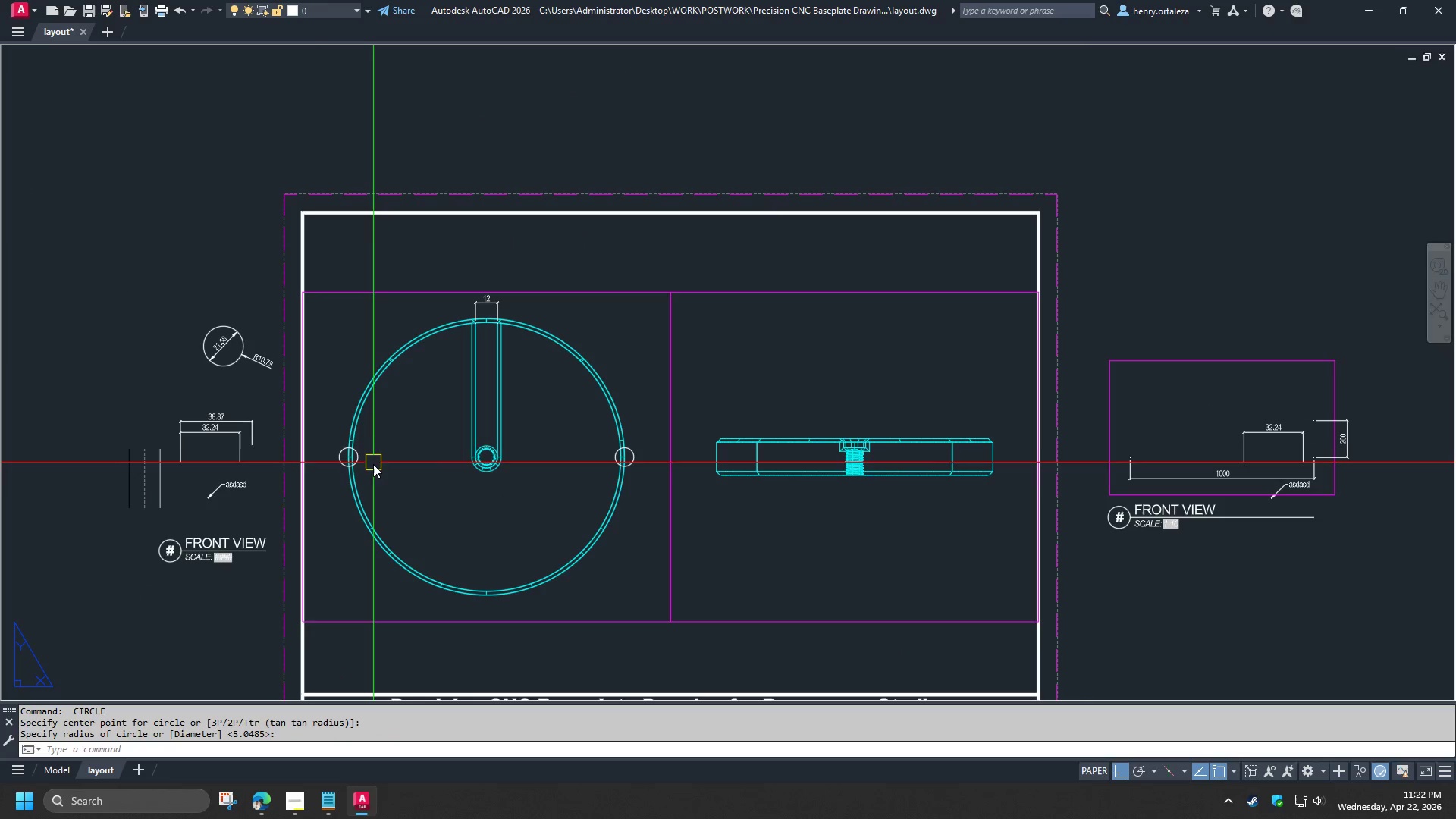 
left_click([353, 466])
 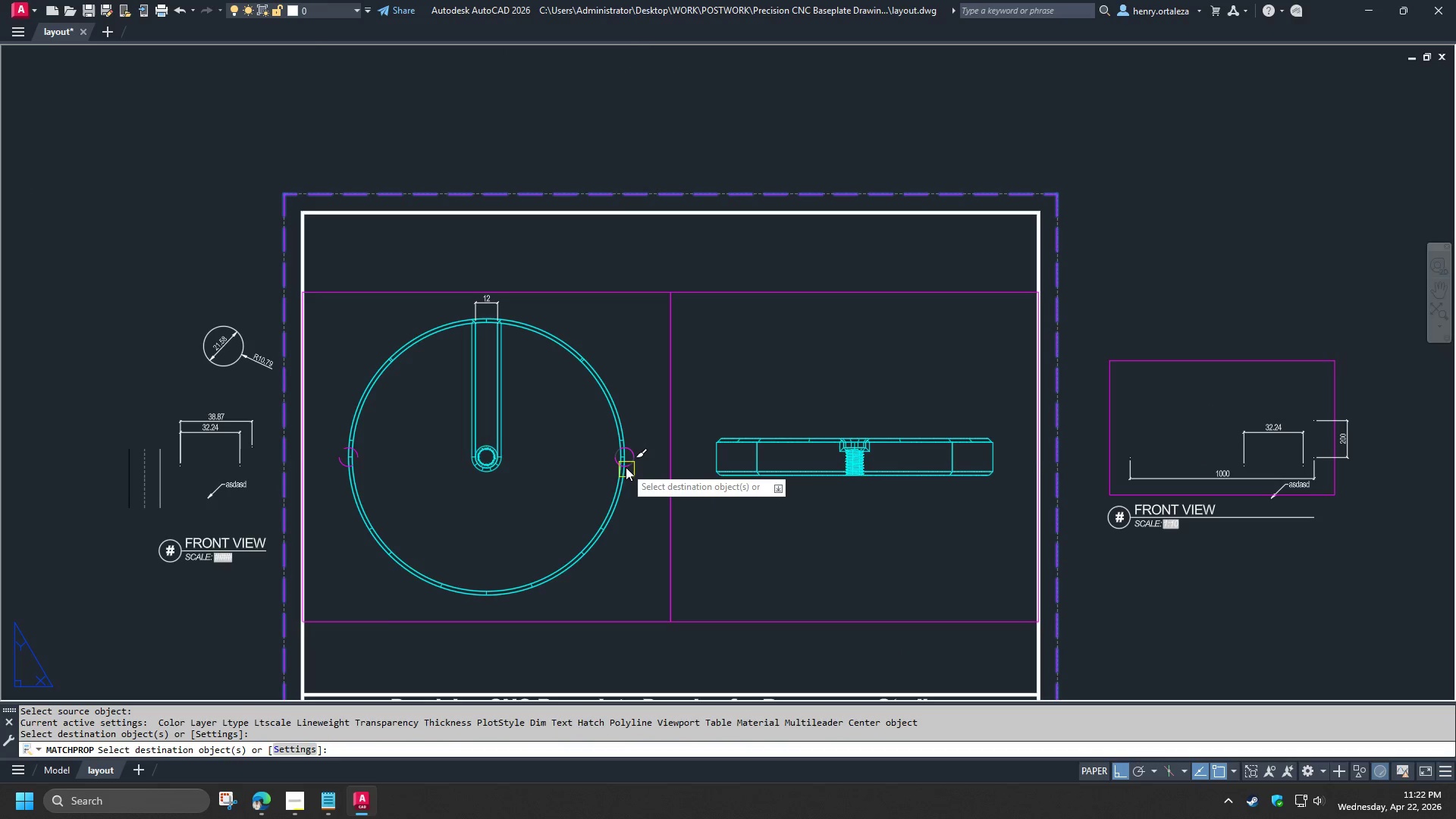 
left_click([626, 464])
 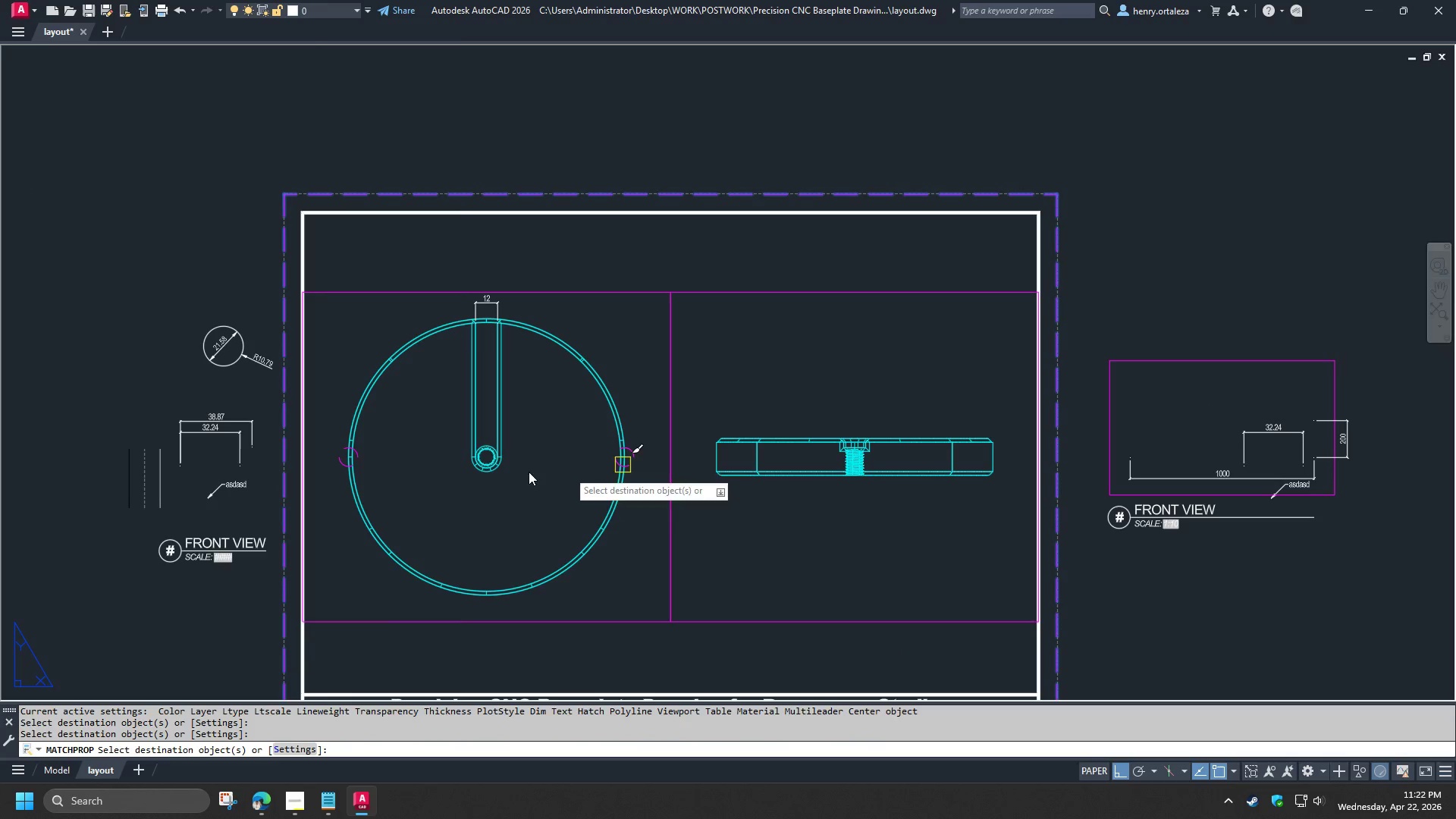 
key(Space)
 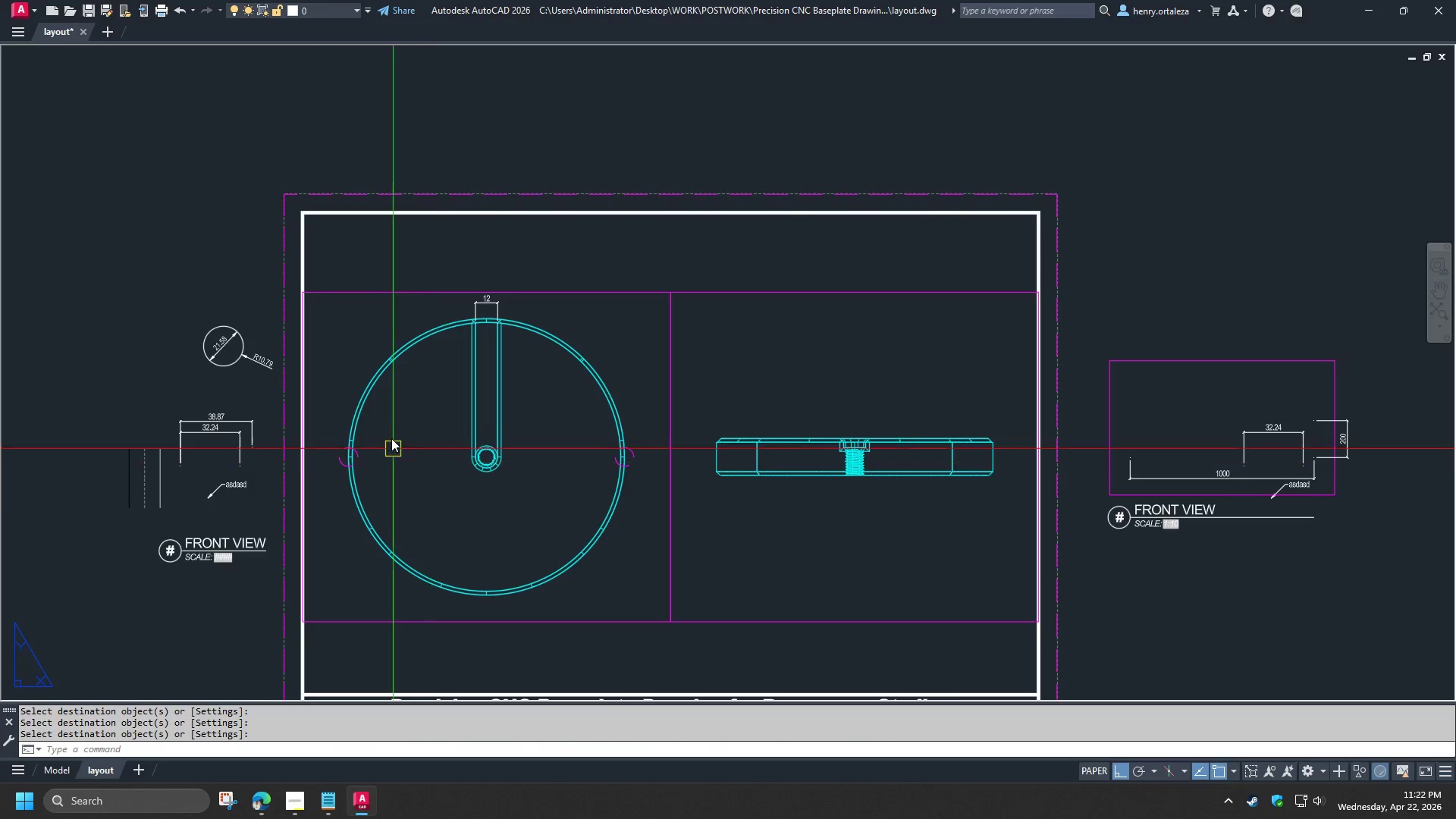 
scroll: coordinate [391, 437], scroll_direction: up, amount: 1.0
 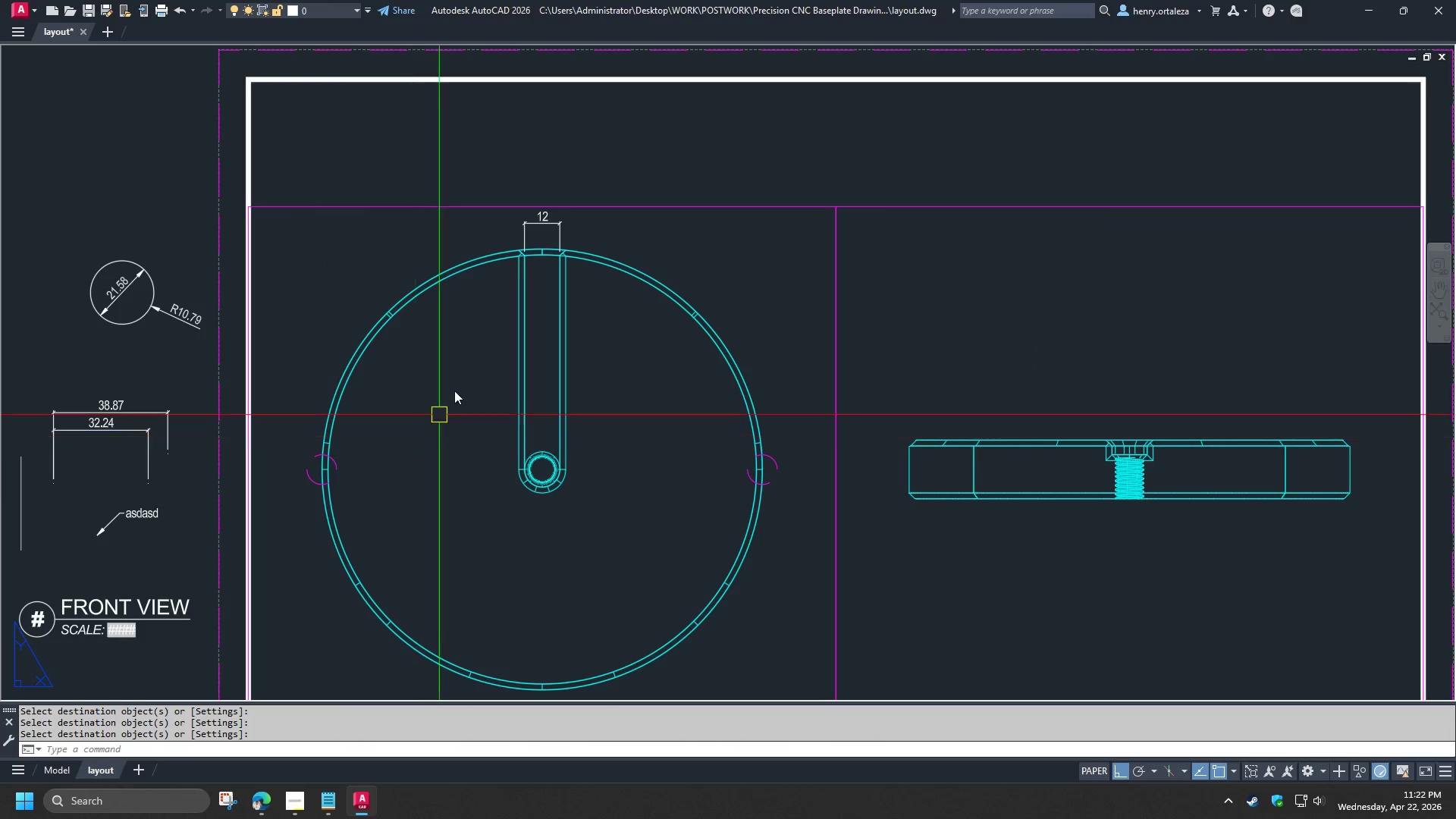 
type(dco )
 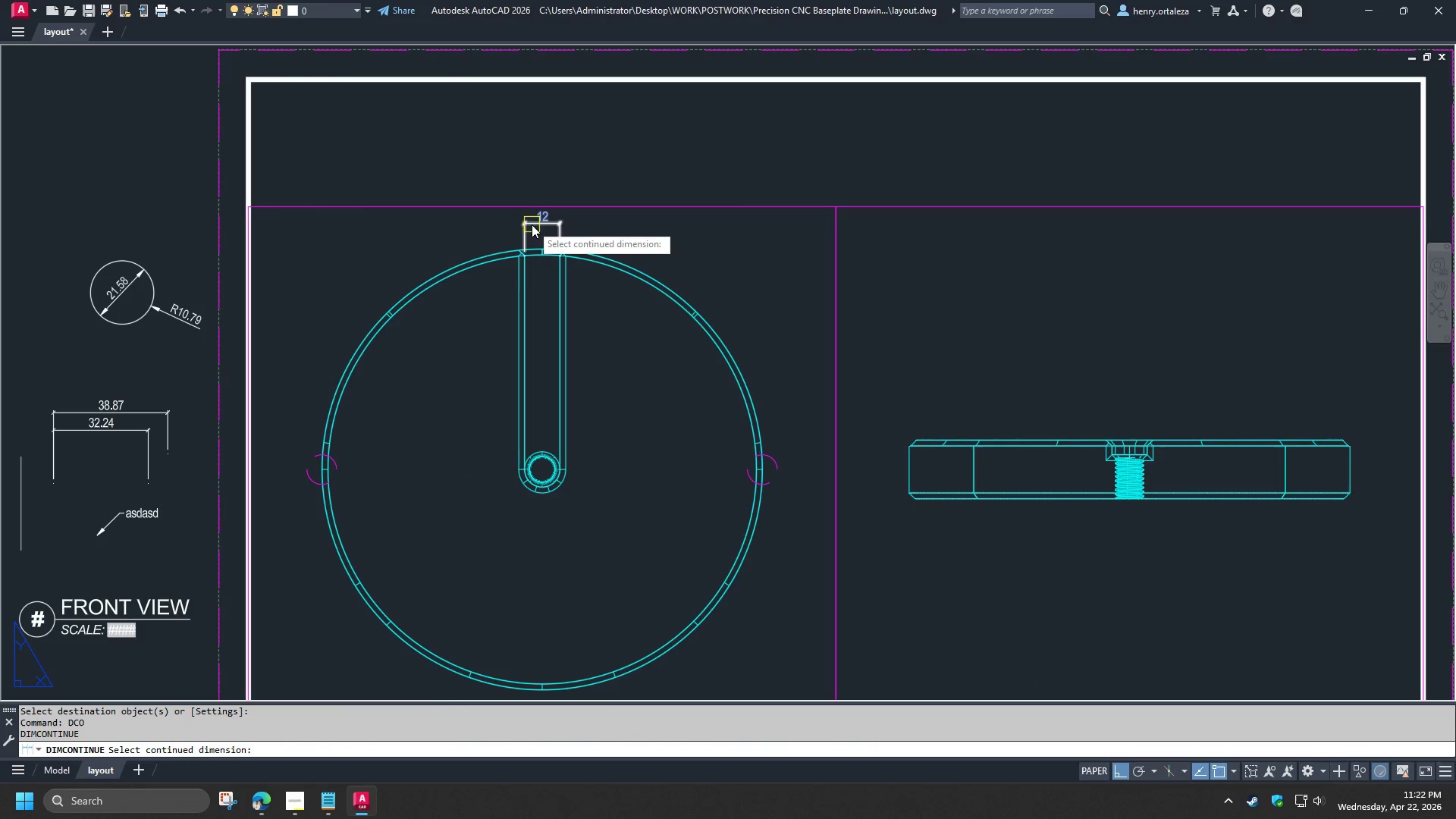 
left_click([529, 227])
 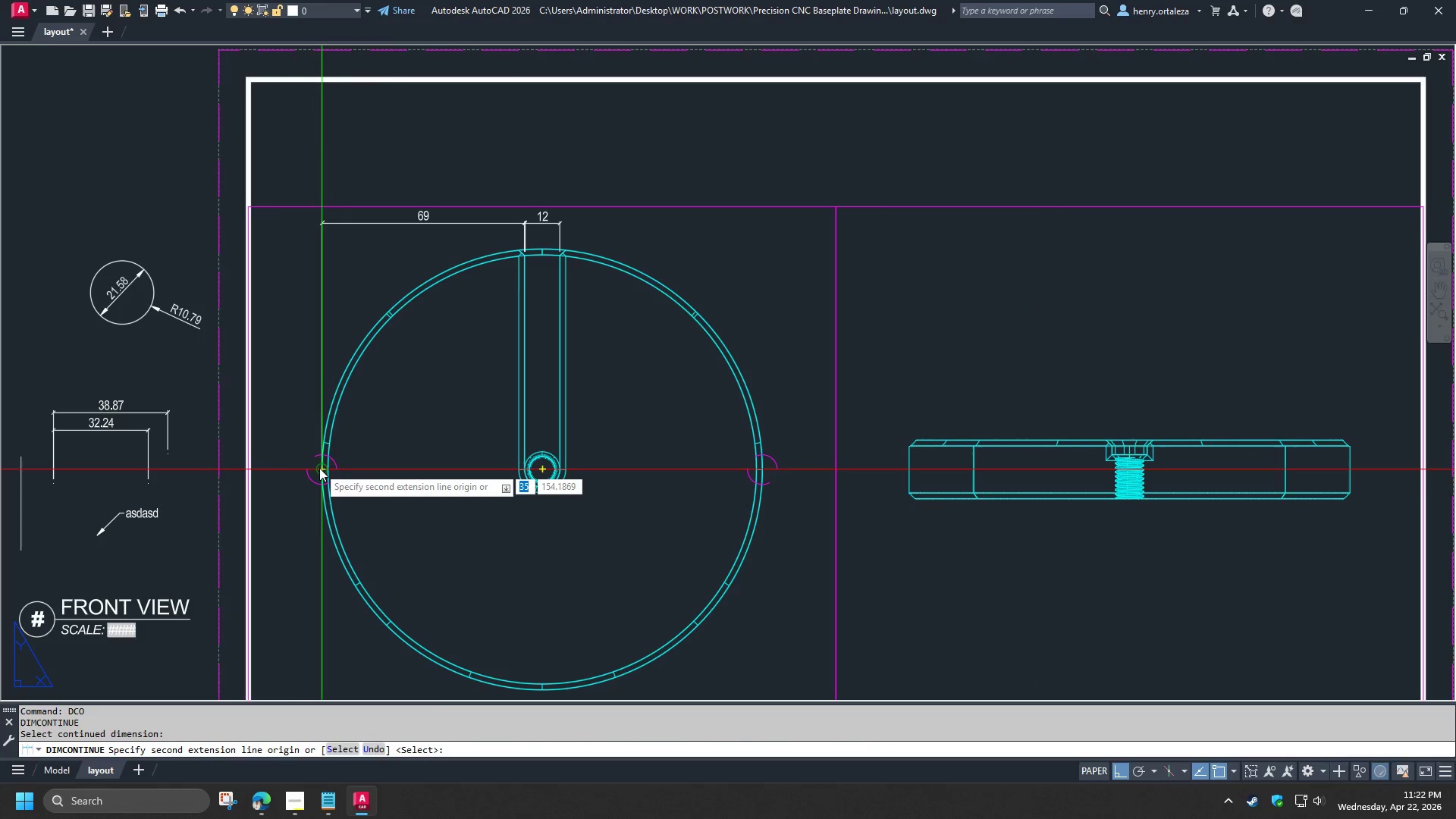 
left_click([319, 468])
 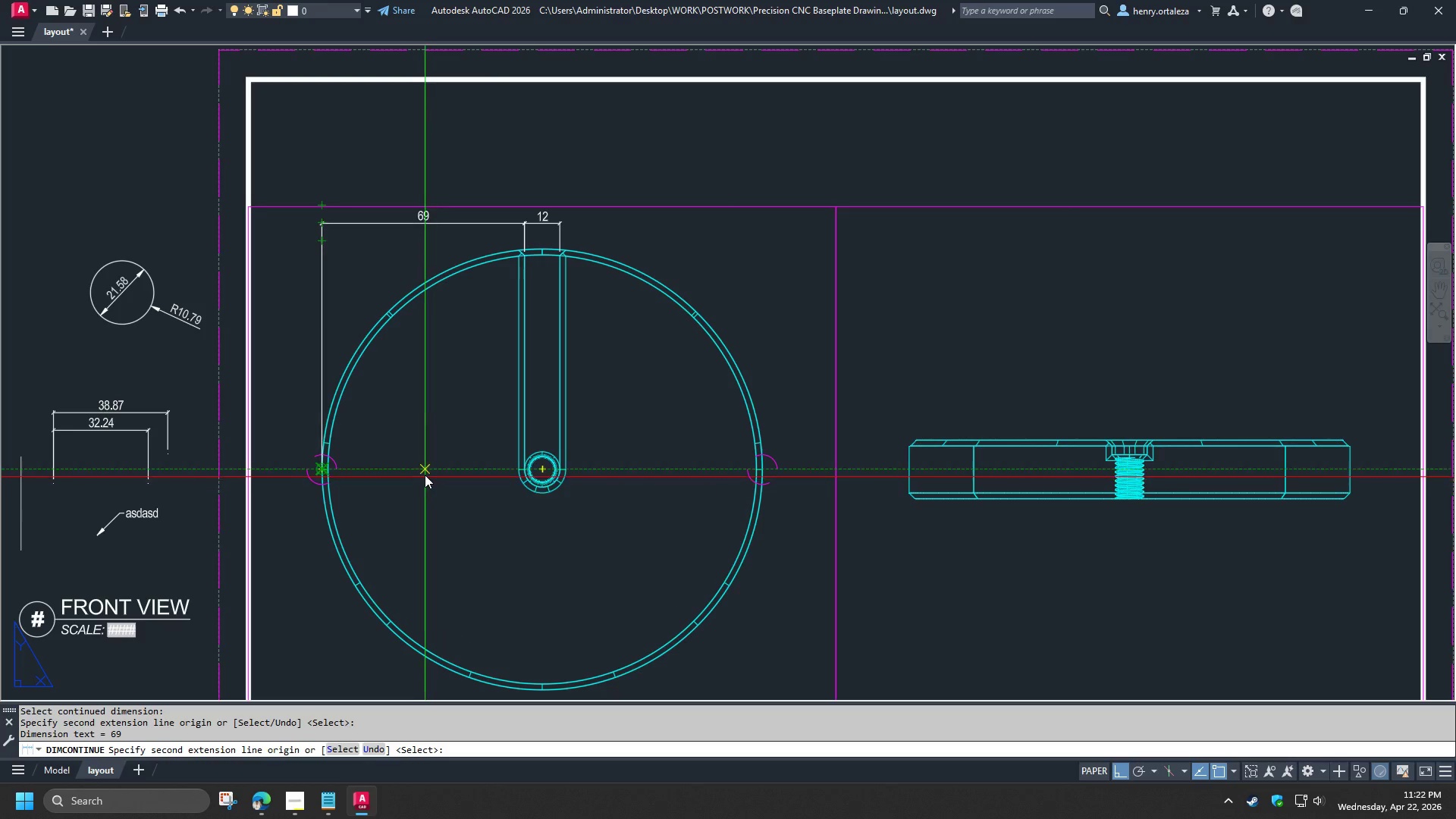 
key(Space)
 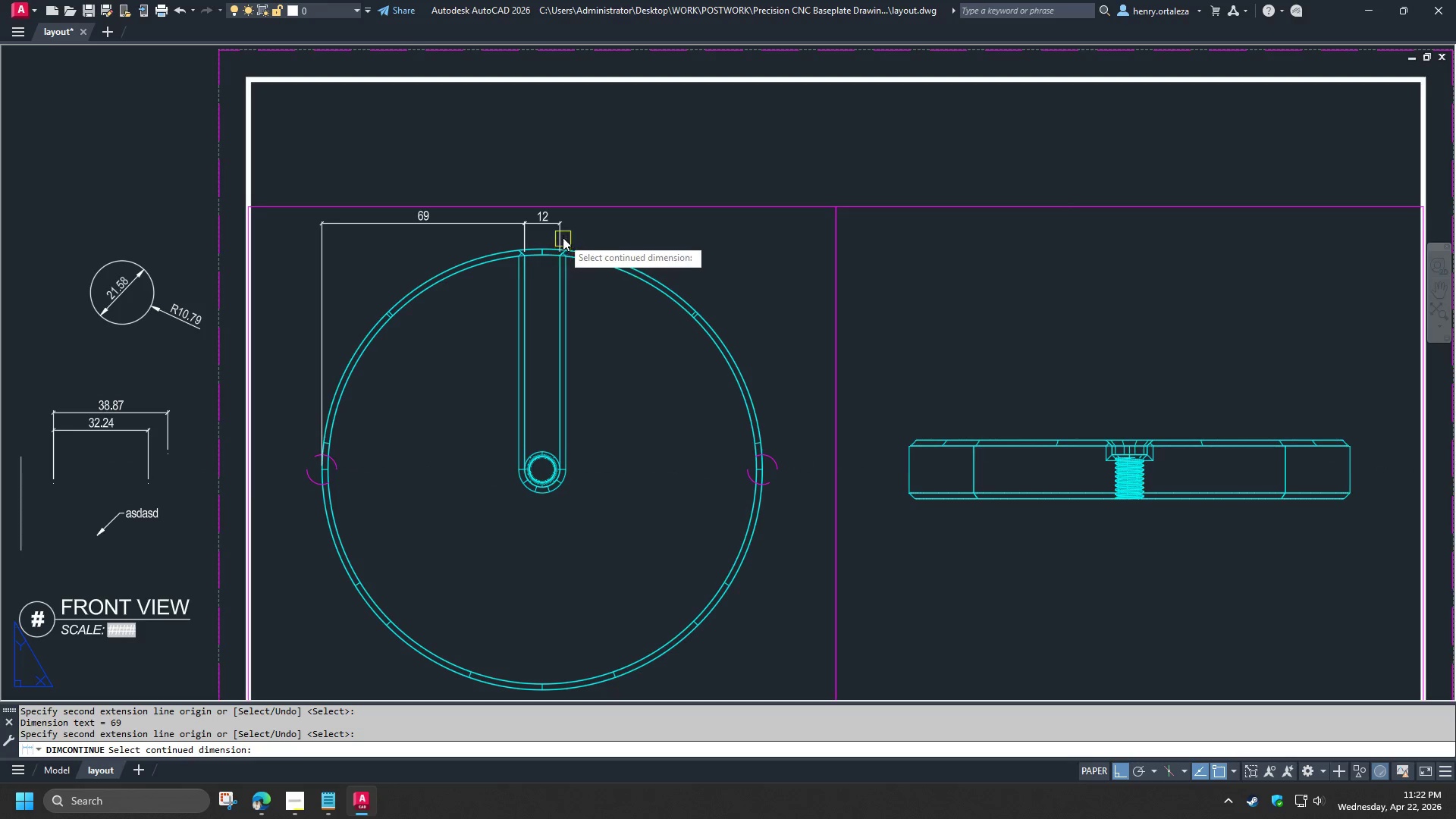 
left_click([560, 231])
 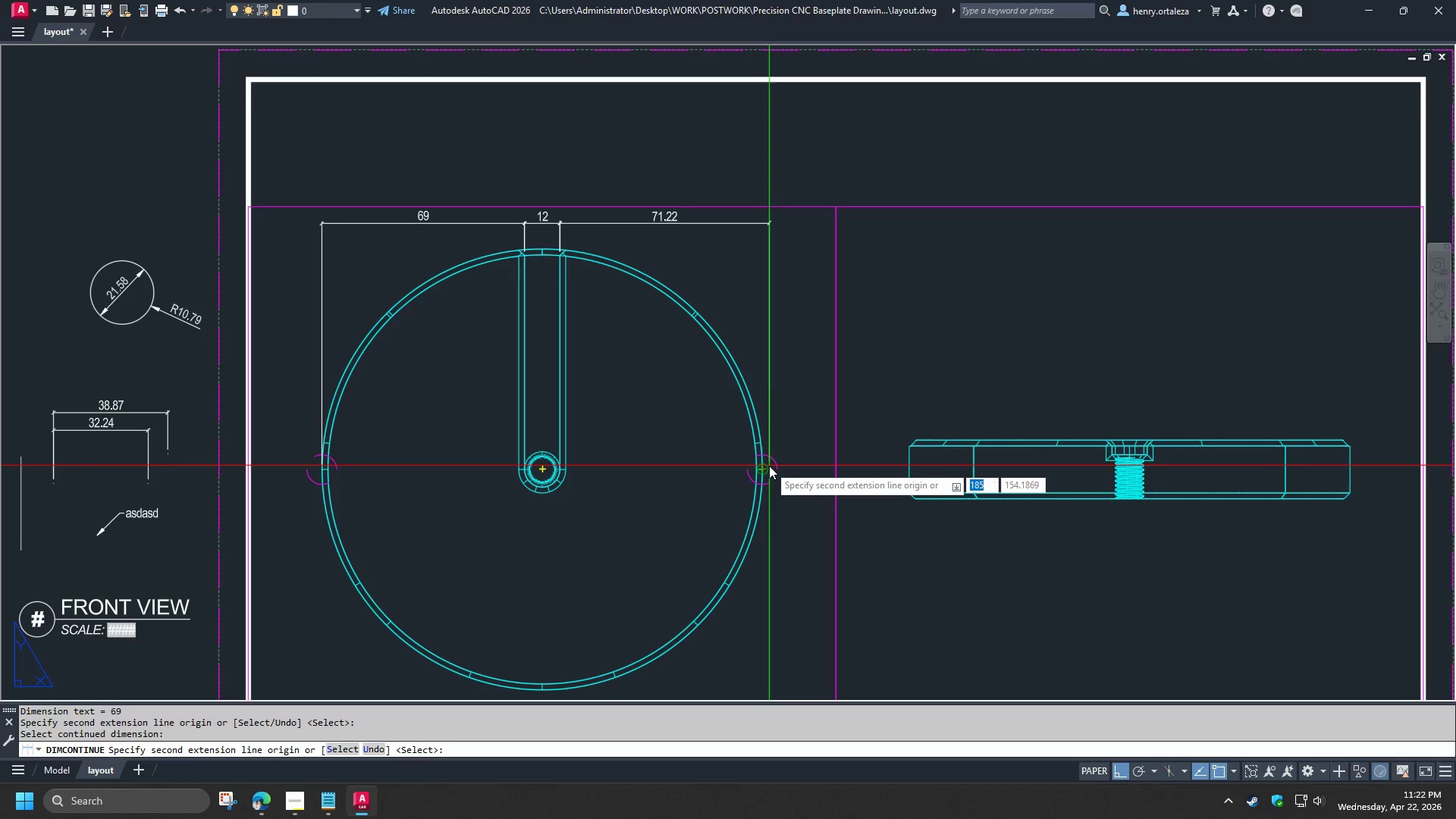 
left_click([768, 466])
 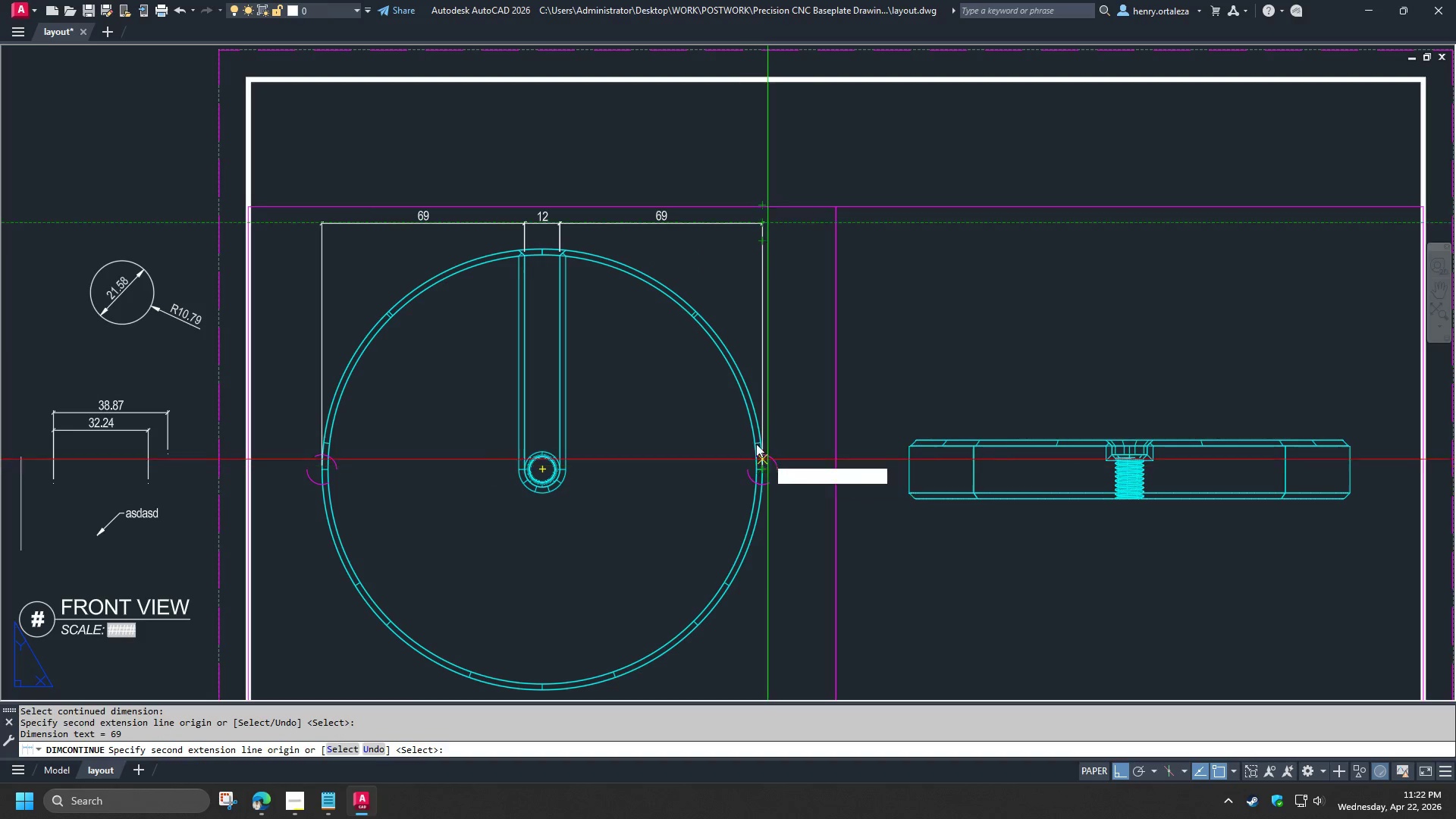 
type(  dba  )
 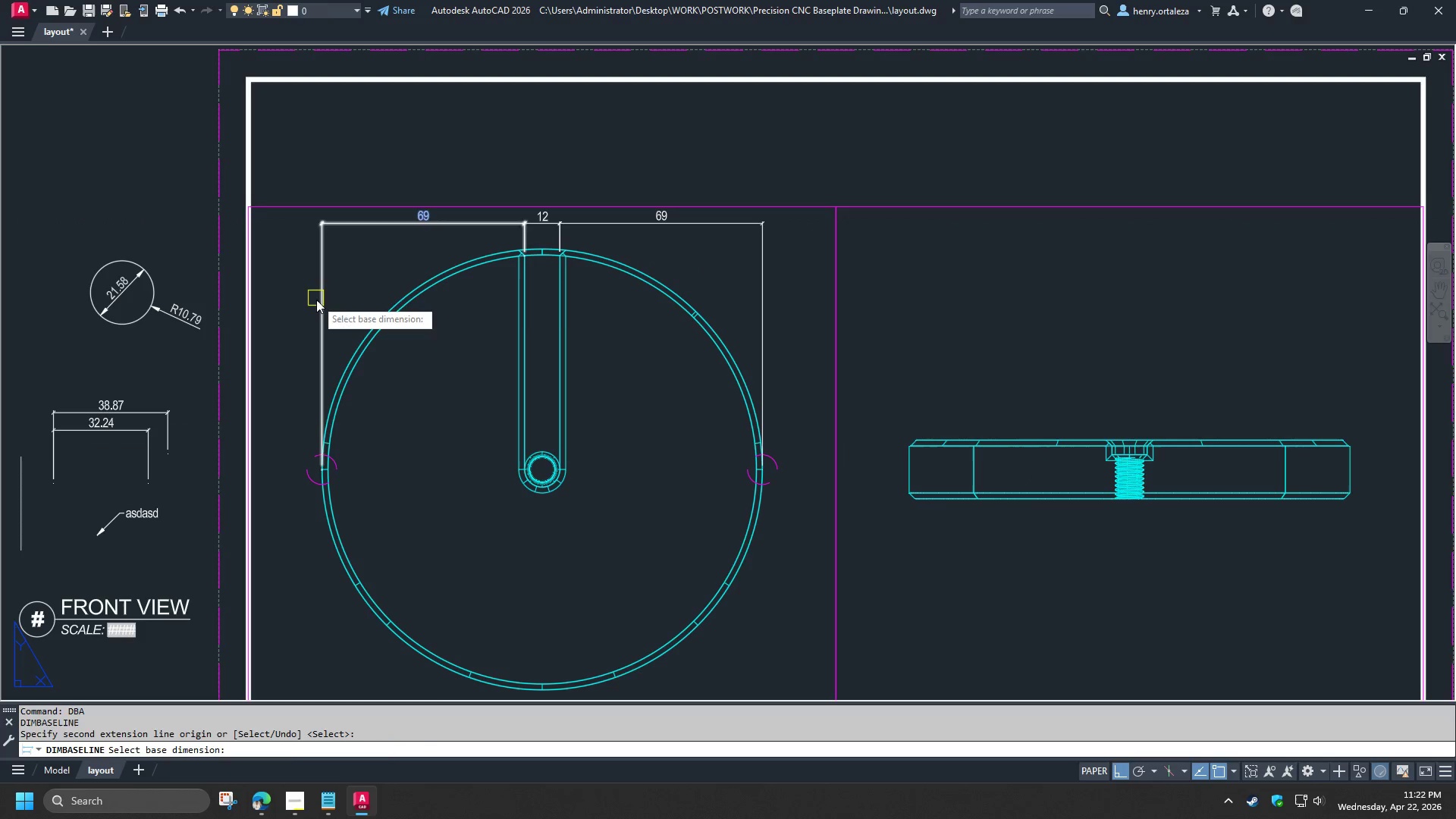 
left_click([316, 300])
 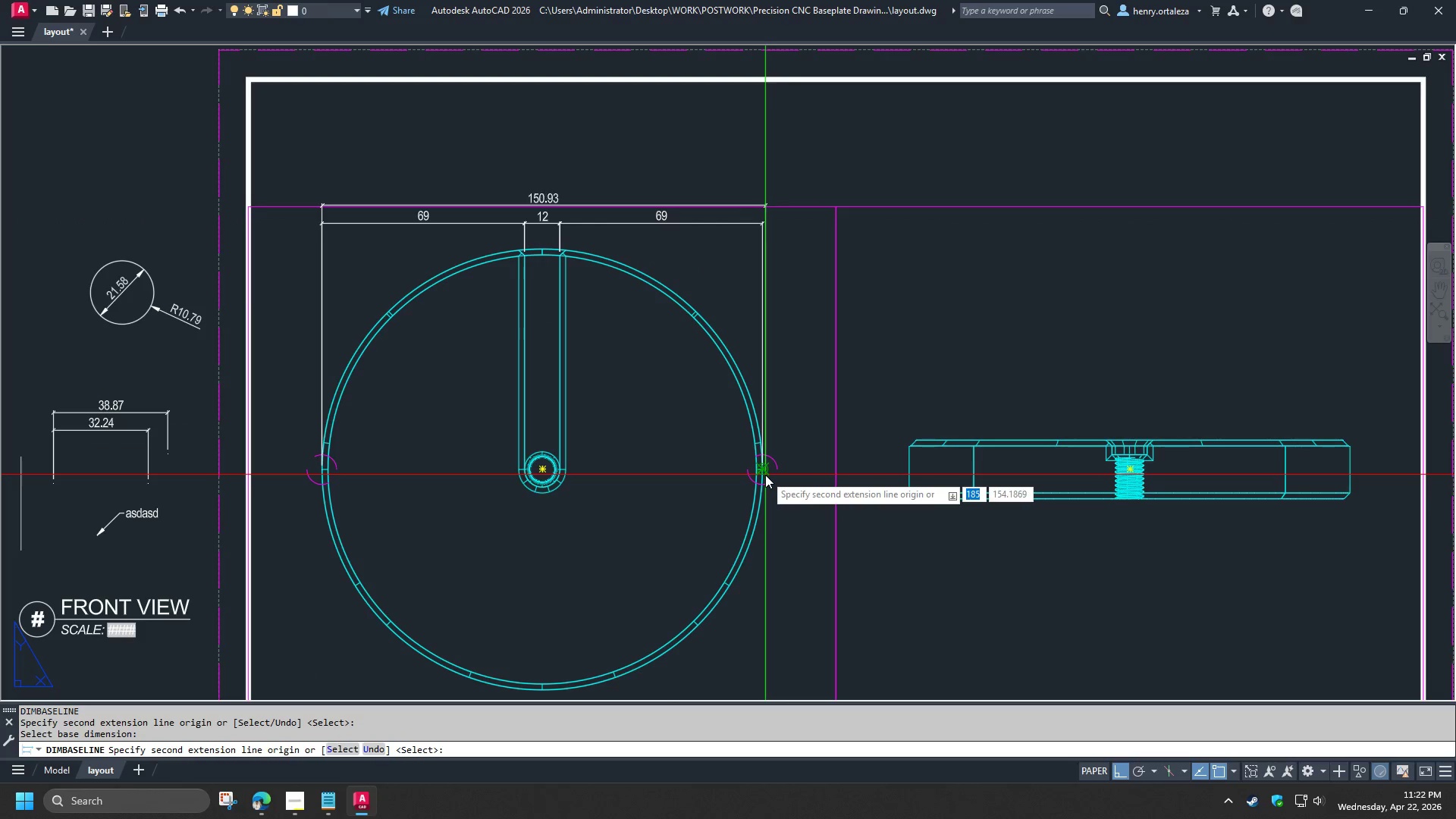 
left_click([765, 475])
 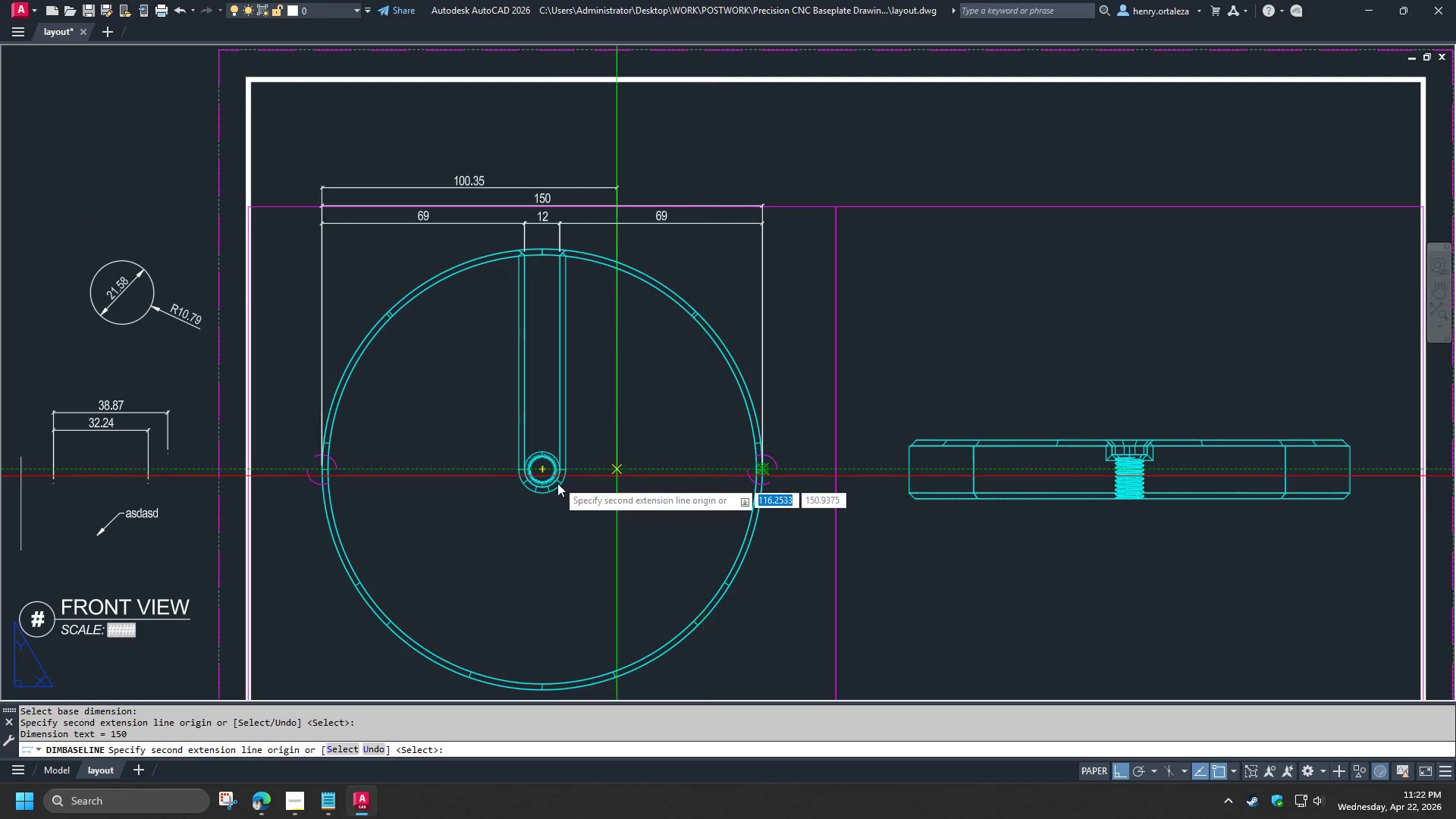 
key(Space)
 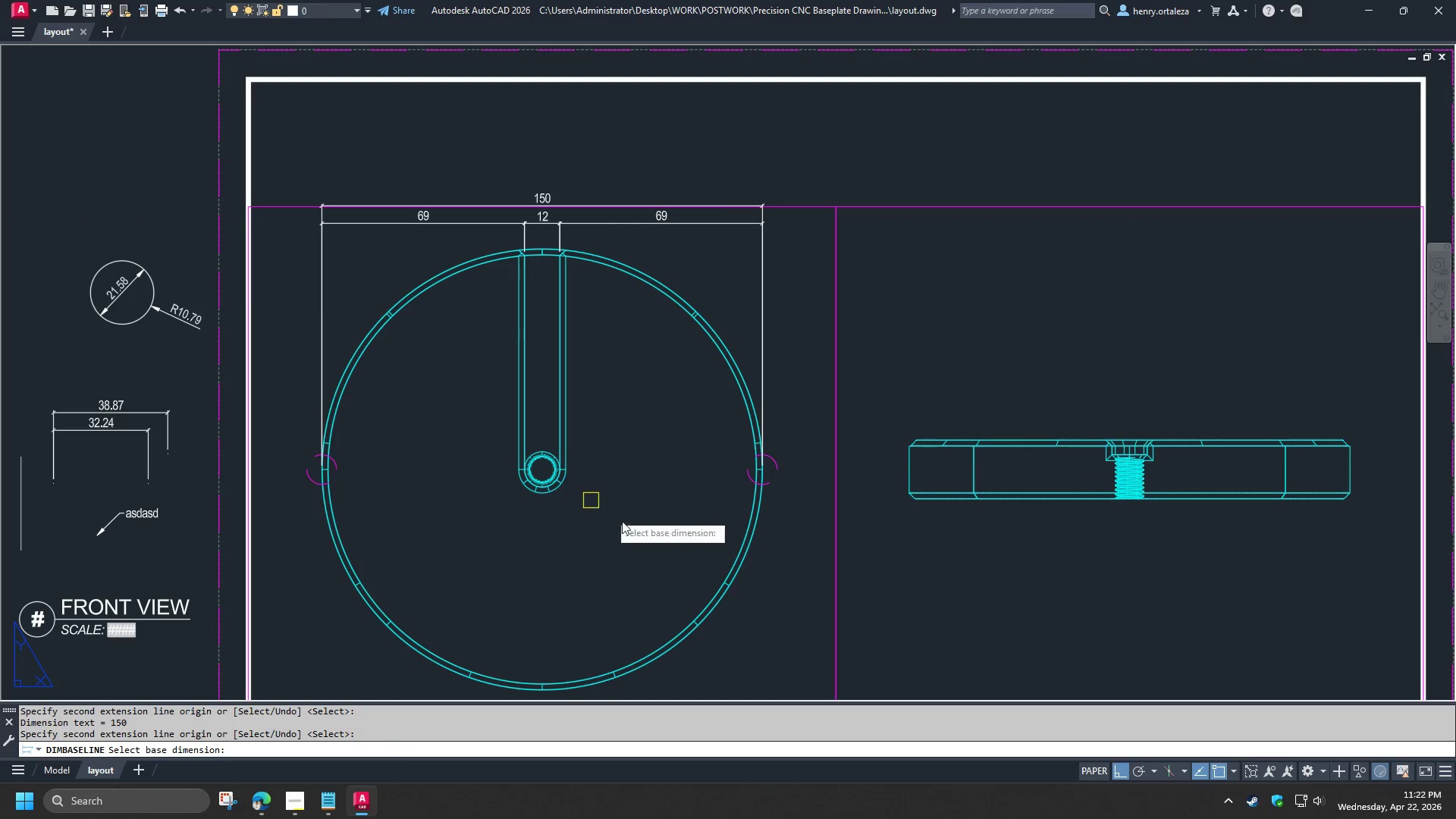 
scroll: coordinate [654, 532], scroll_direction: up, amount: 1.0
 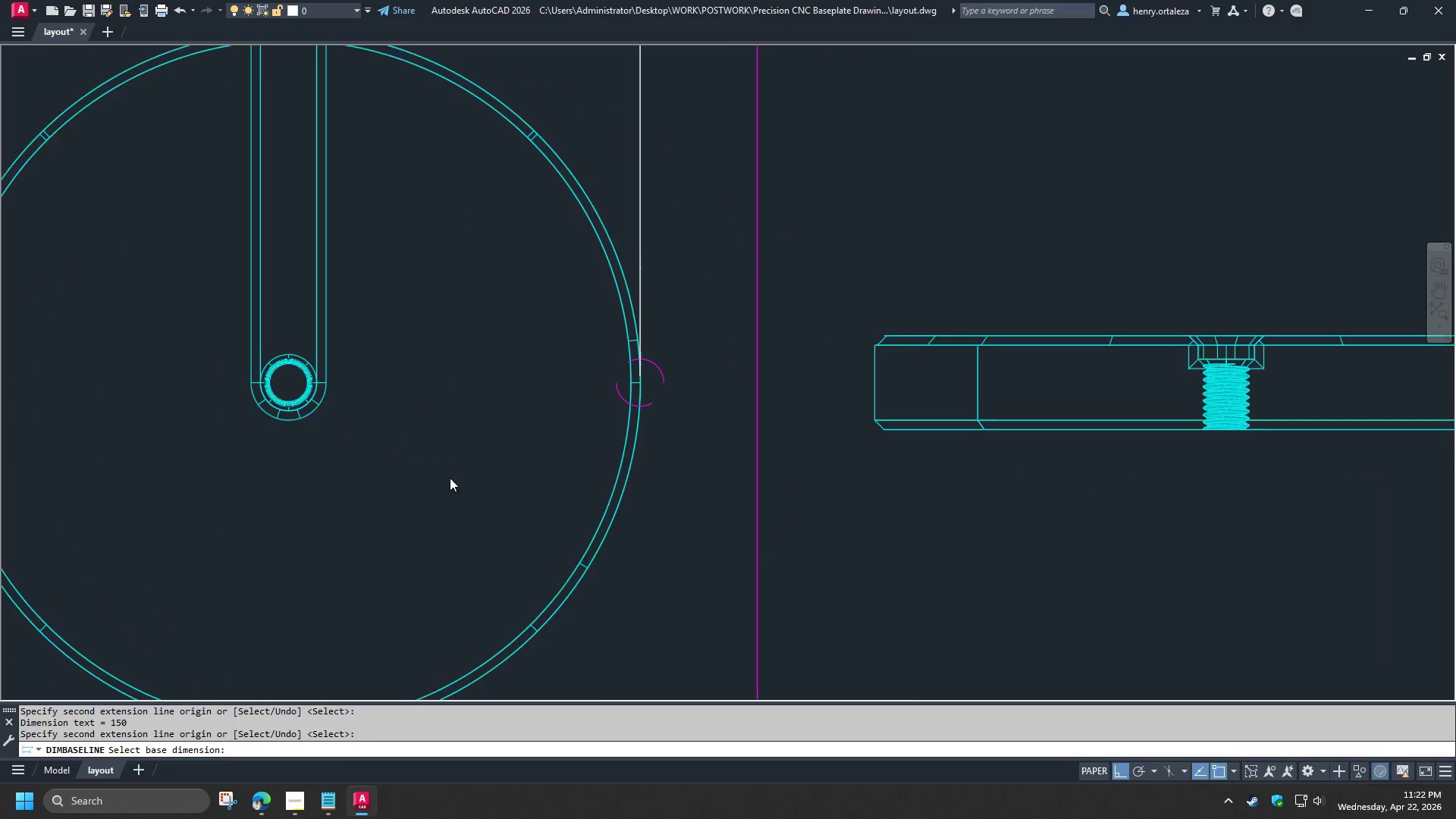 
key(Space)
 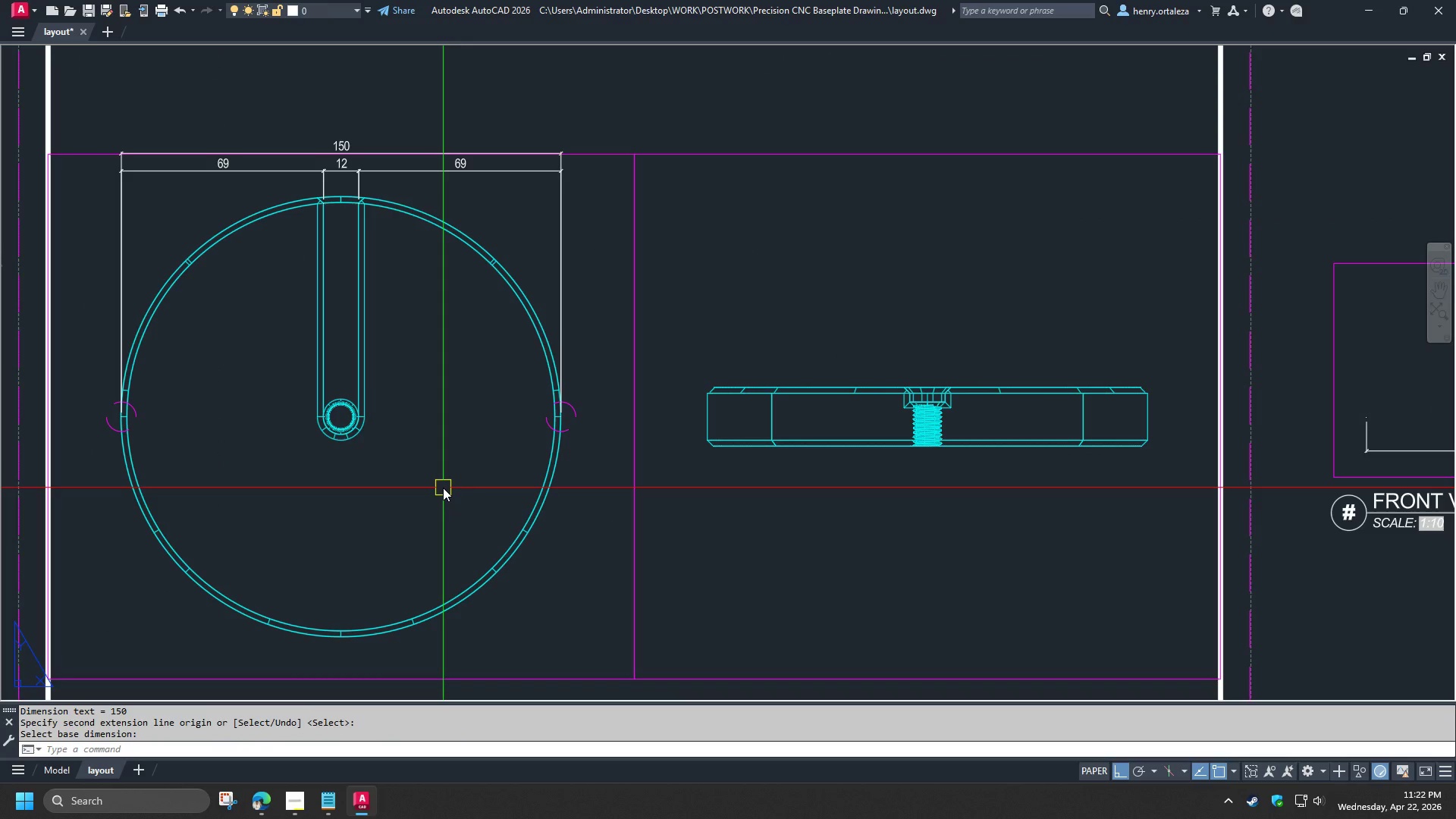 
scroll: coordinate [450, 479], scroll_direction: down, amount: 1.0
 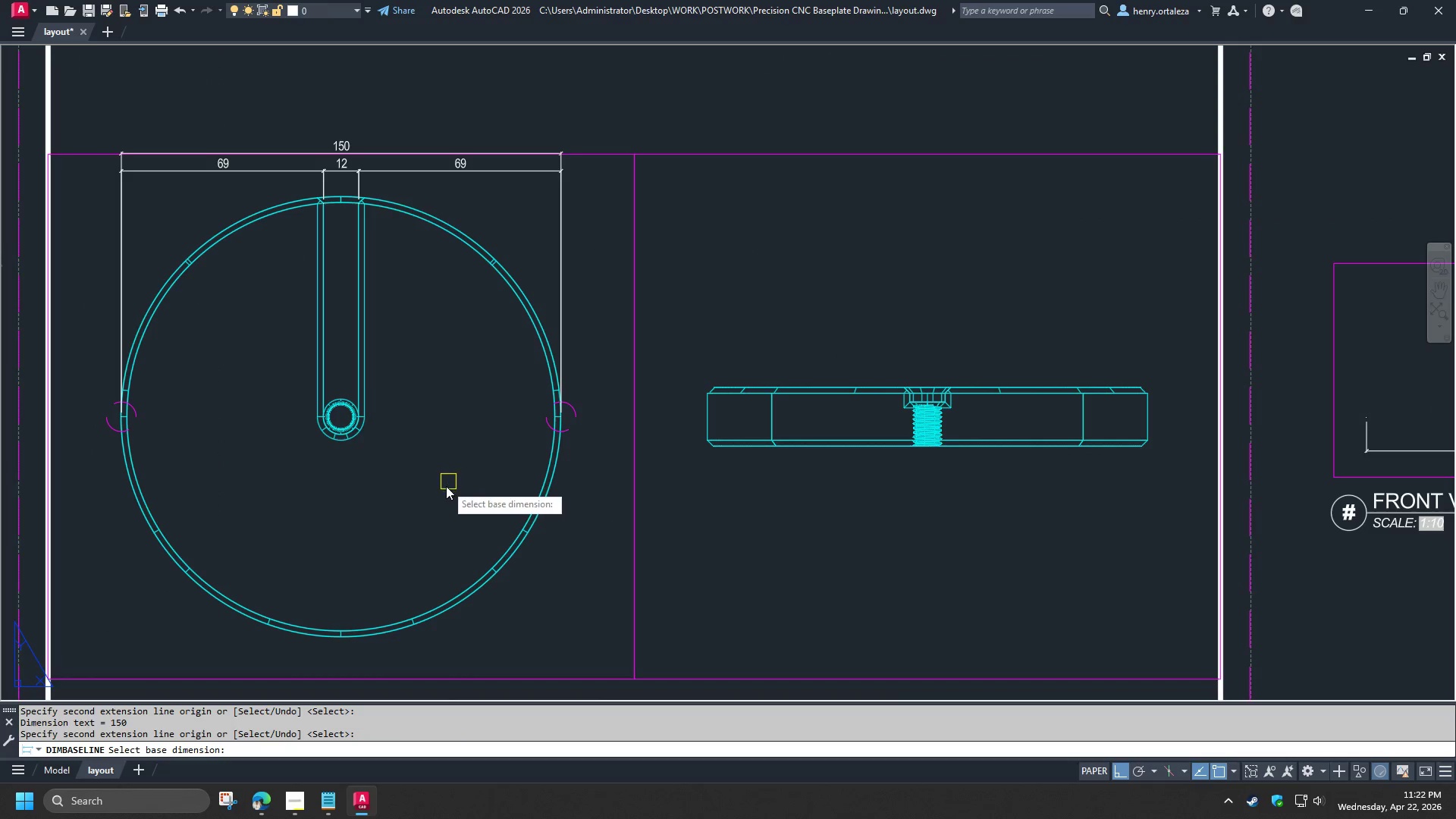 
wait(8.53)
 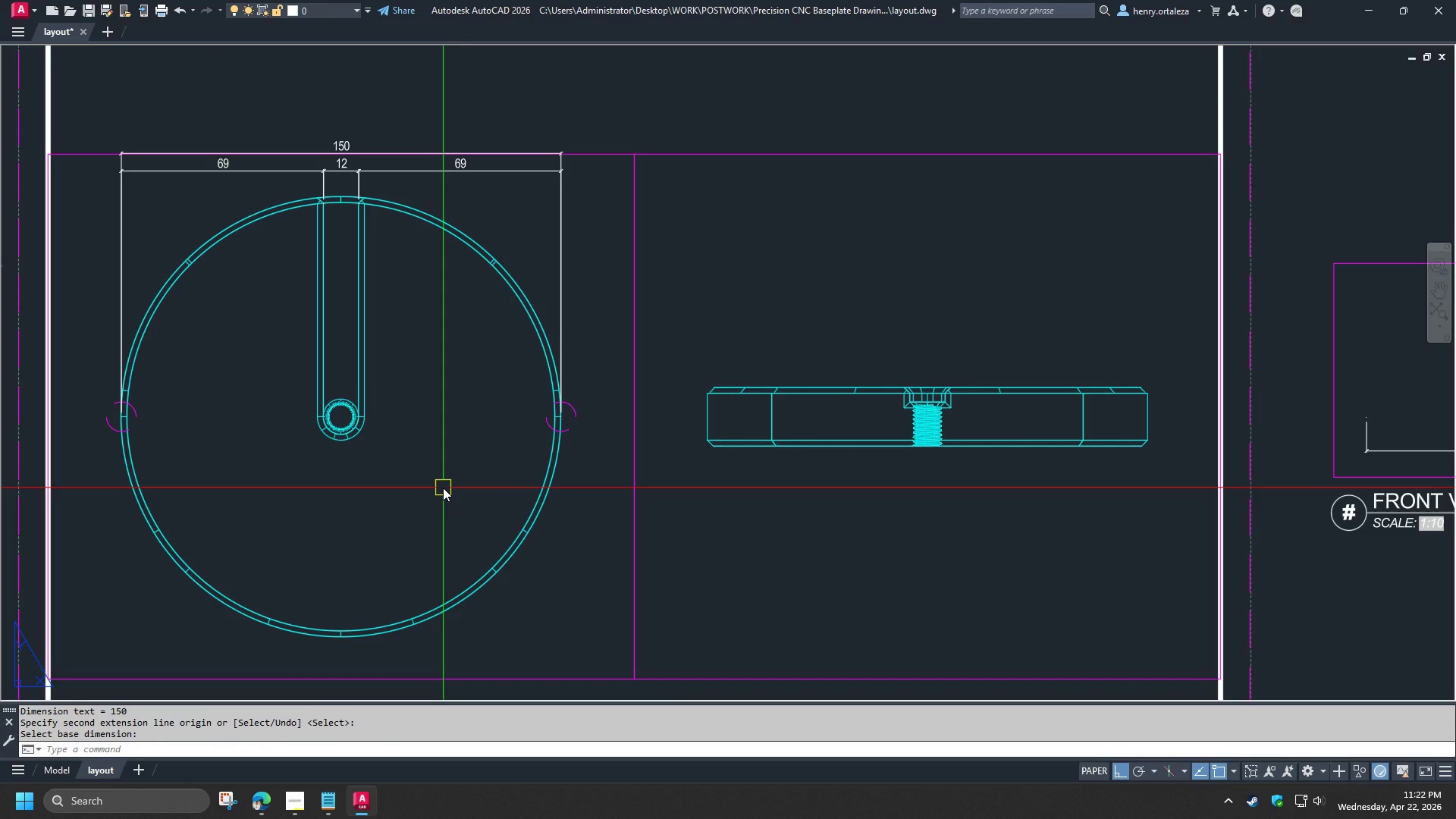 
scroll: coordinate [354, 416], scroll_direction: down, amount: 2.0
 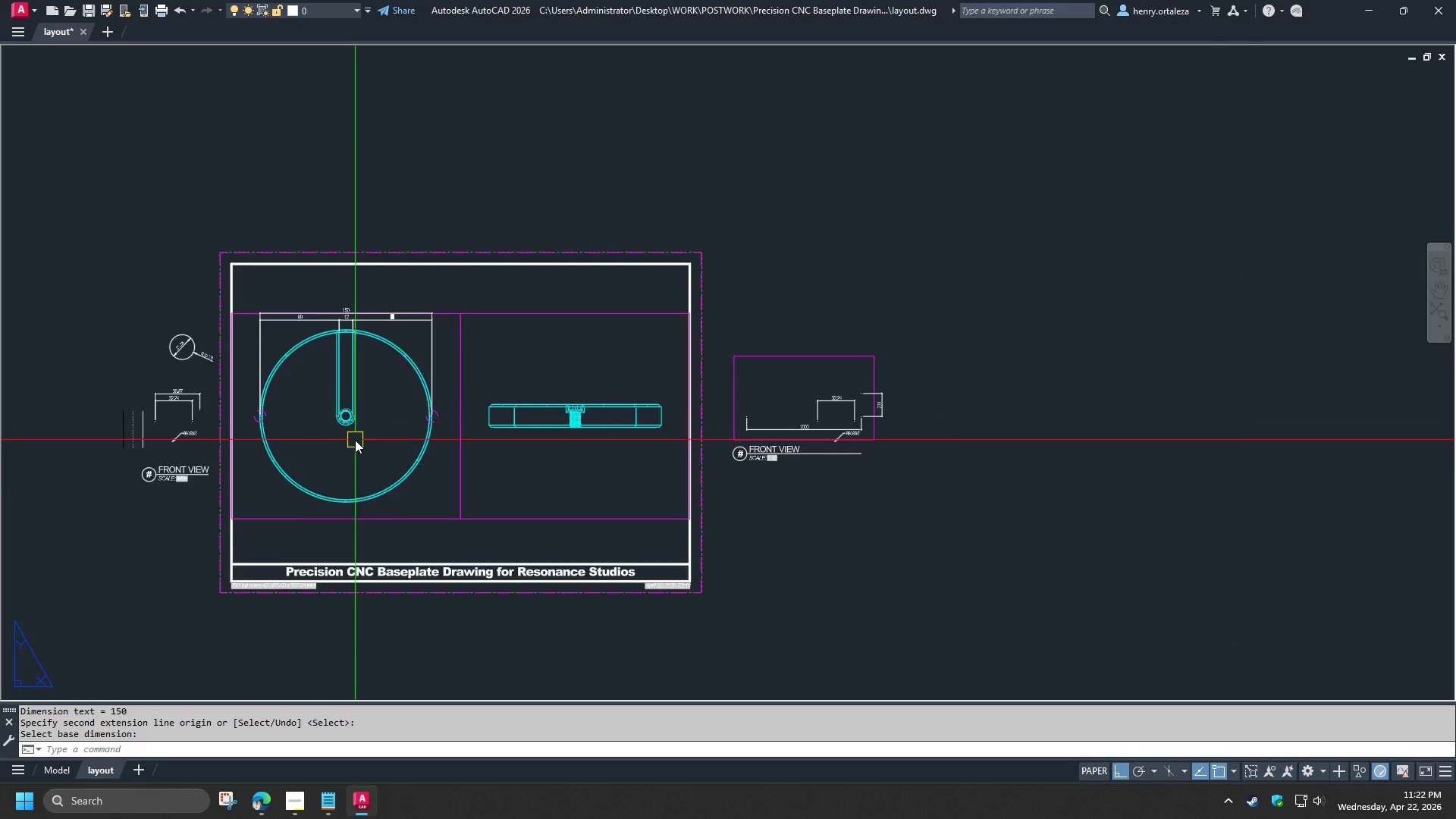 
scroll: coordinate [355, 440], scroll_direction: up, amount: 2.0
 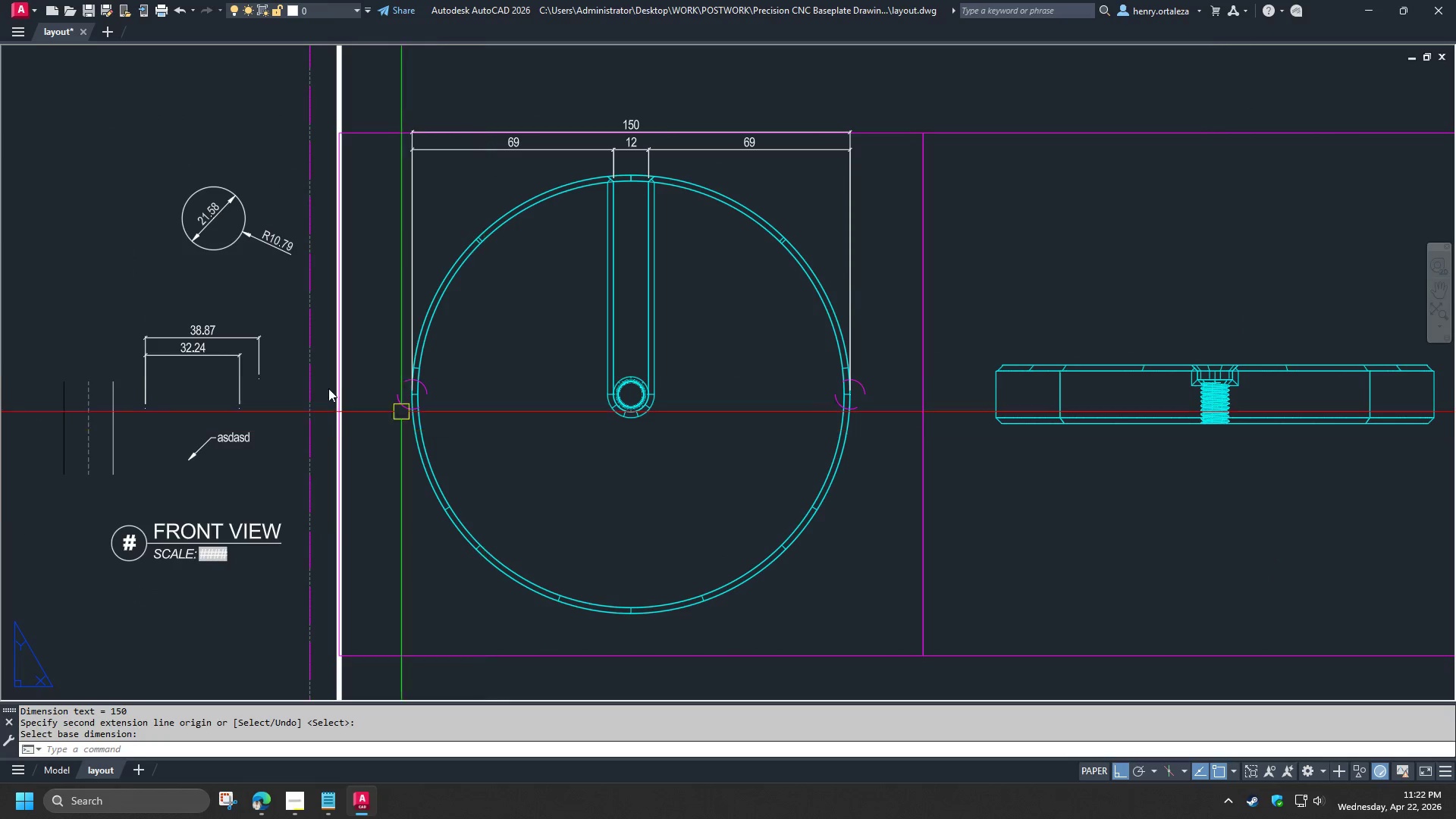 
left_click([209, 444])
 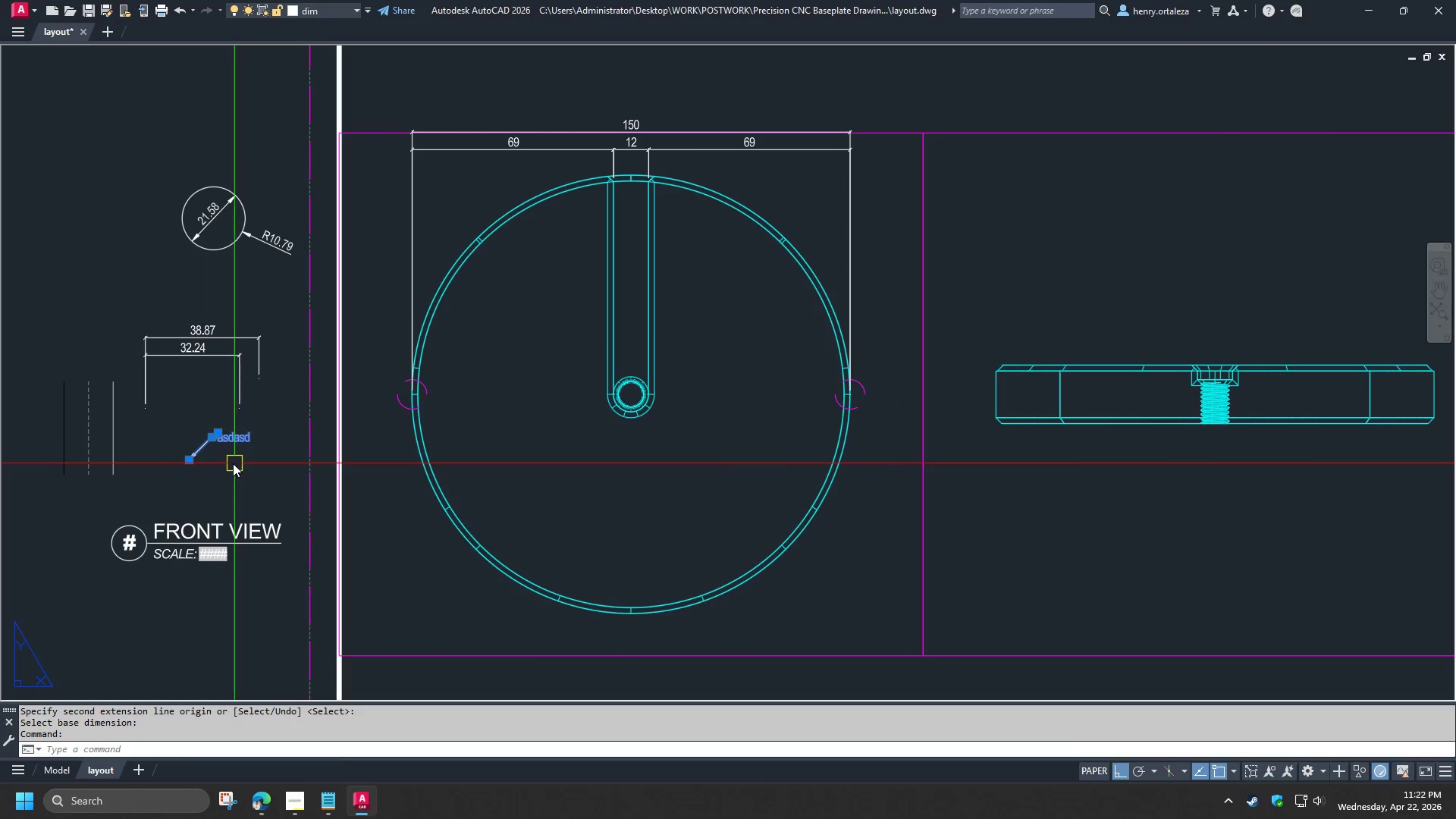 
type(co )
 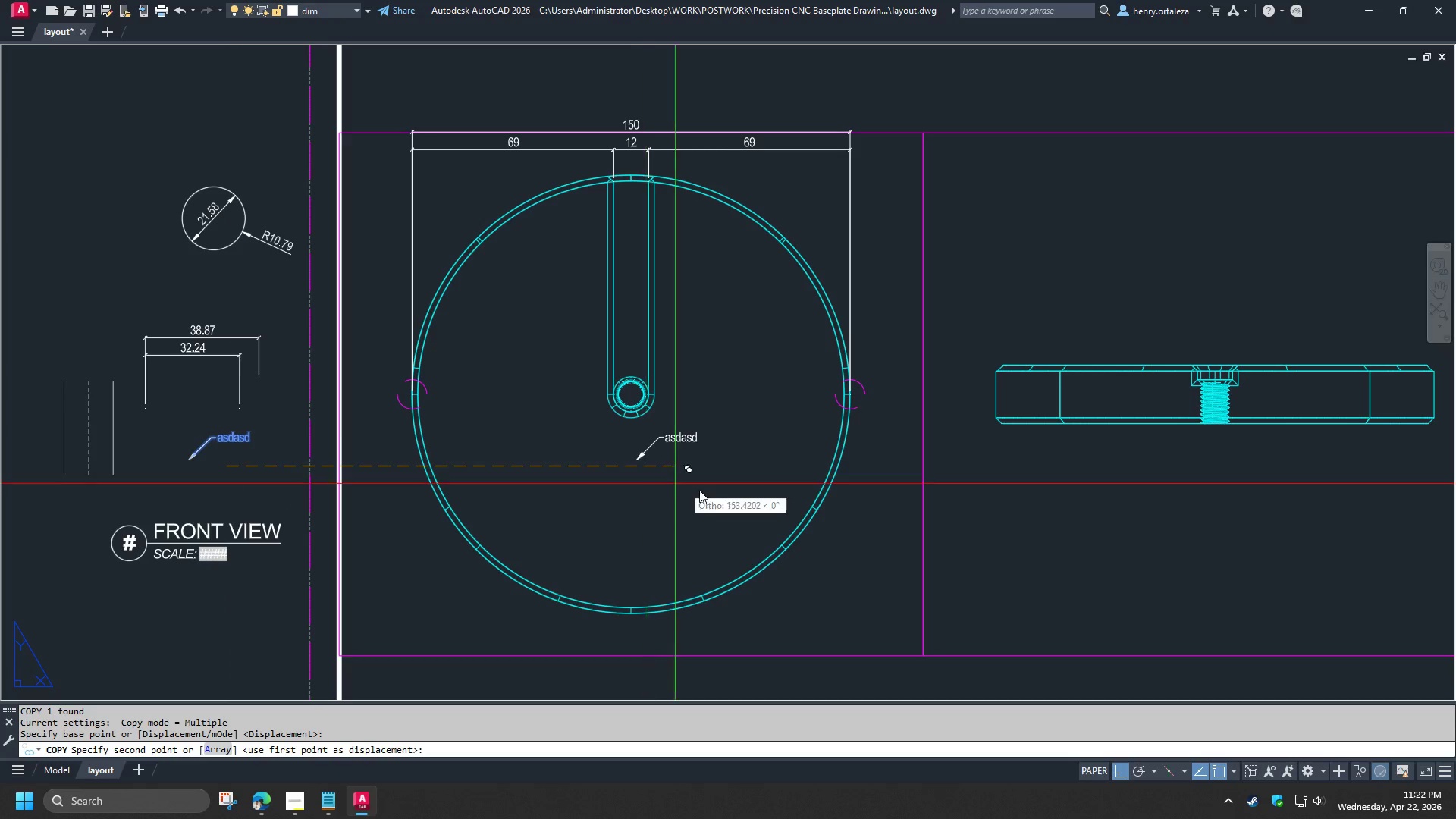 
left_click([722, 491])
 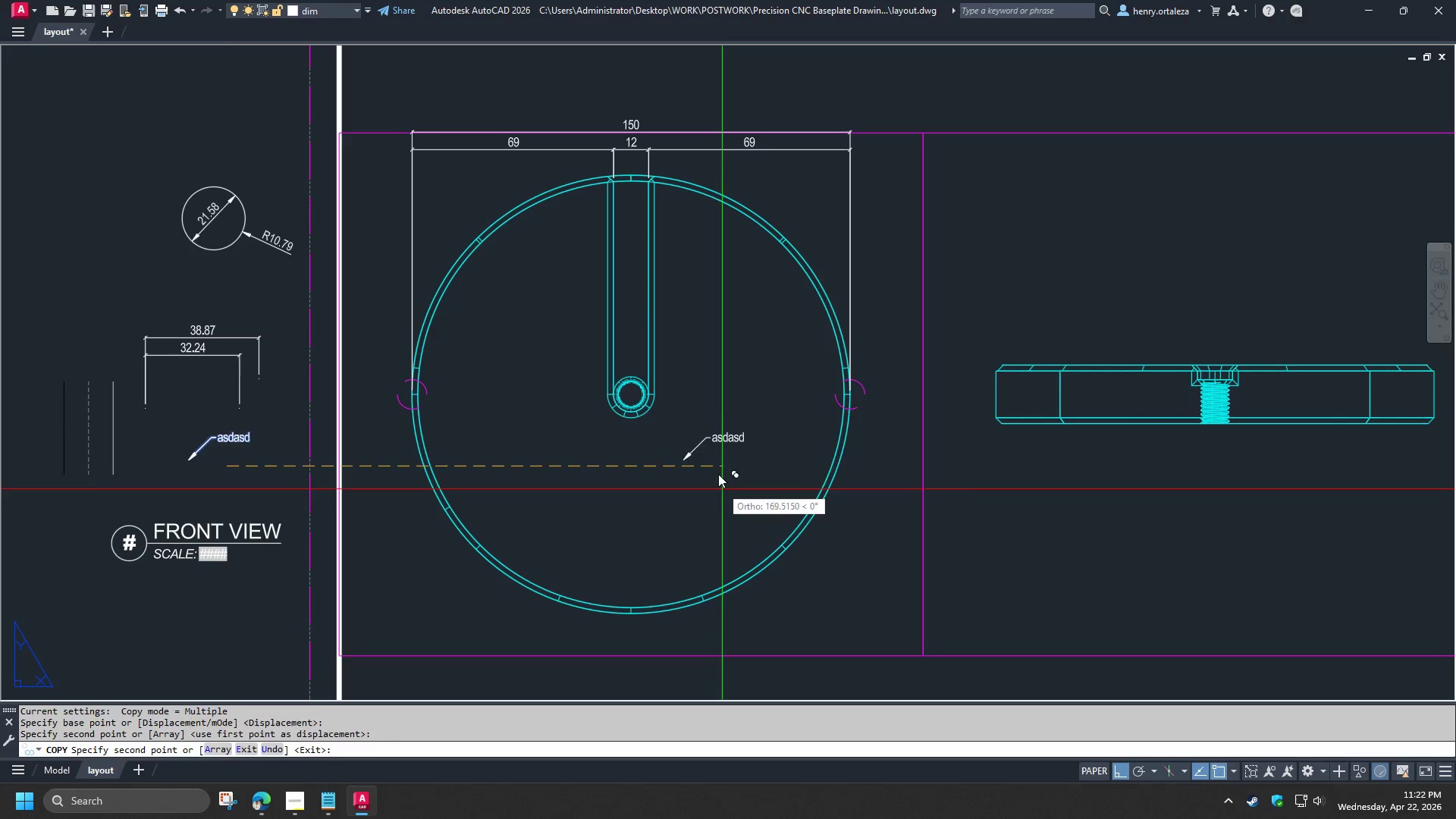 
key(Space)
 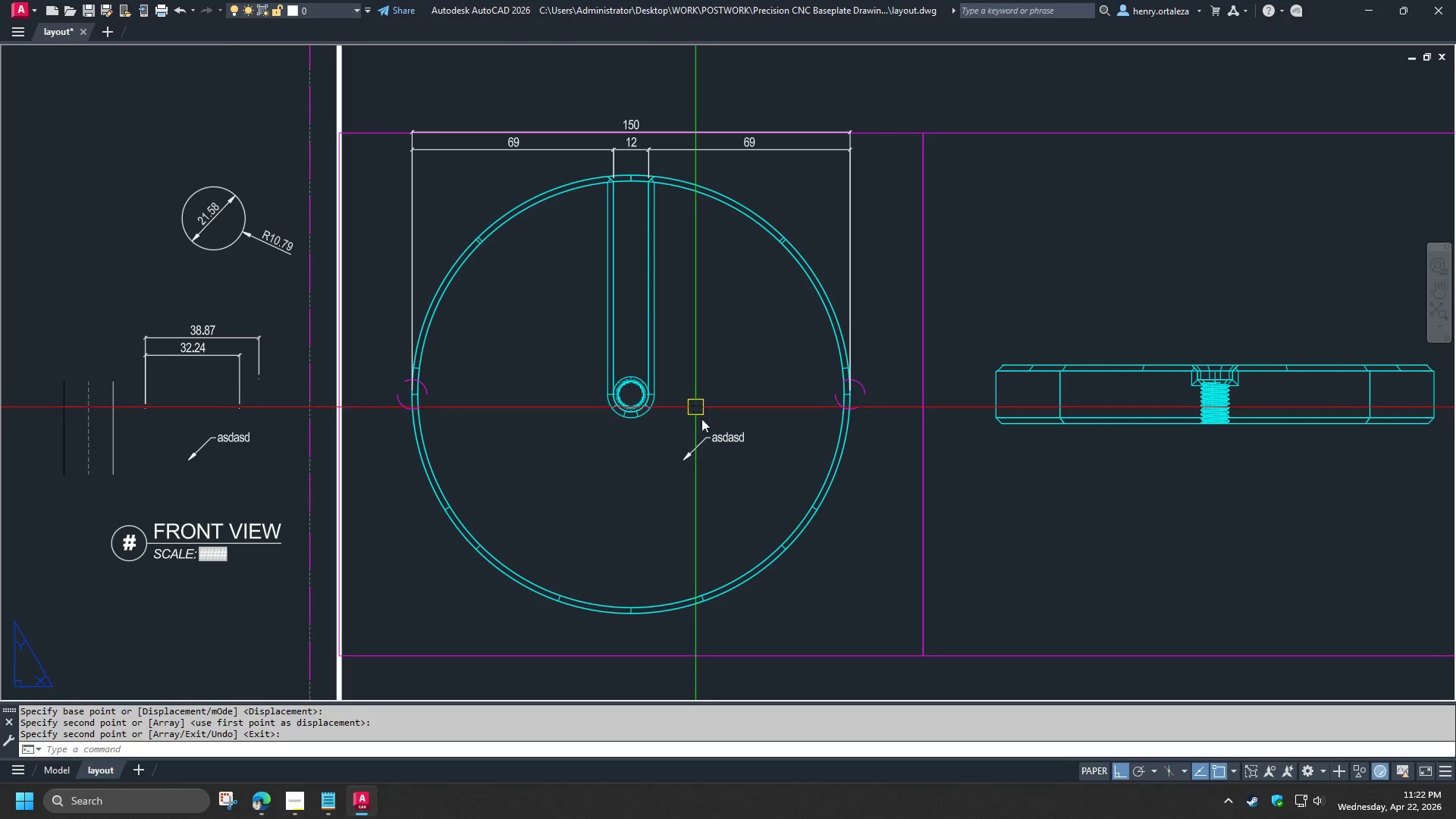 
scroll: coordinate [705, 428], scroll_direction: up, amount: 3.0
 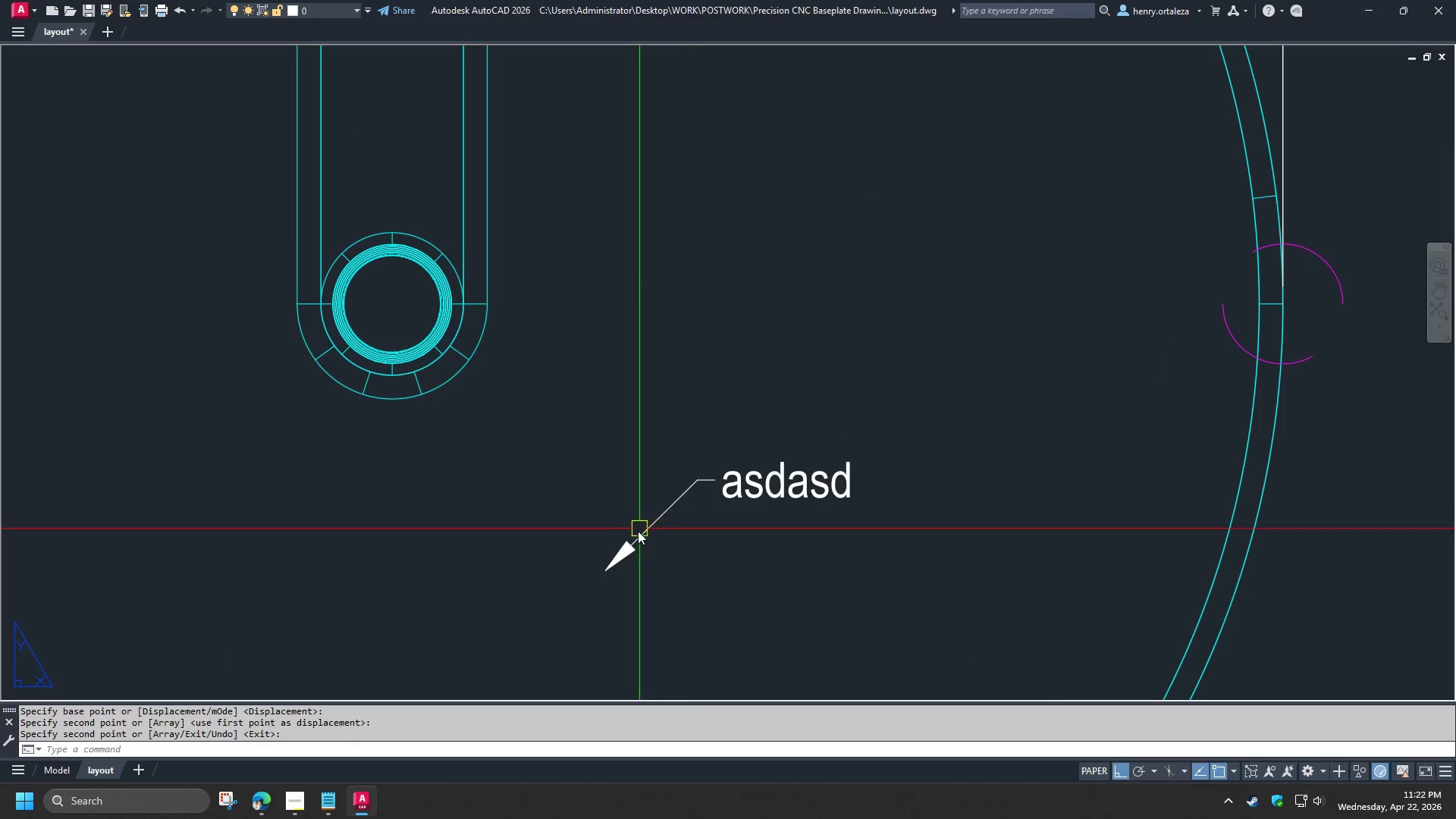 
left_click([638, 538])
 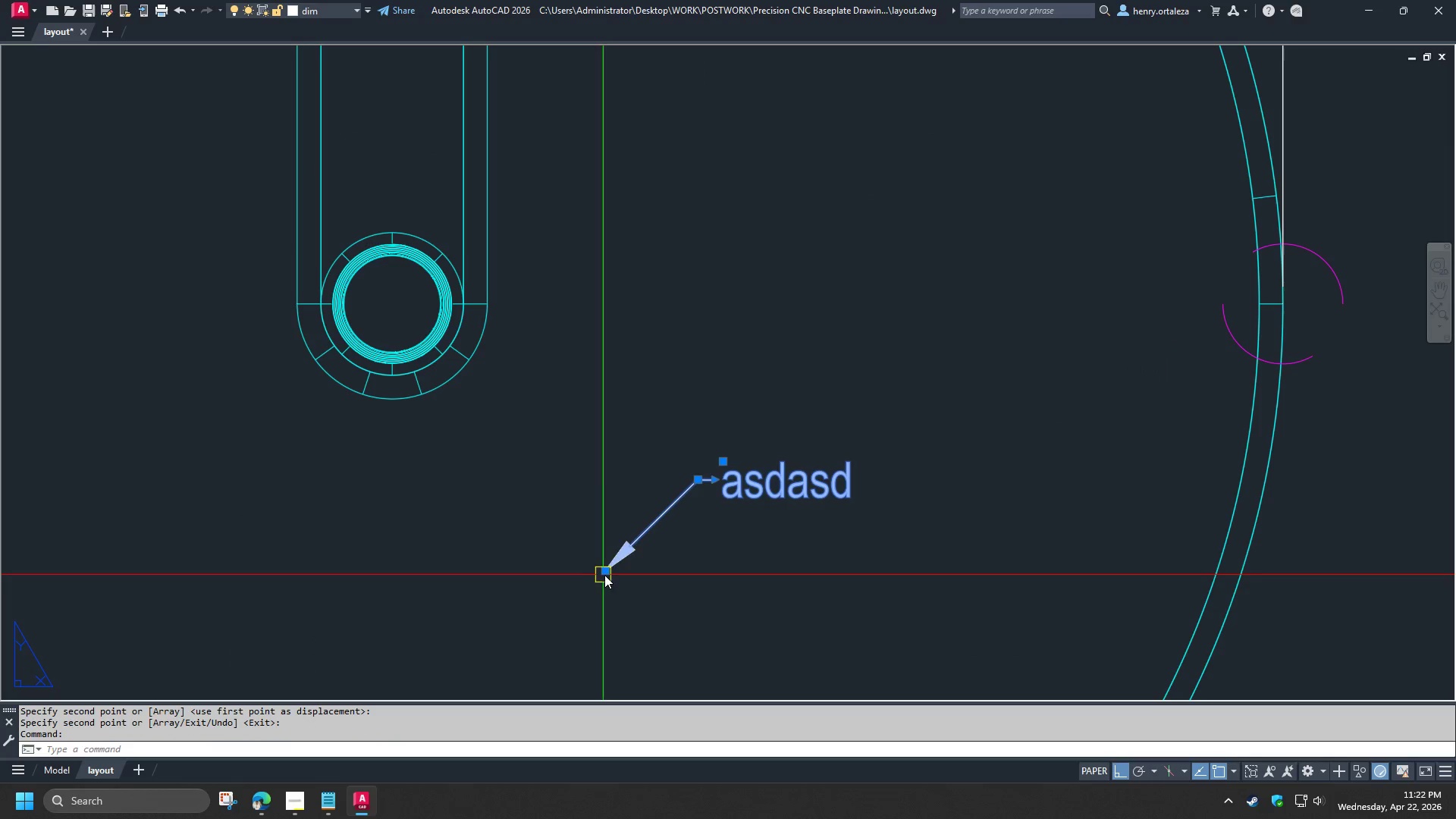 
scroll: coordinate [415, 383], scroll_direction: down, amount: 3.0
 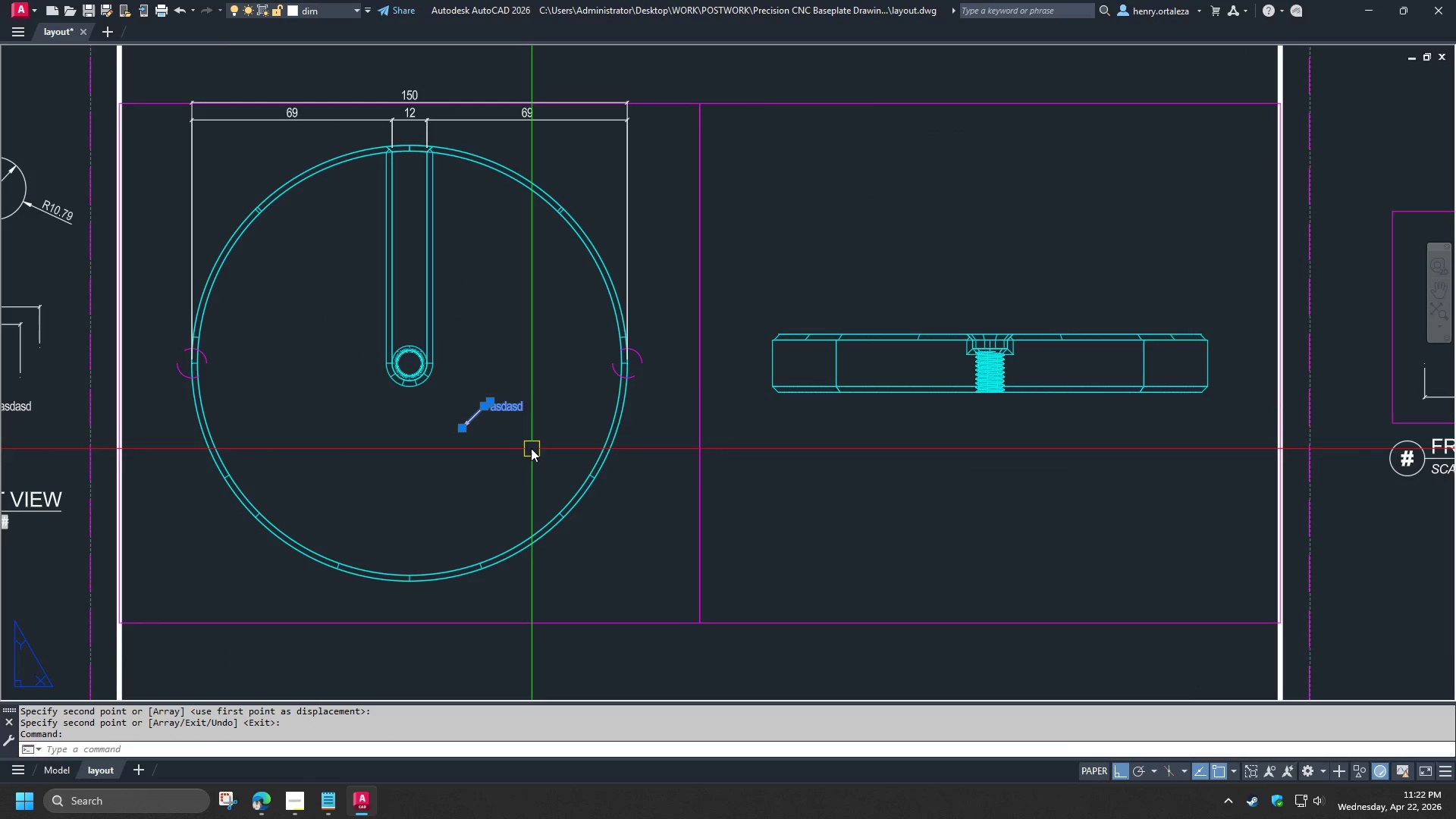 
key(M)
 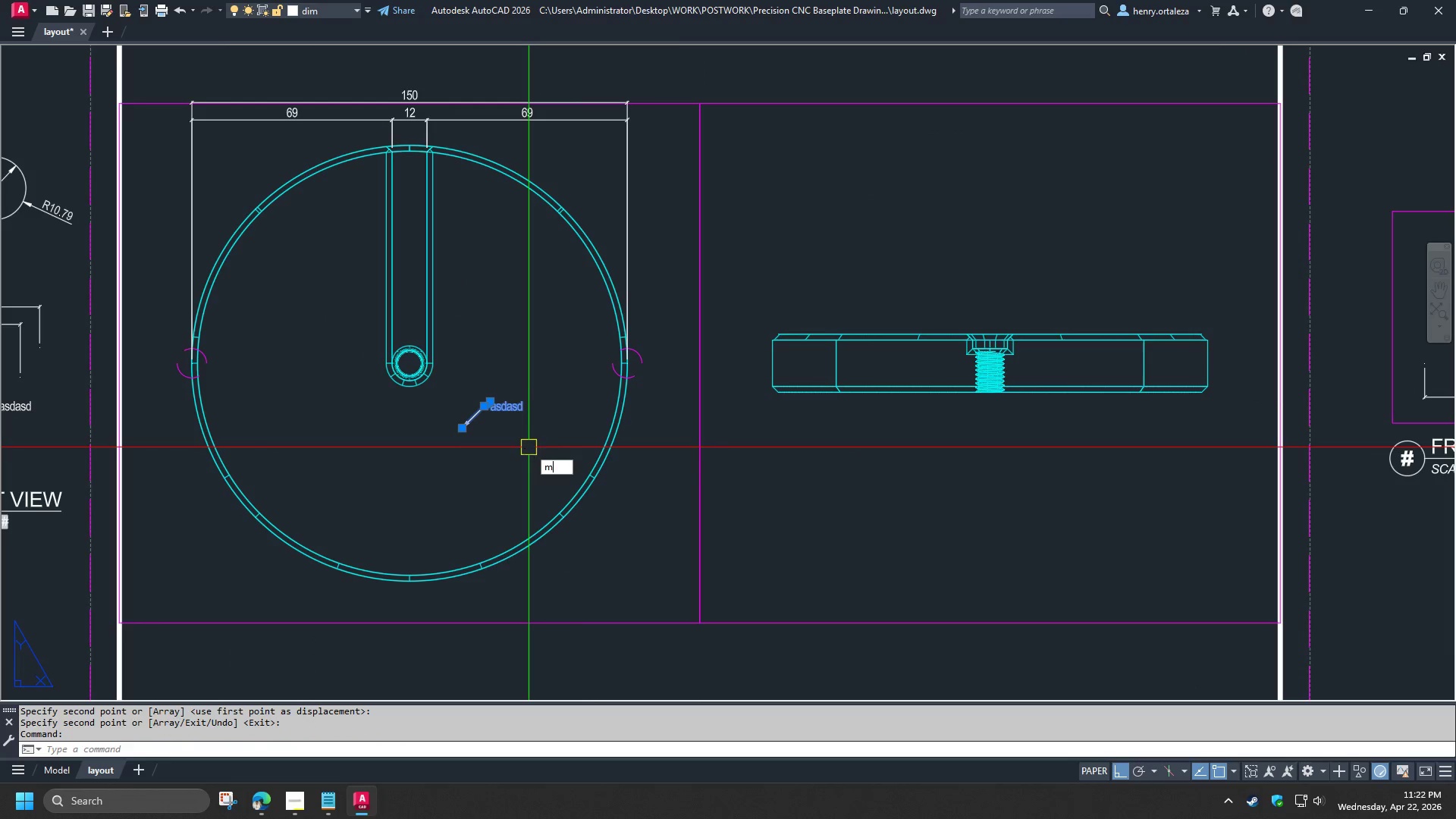 
key(Space)
 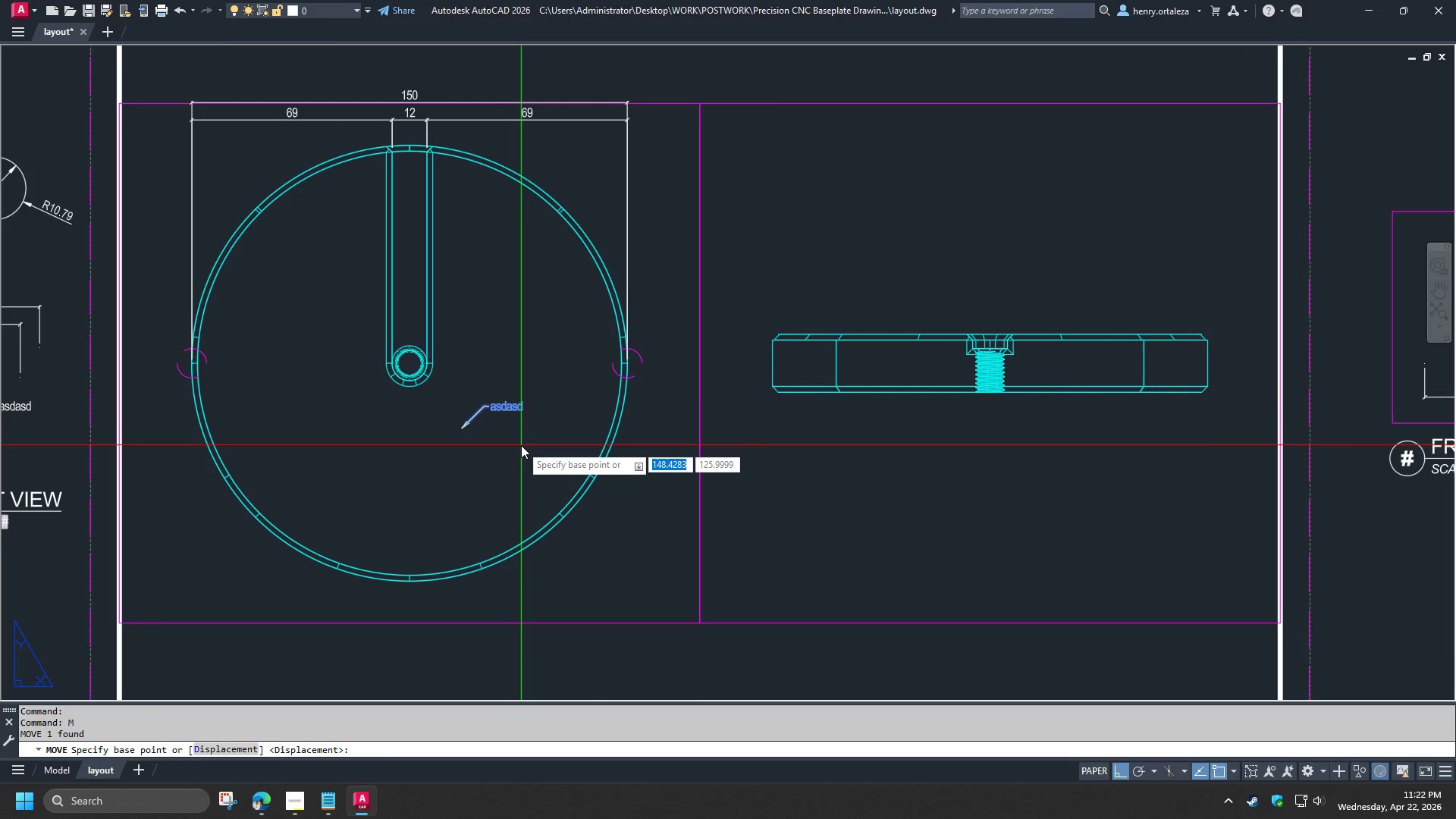 
hold_key(key=ShiftLeft, duration=1.5)
left_click([521, 445])
 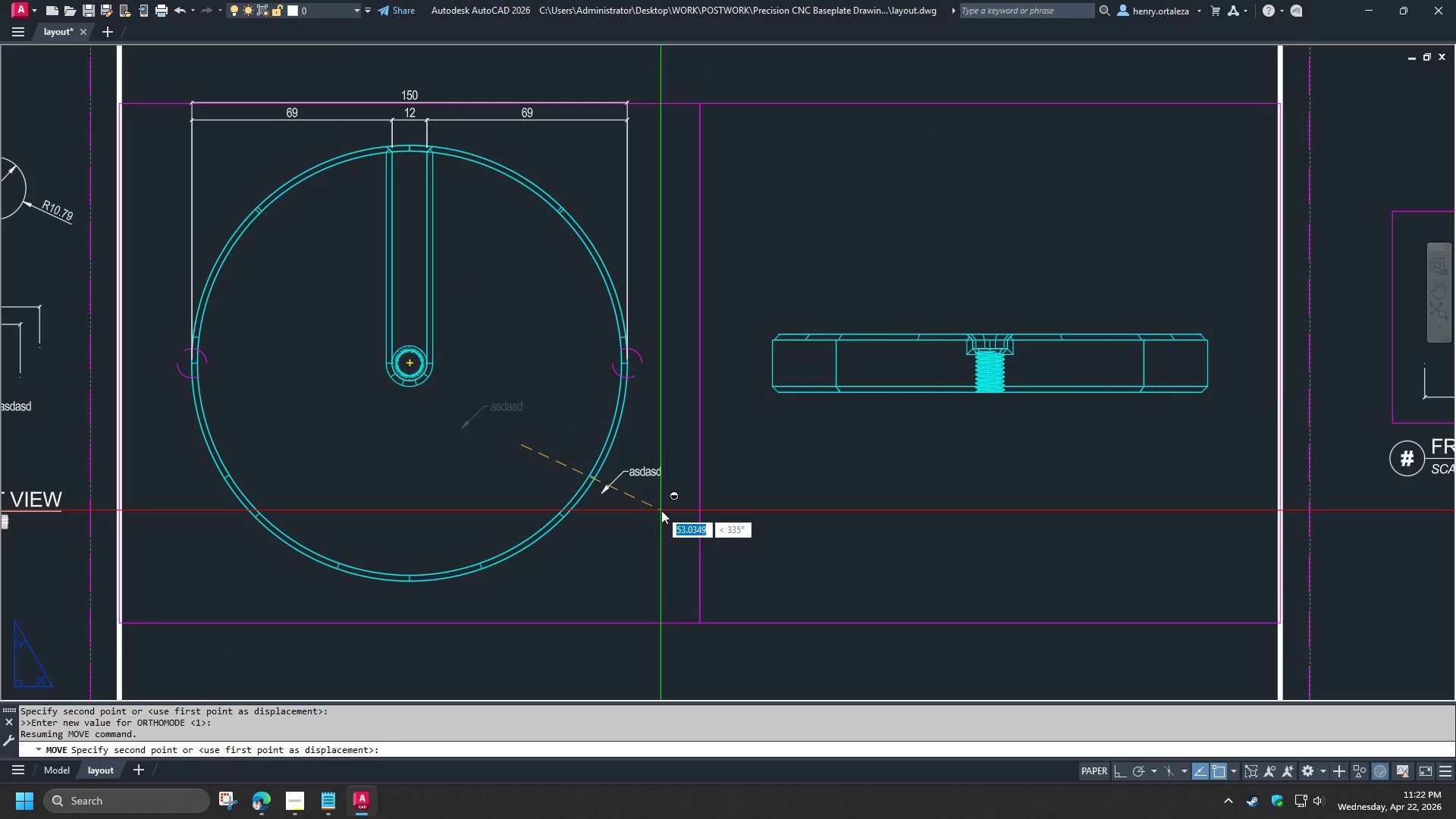 
hold_key(key=ShiftLeft, duration=1.38)
 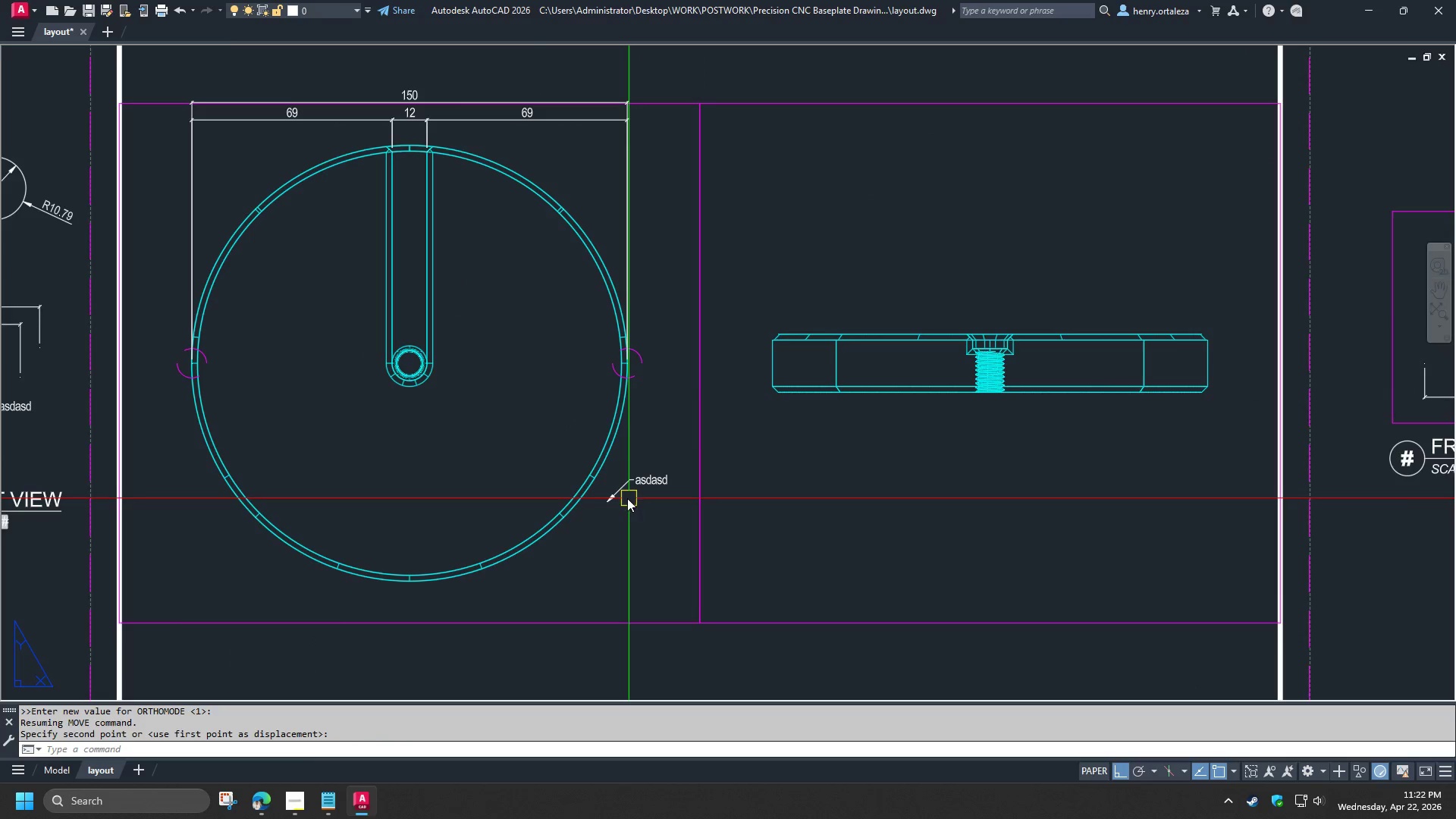 
left_click([601, 488])
 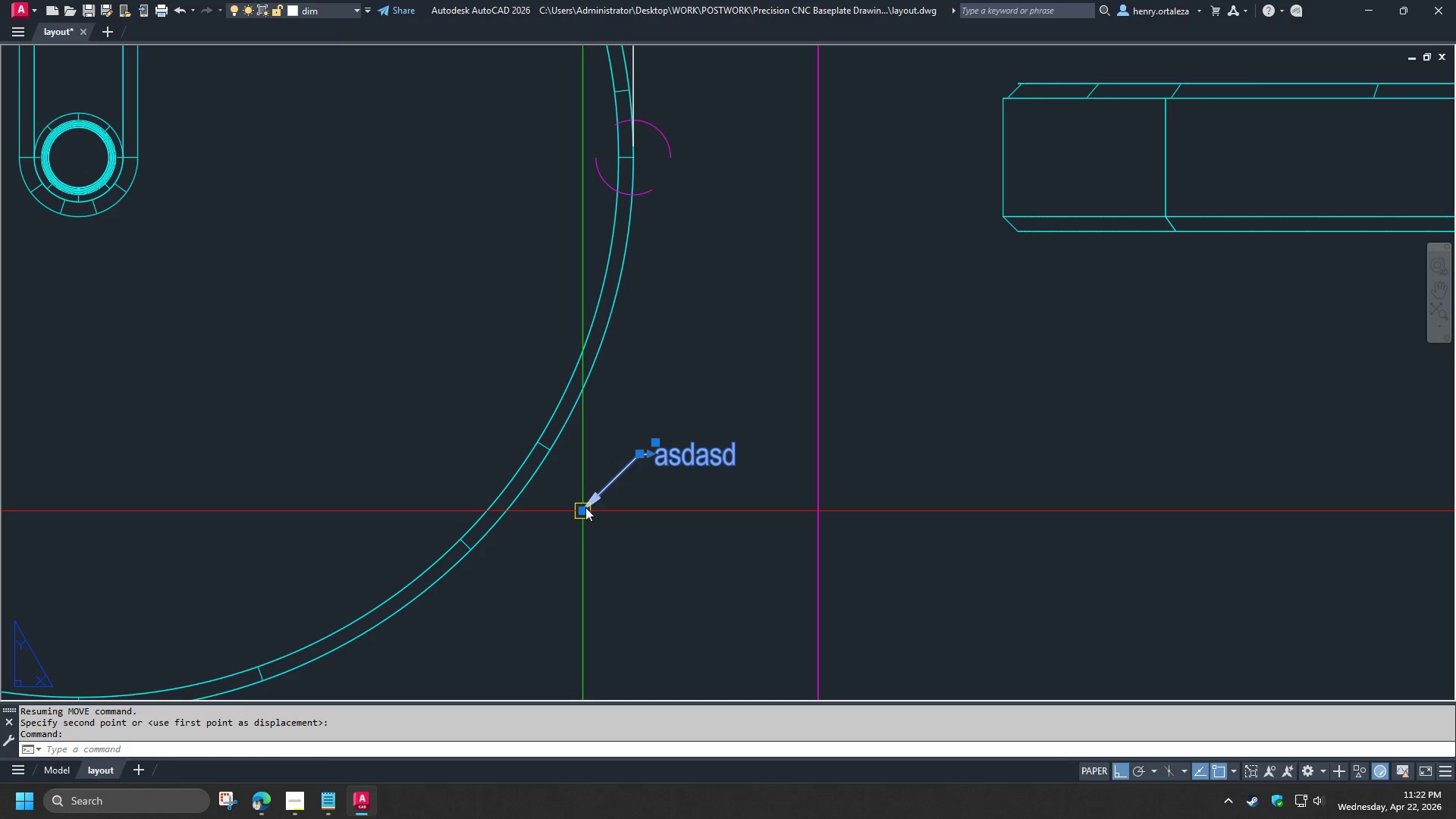 
scroll: coordinate [611, 495], scroll_direction: up, amount: 2.0
 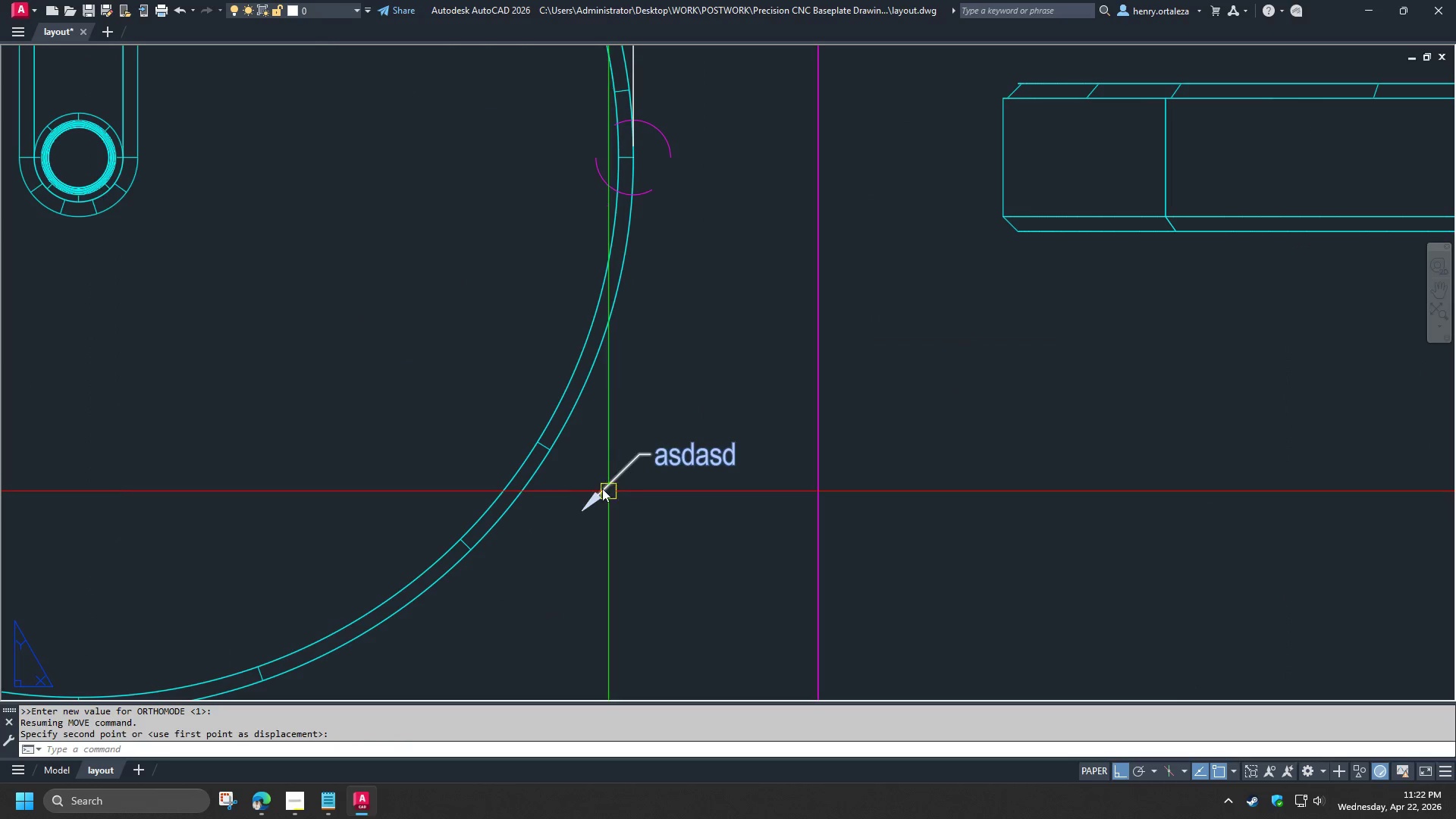 
left_click([585, 510])
 